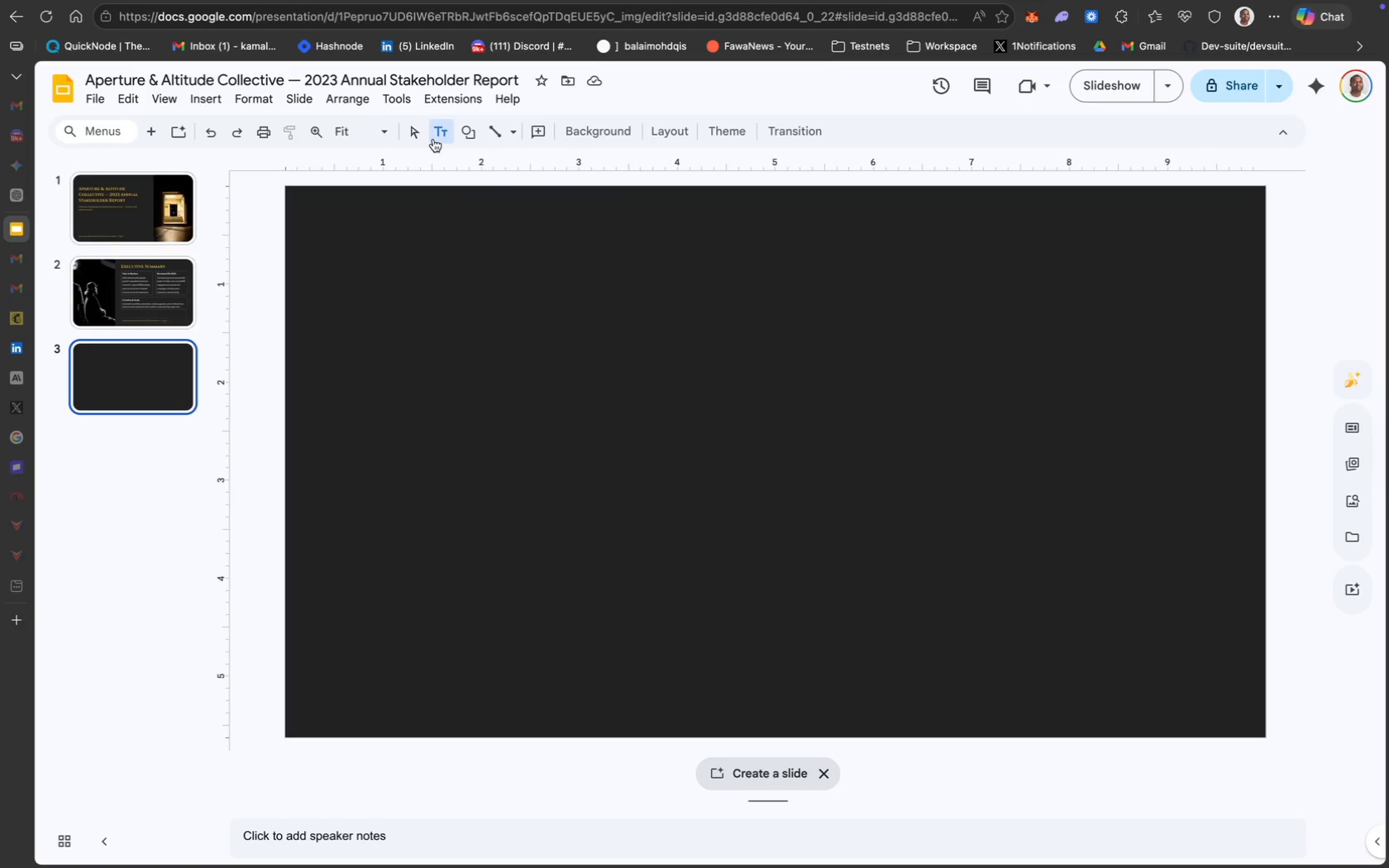 
left_click_drag(start_coordinate=[403, 257], to_coordinate=[370, 209])
 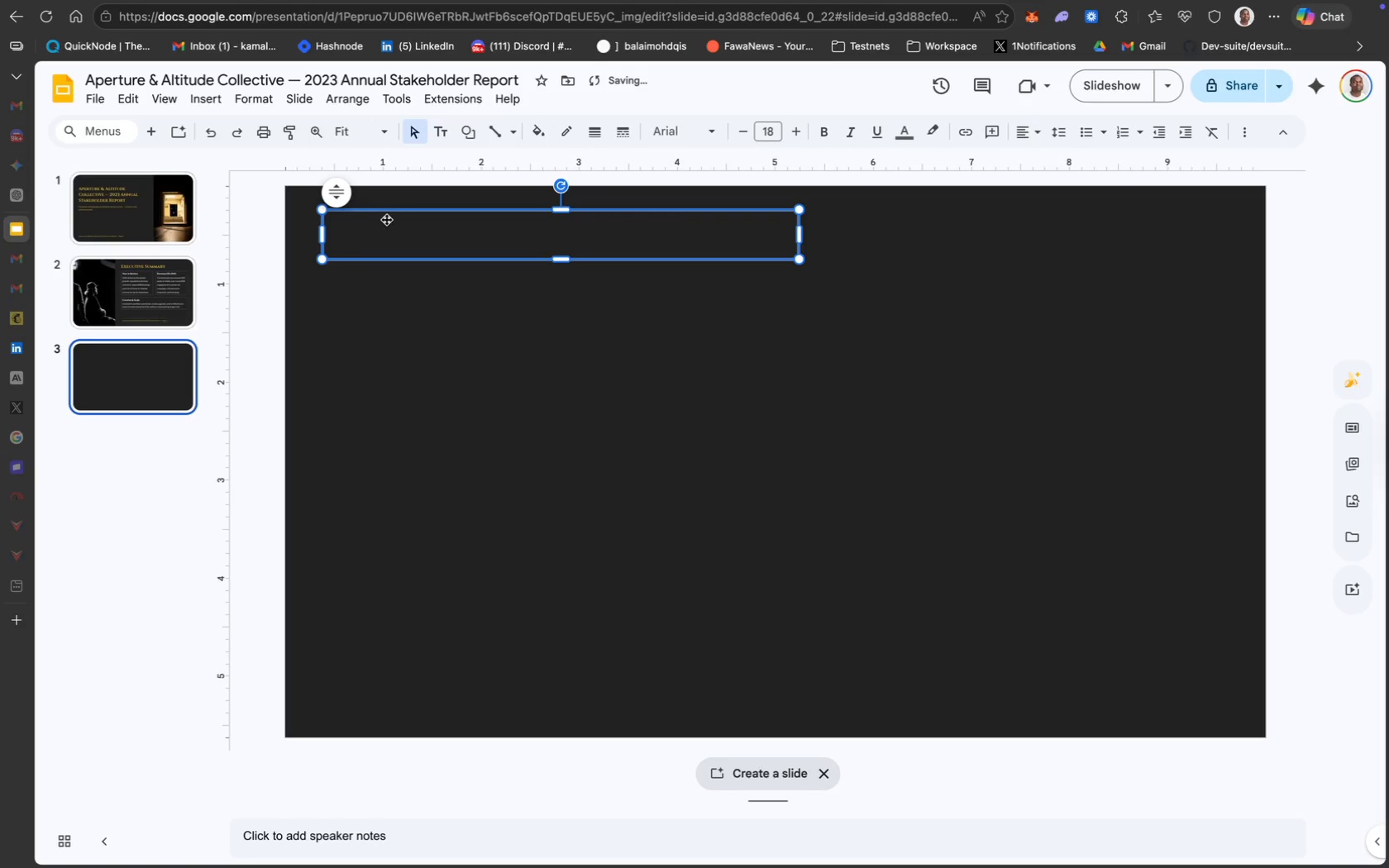 
left_click_drag(start_coordinate=[387, 212], to_coordinate=[386, 225])
 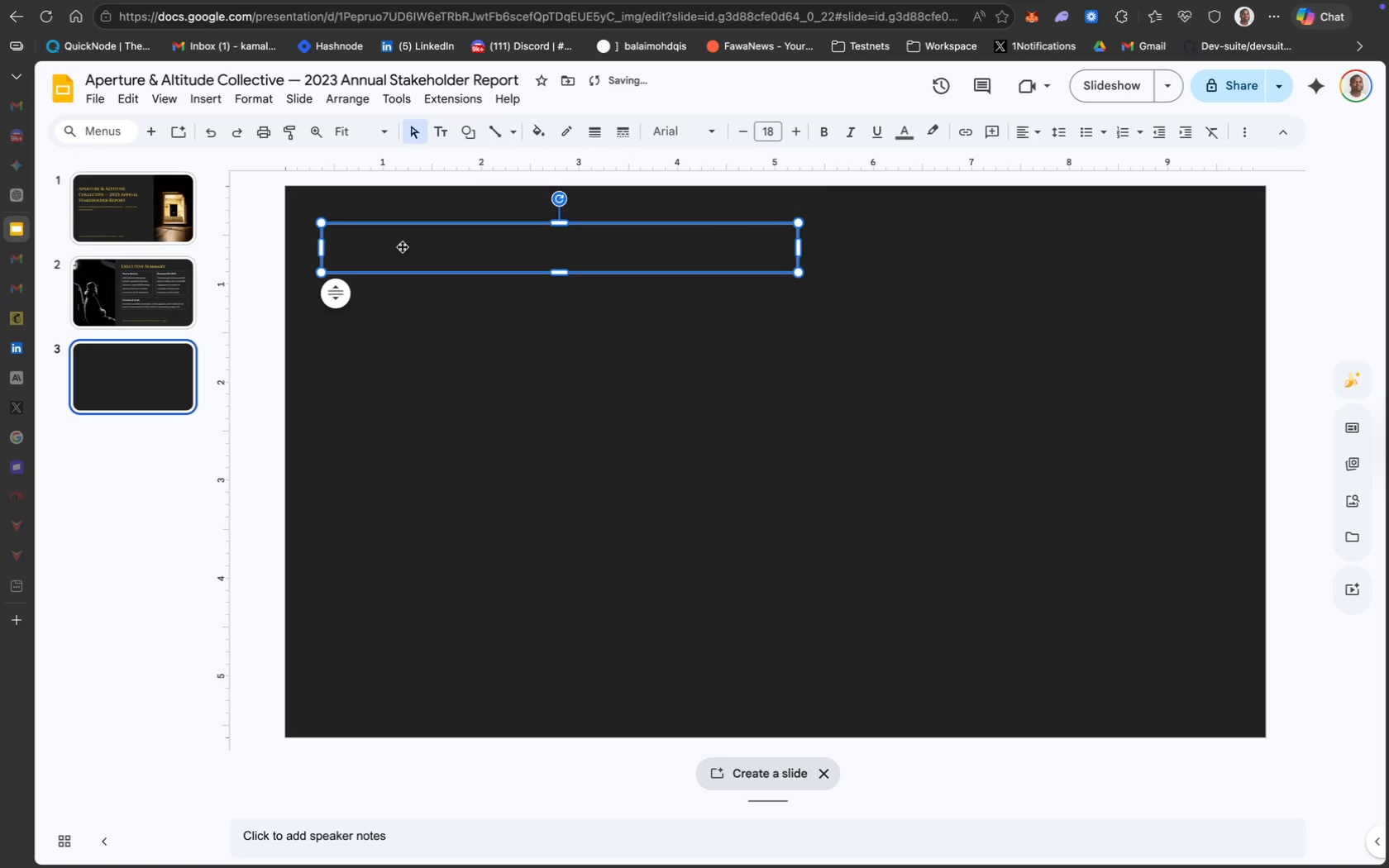 
left_click([402, 246])
 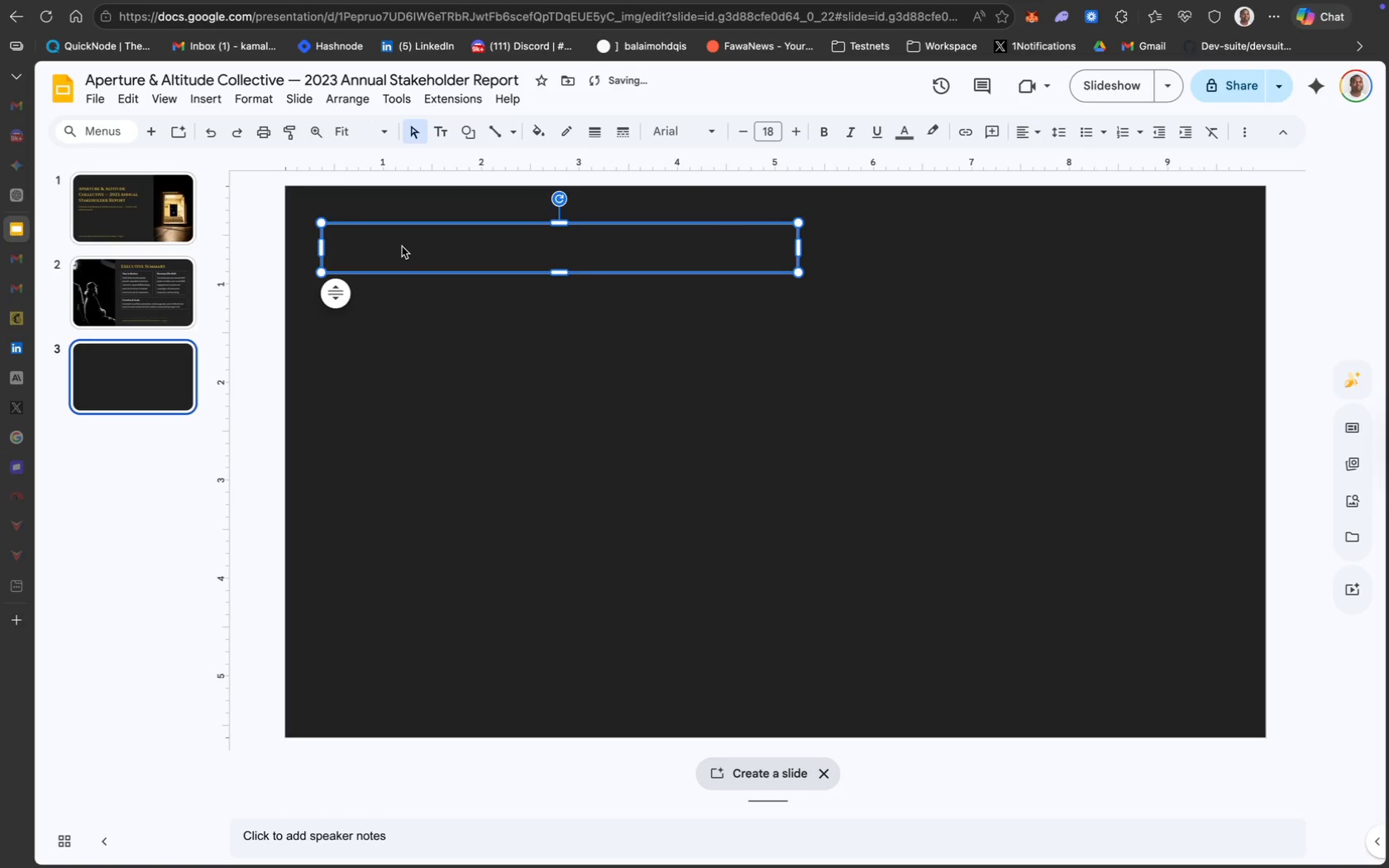 
double_click([402, 246])
 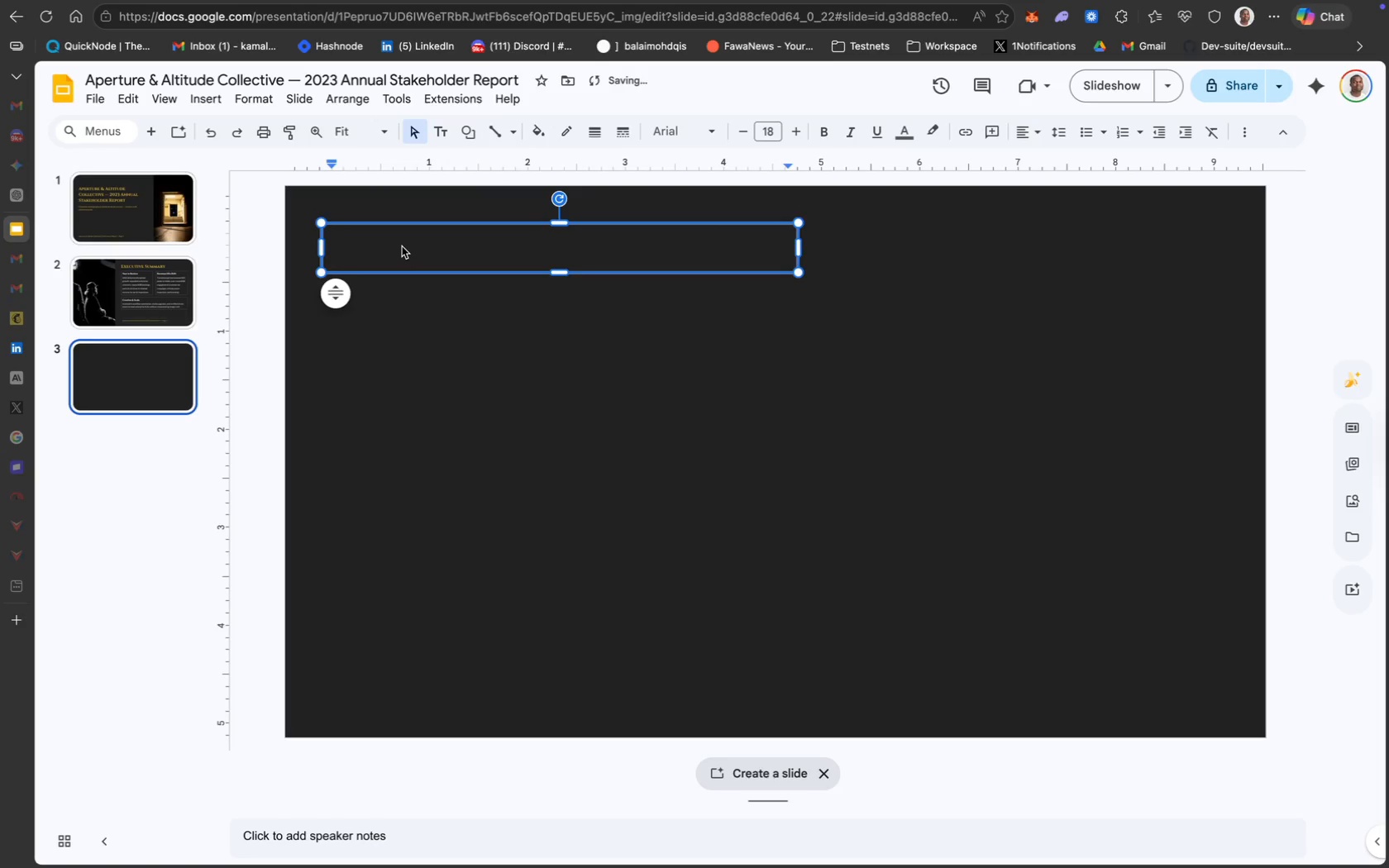 
key(CapsLock)
 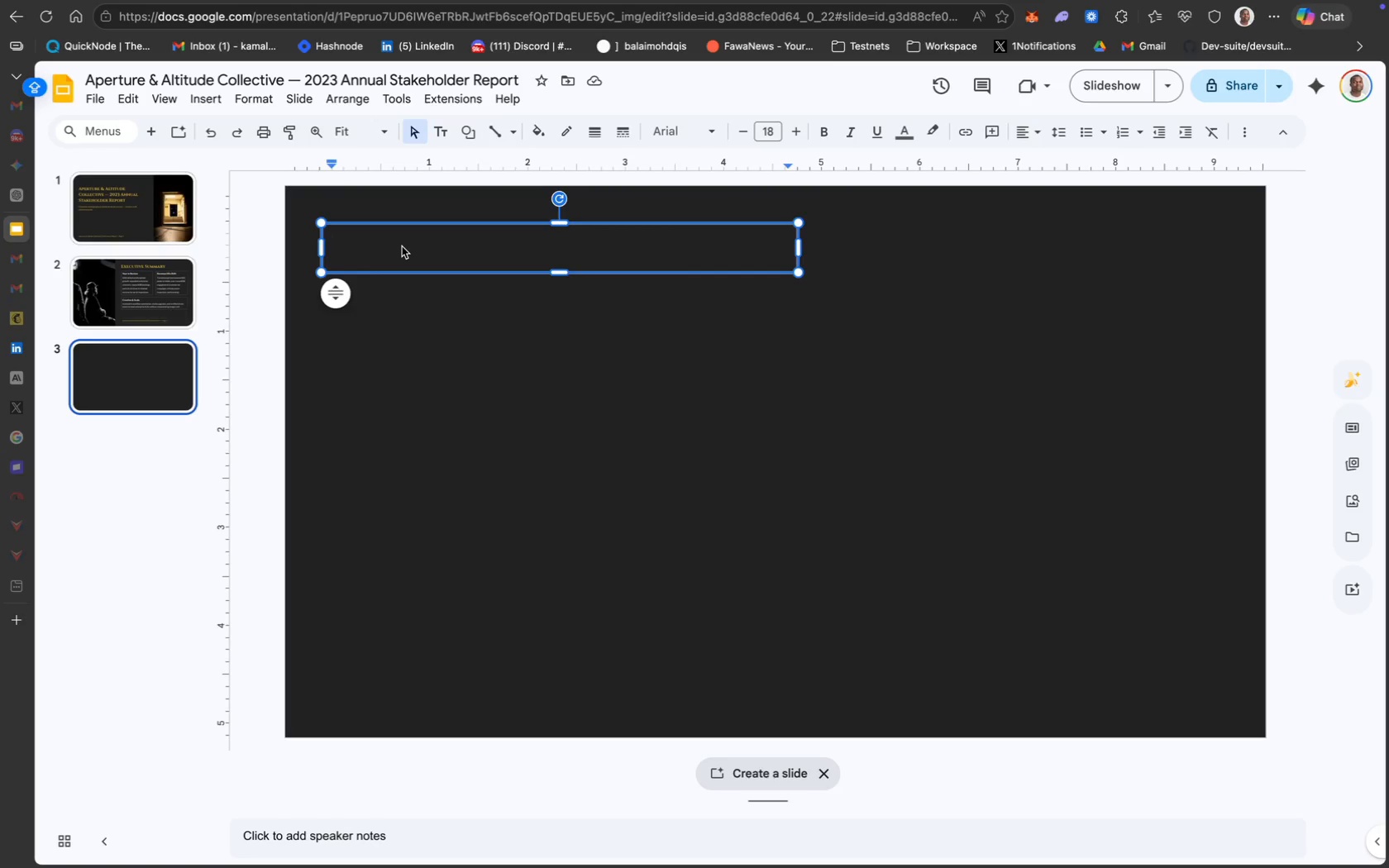 
wait(34.83)
 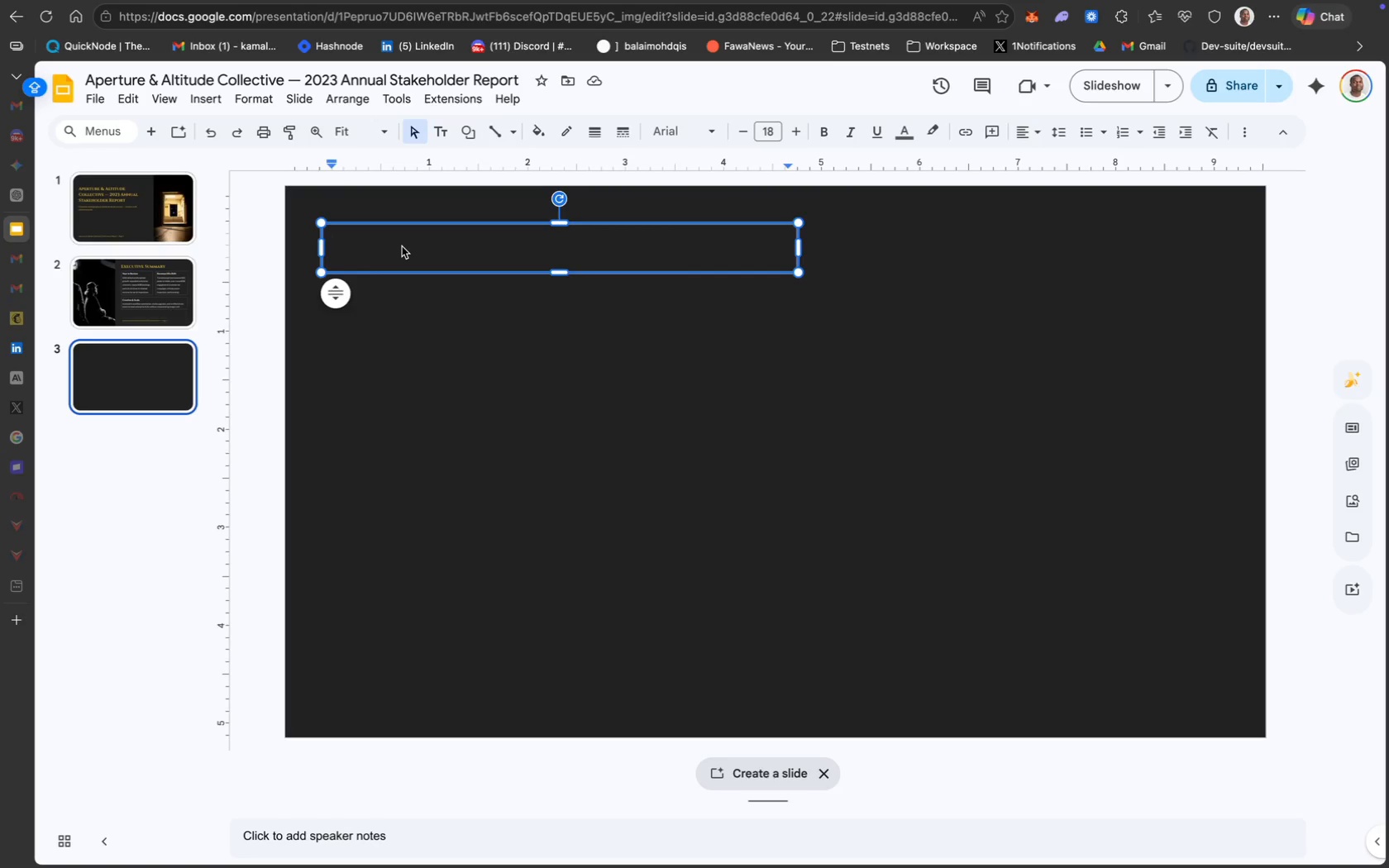 
type(The )
 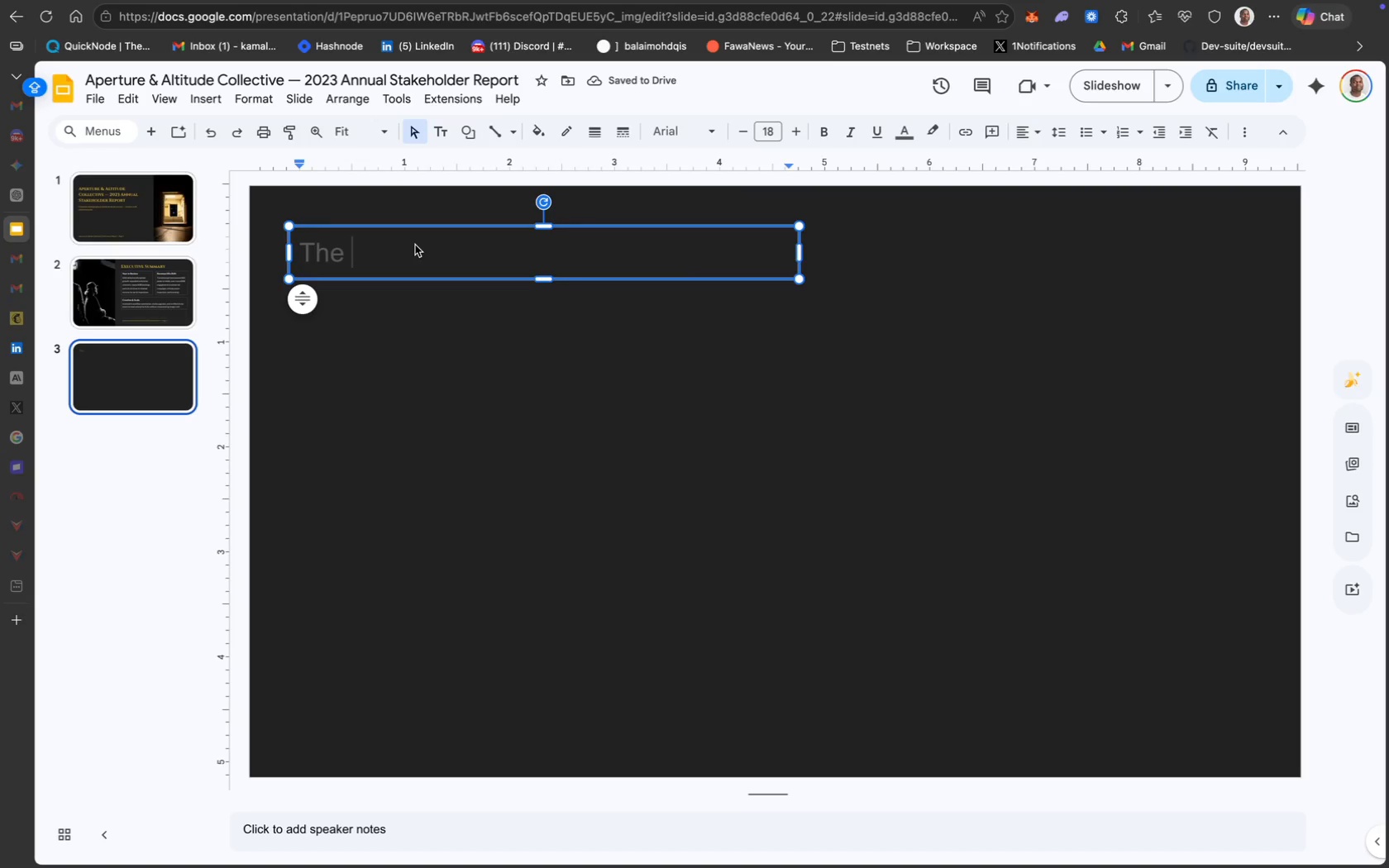 
type(Portfolio)
 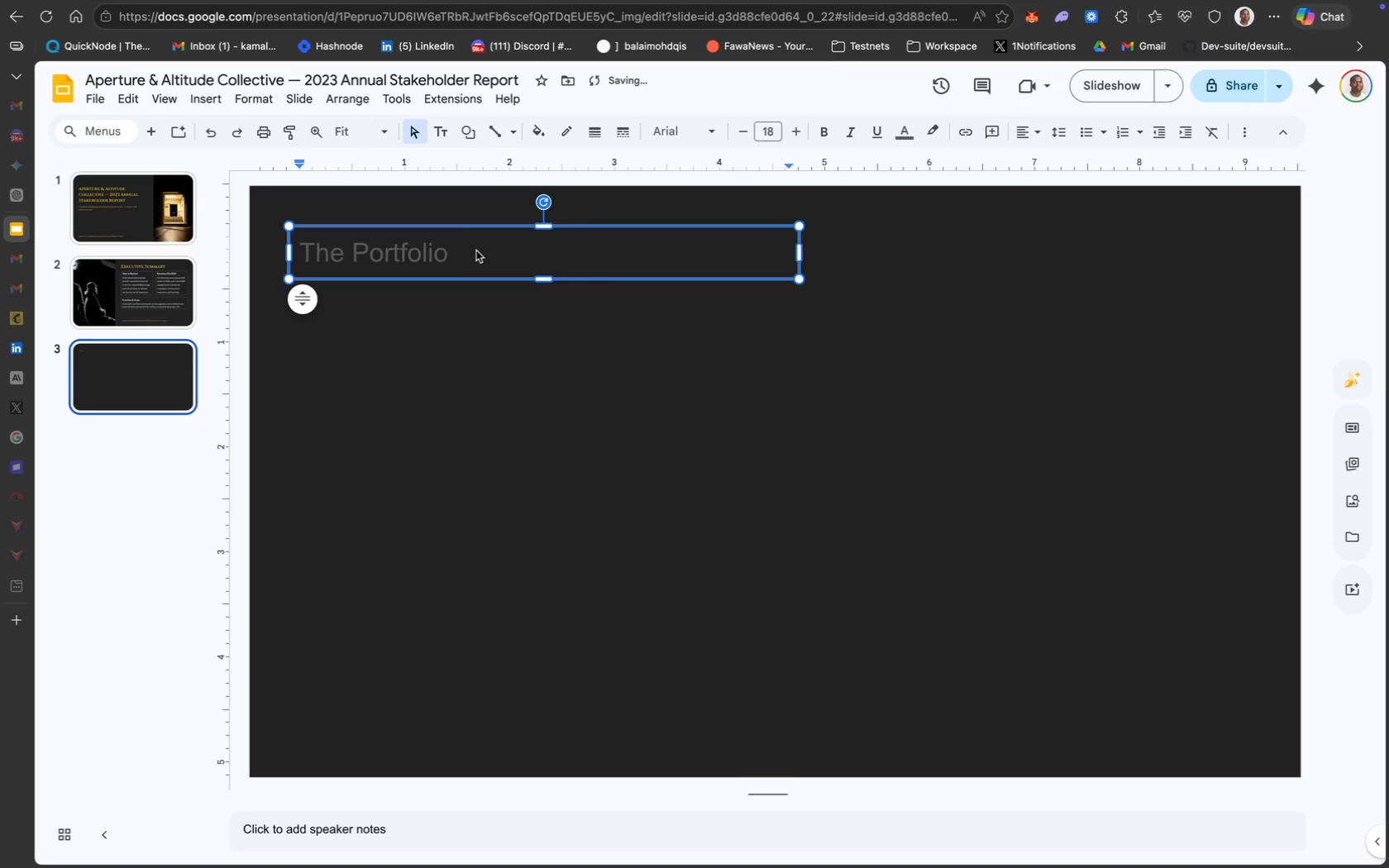 
key(Meta+CommandLeft)
 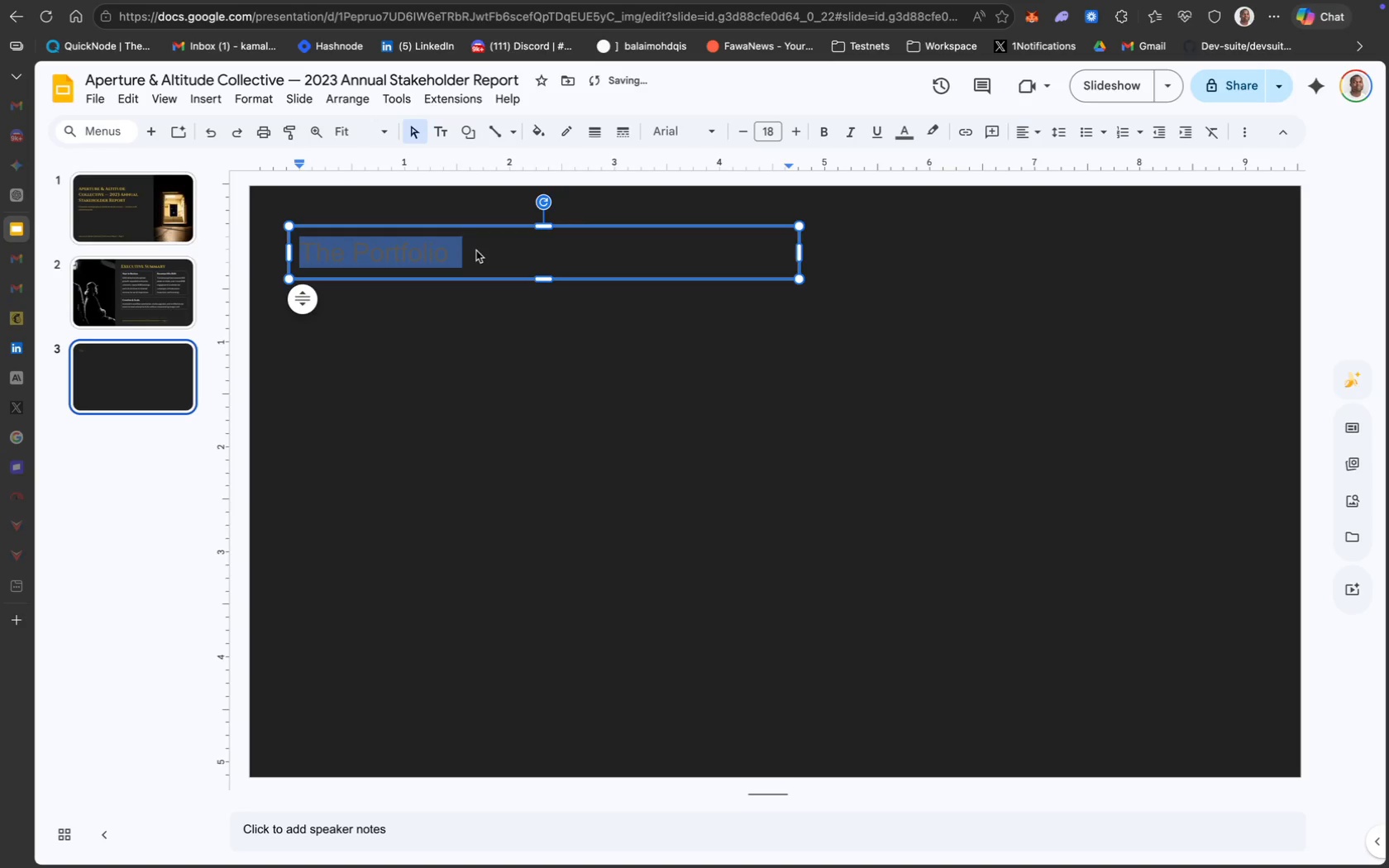 
key(Meta+A)
 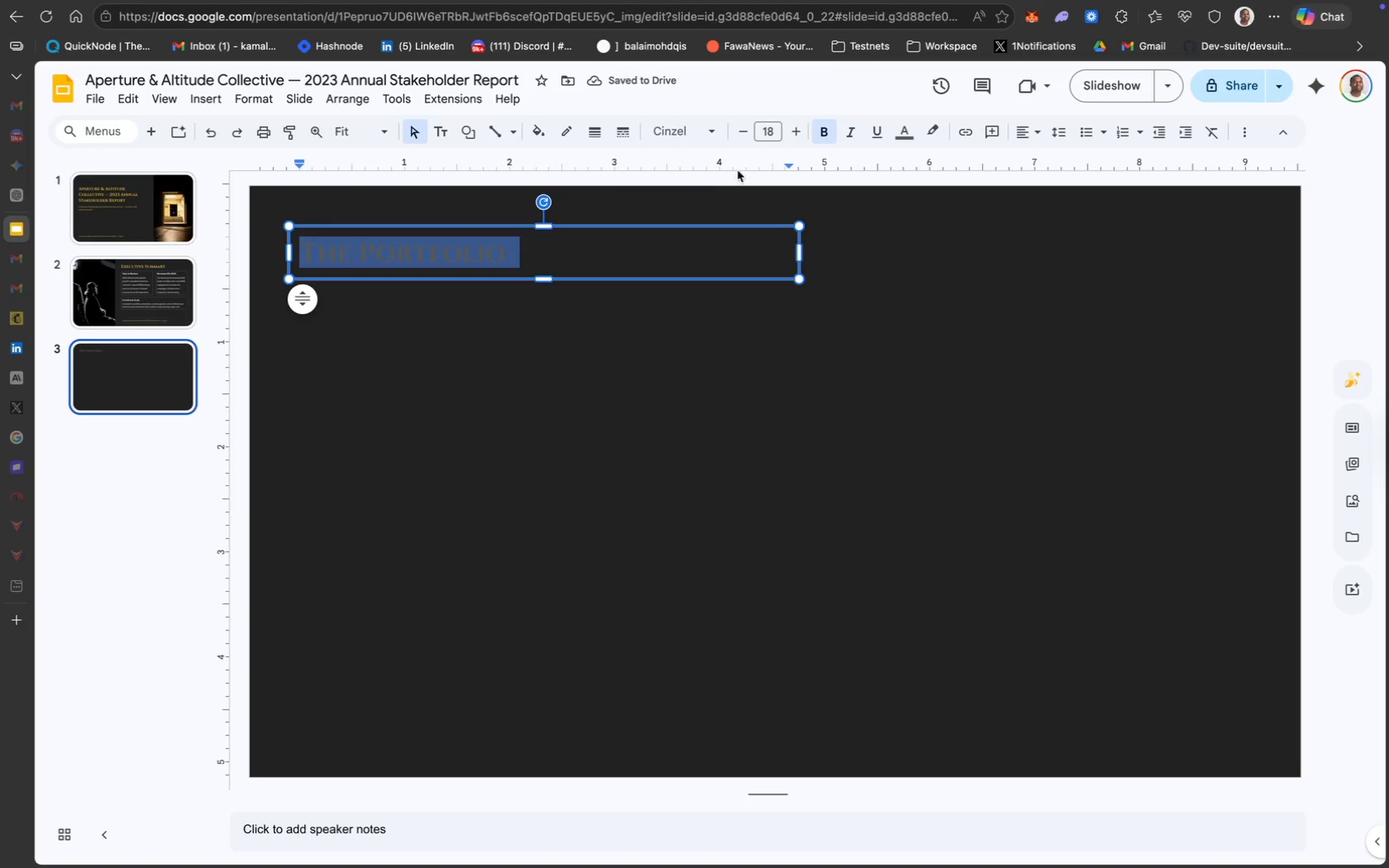 
wait(13.28)
 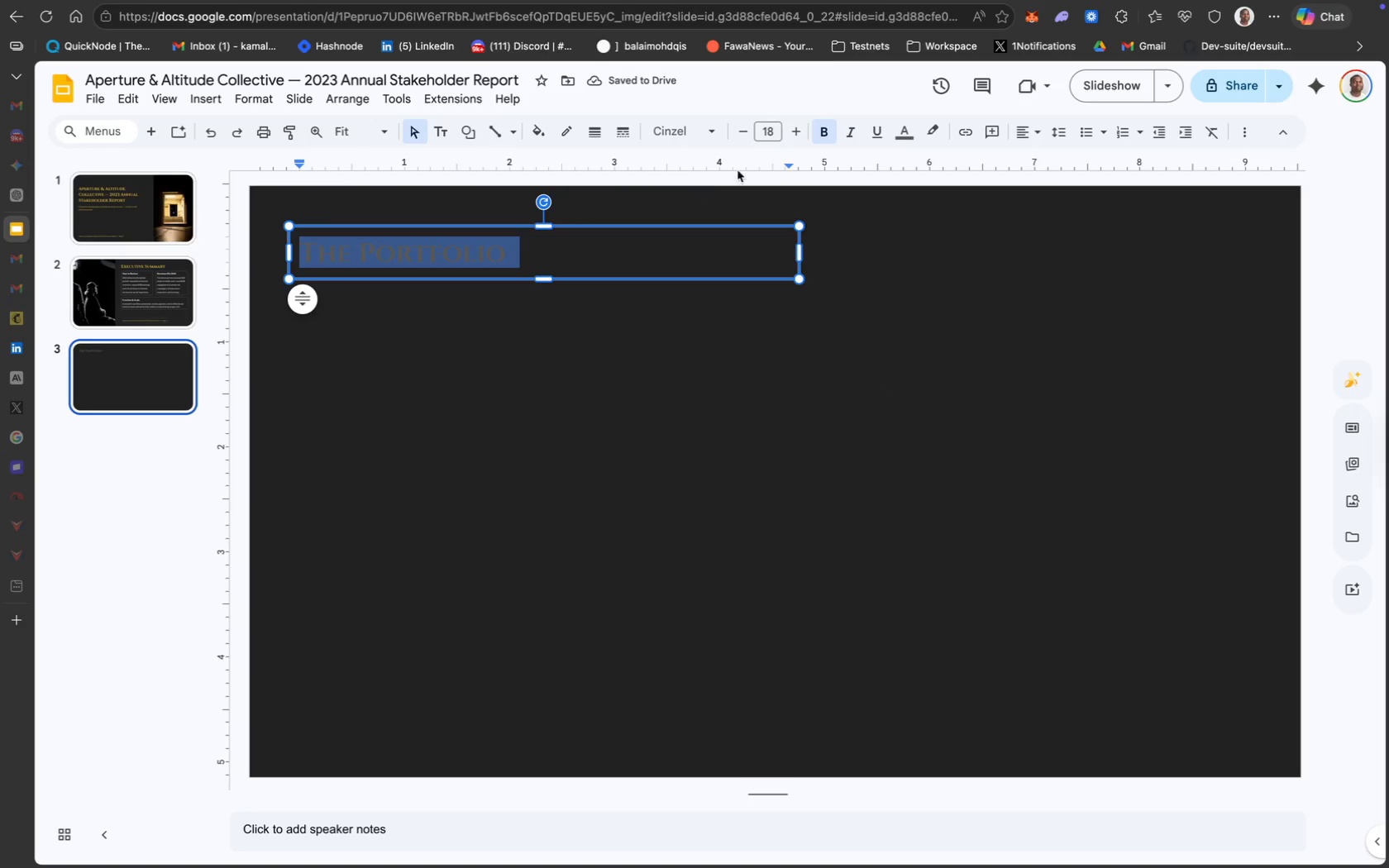 
type(25)
 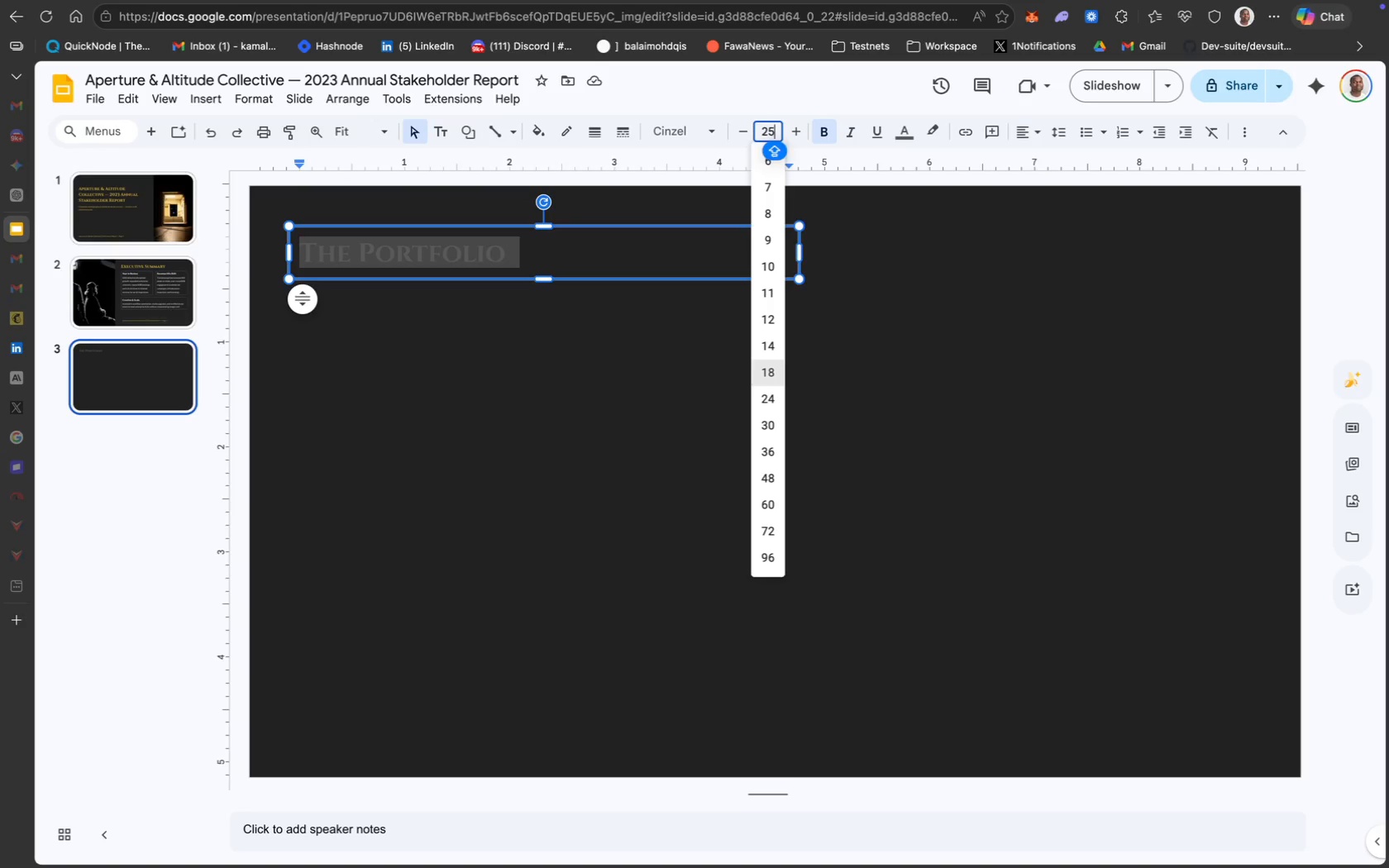 
key(Enter)
 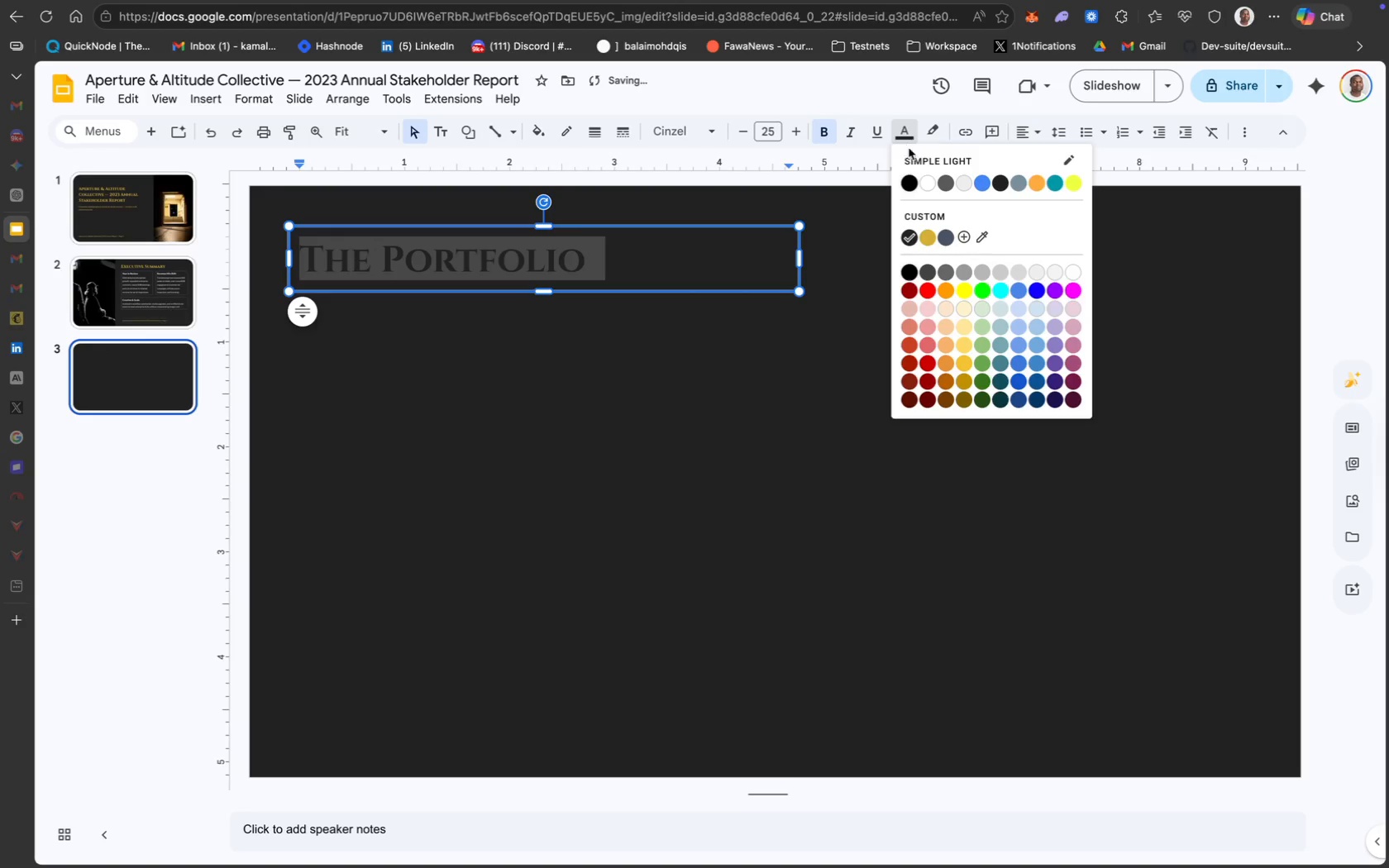 
wait(6.14)
 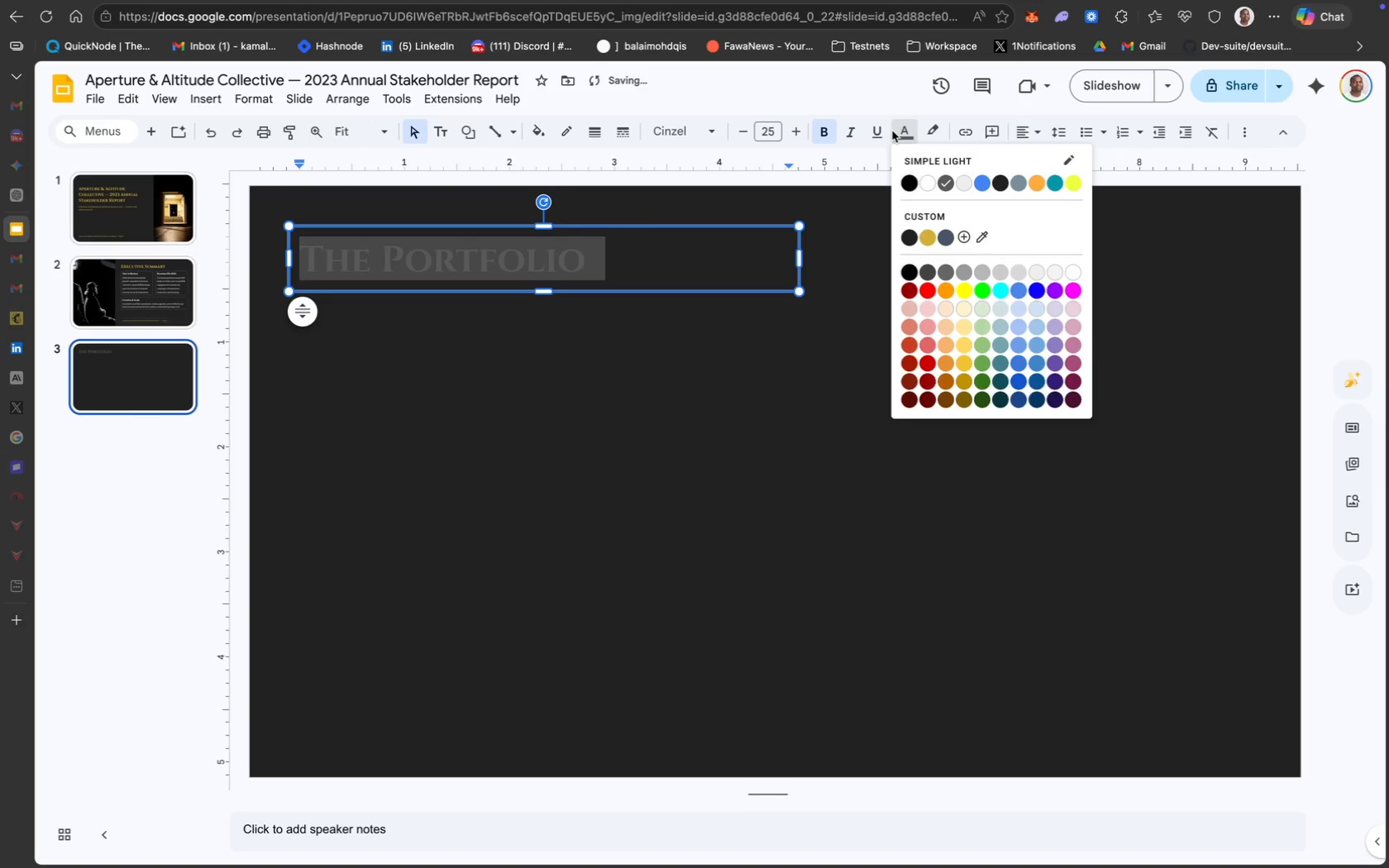 
left_click([728, 330])
 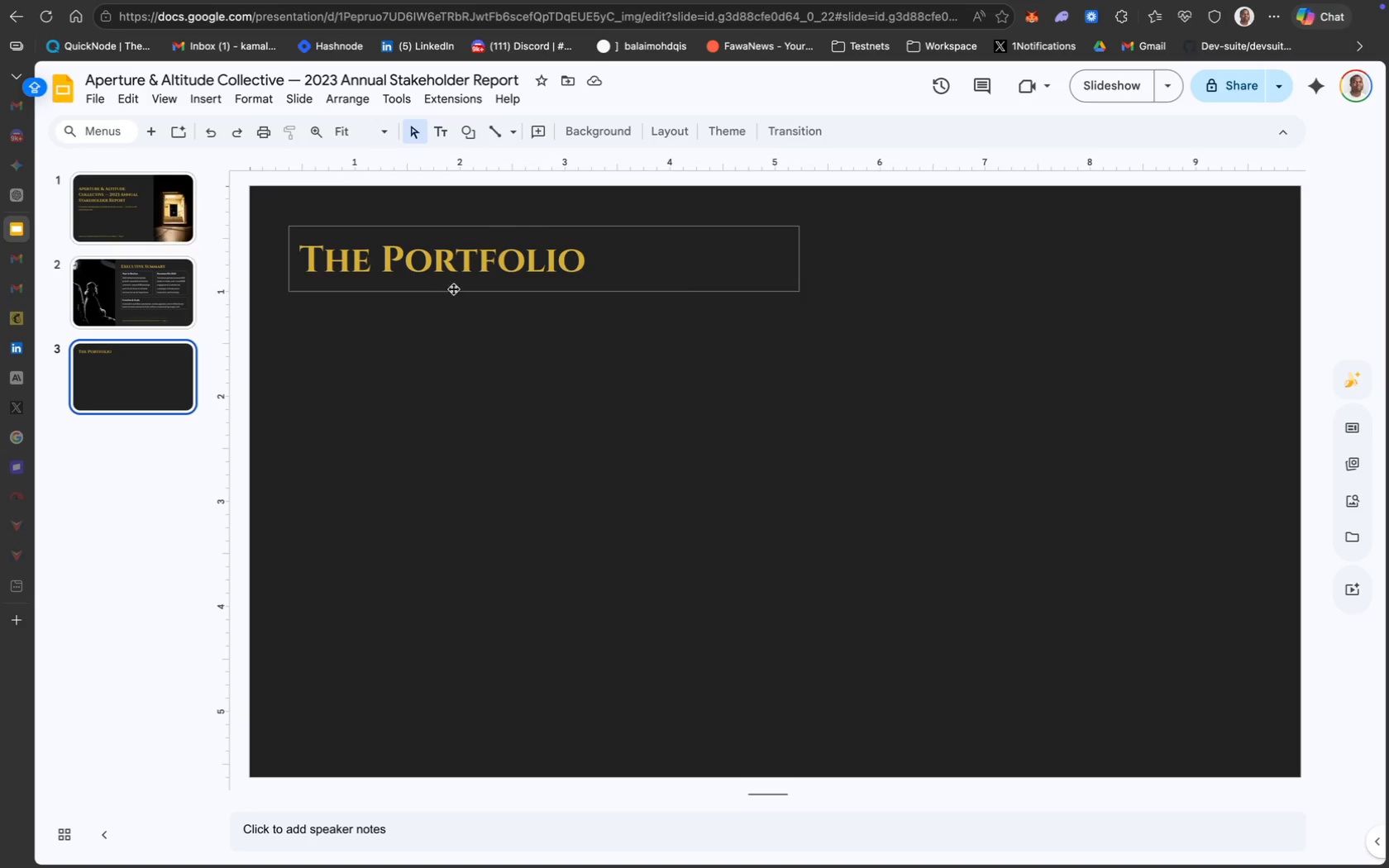 
wait(10.68)
 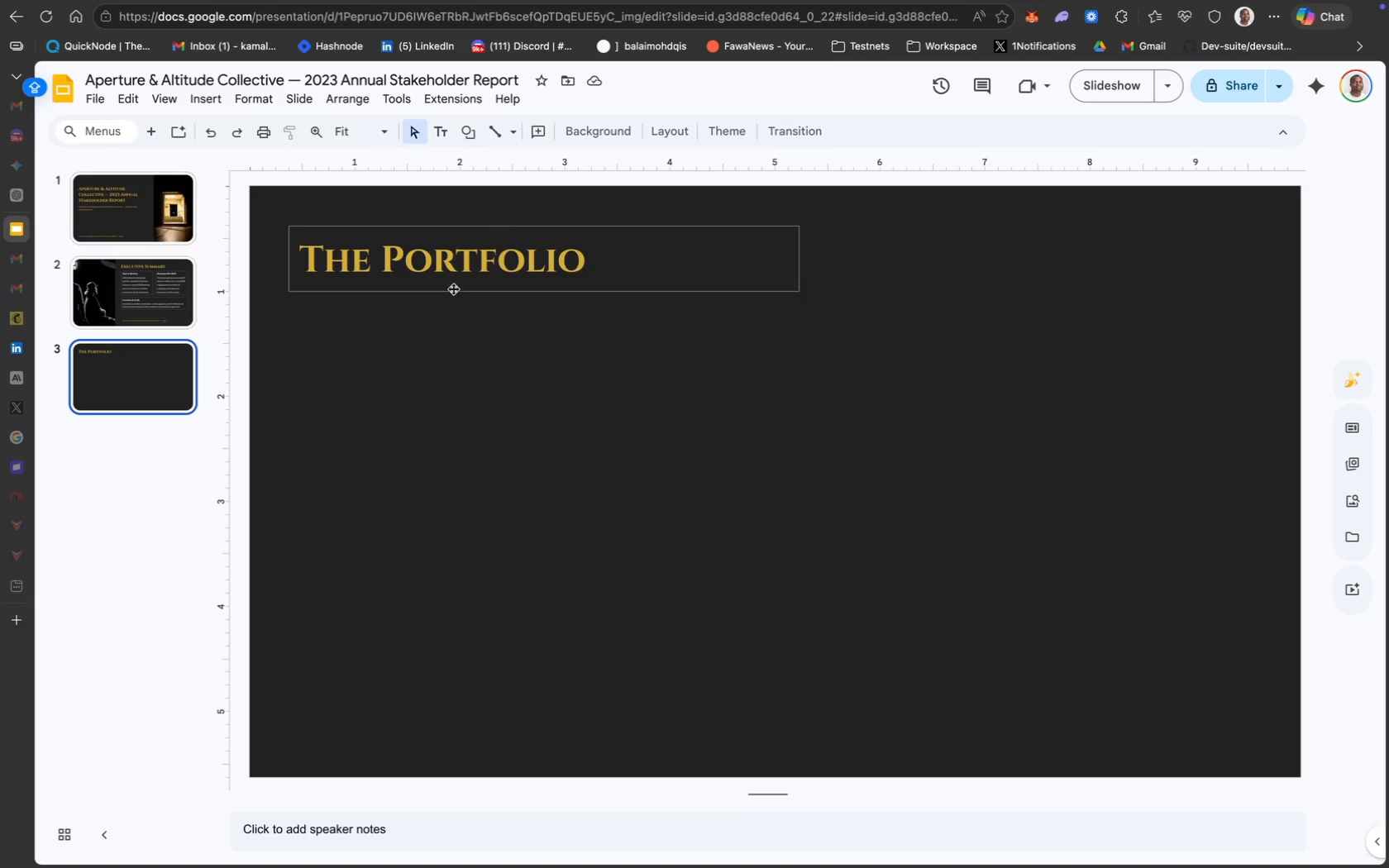 
left_click([527, 218])
 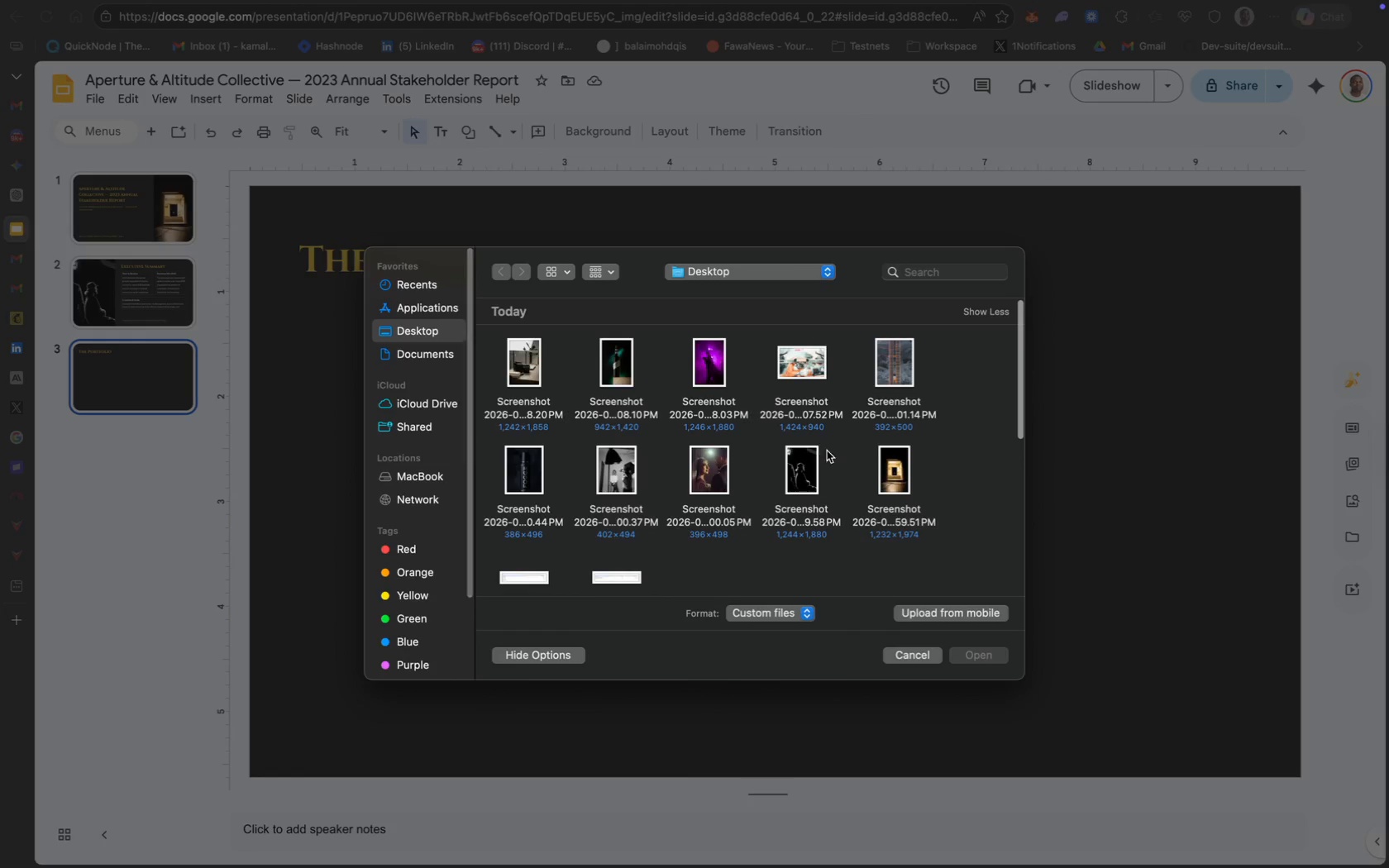 
left_click([706, 478])
 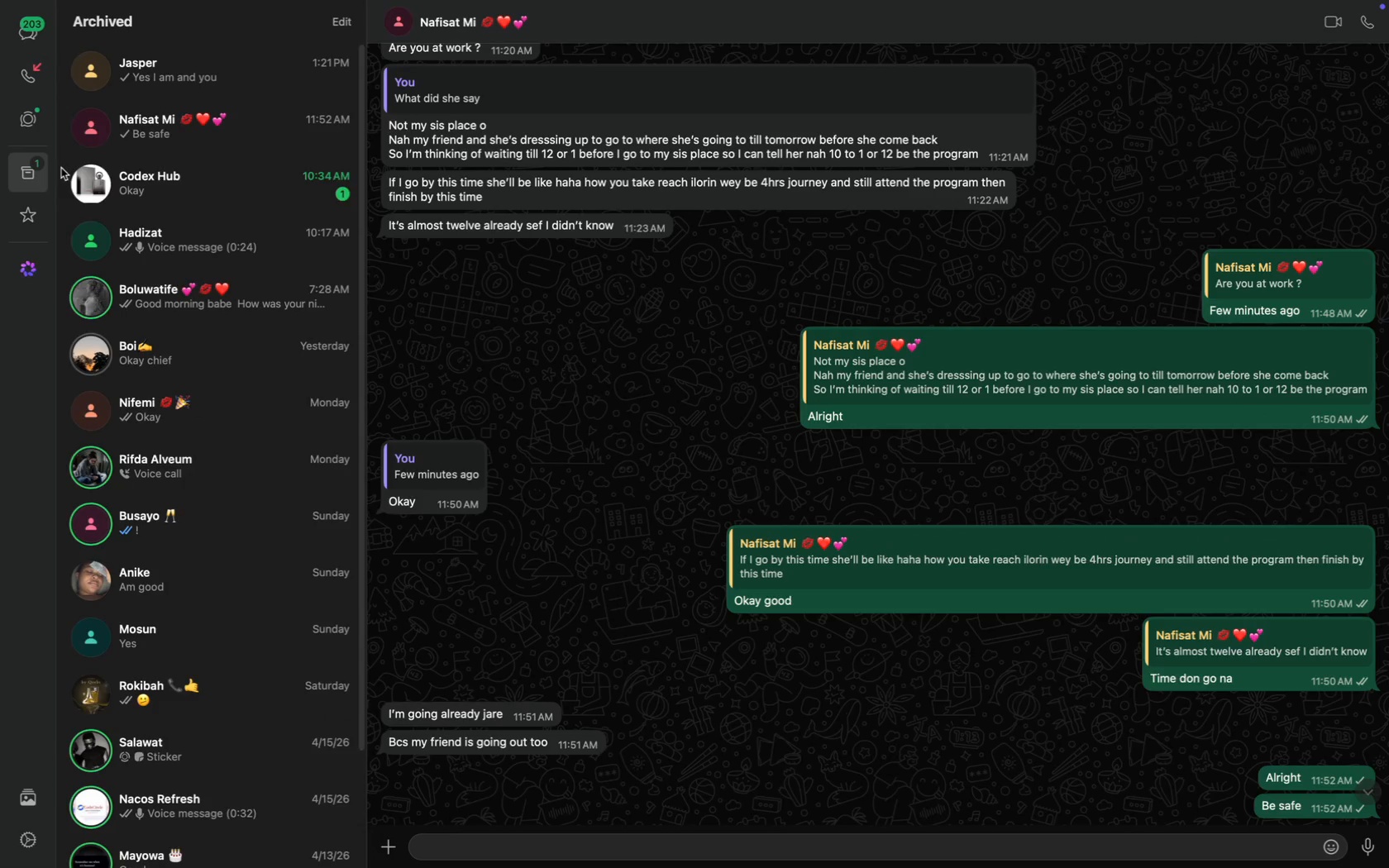 
wait(7.76)
 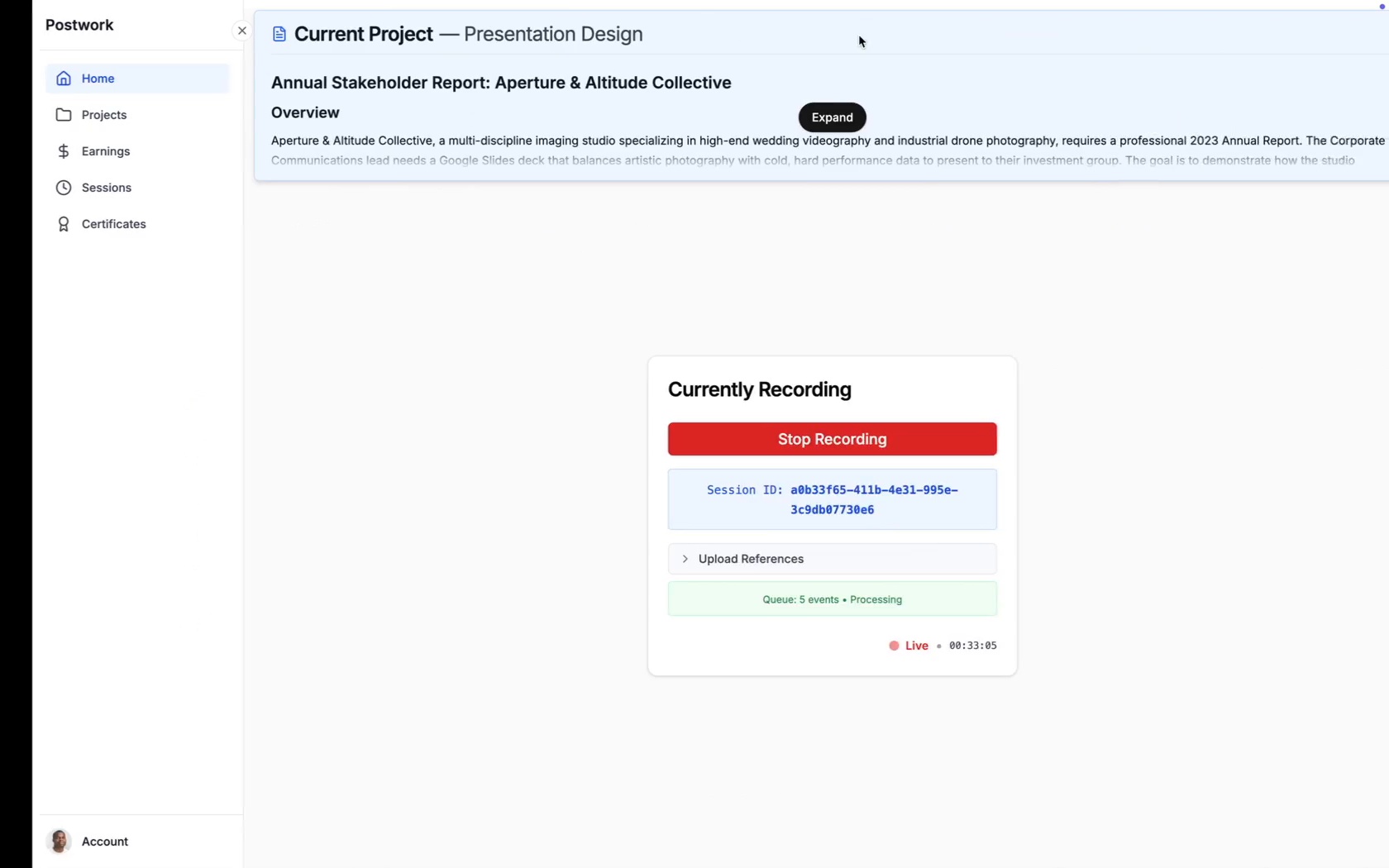 
left_click([205, 199])
 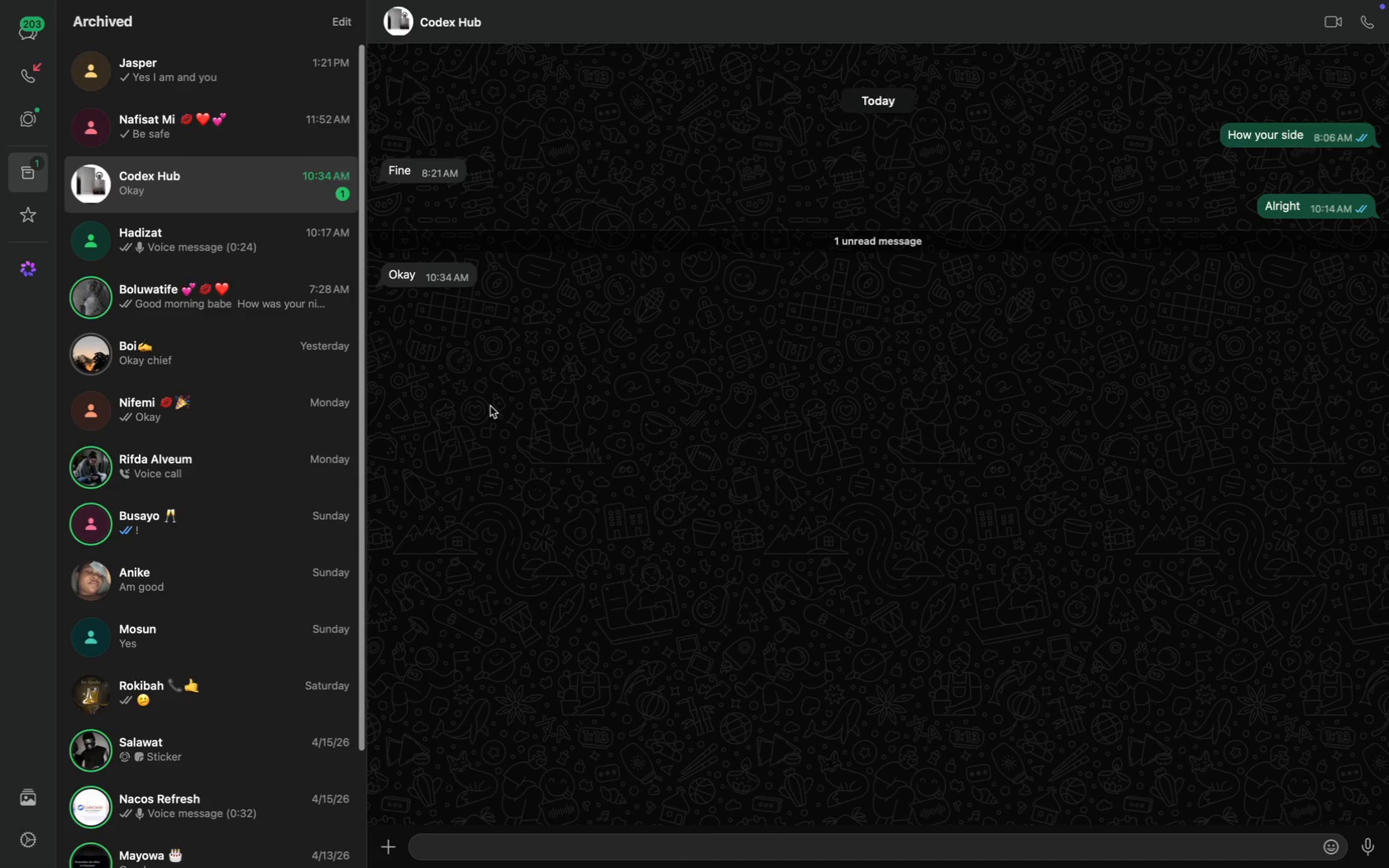 
scroll: coordinate [490, 406], scroll_direction: down, amount: 47.0
 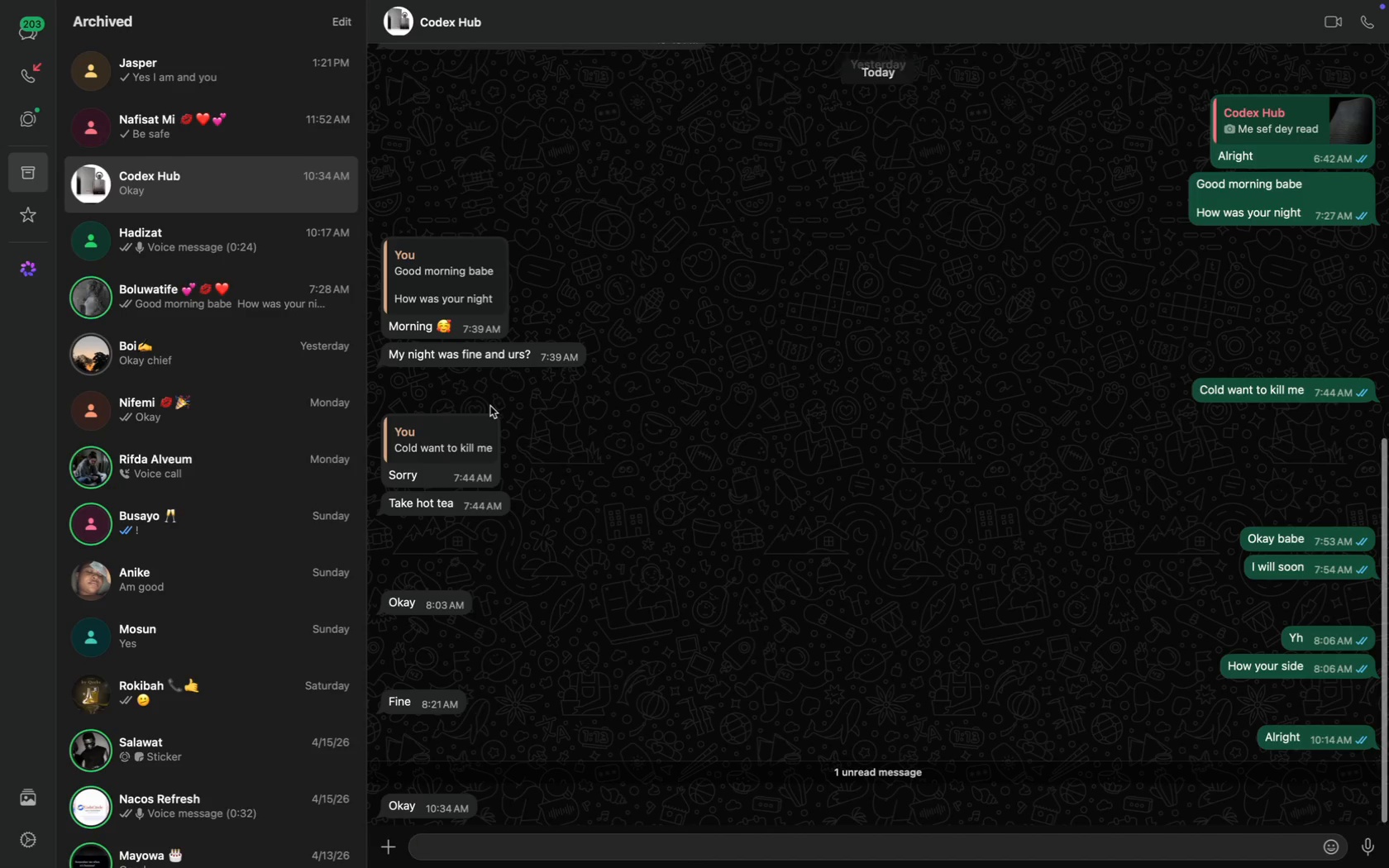 
type(How ar)
 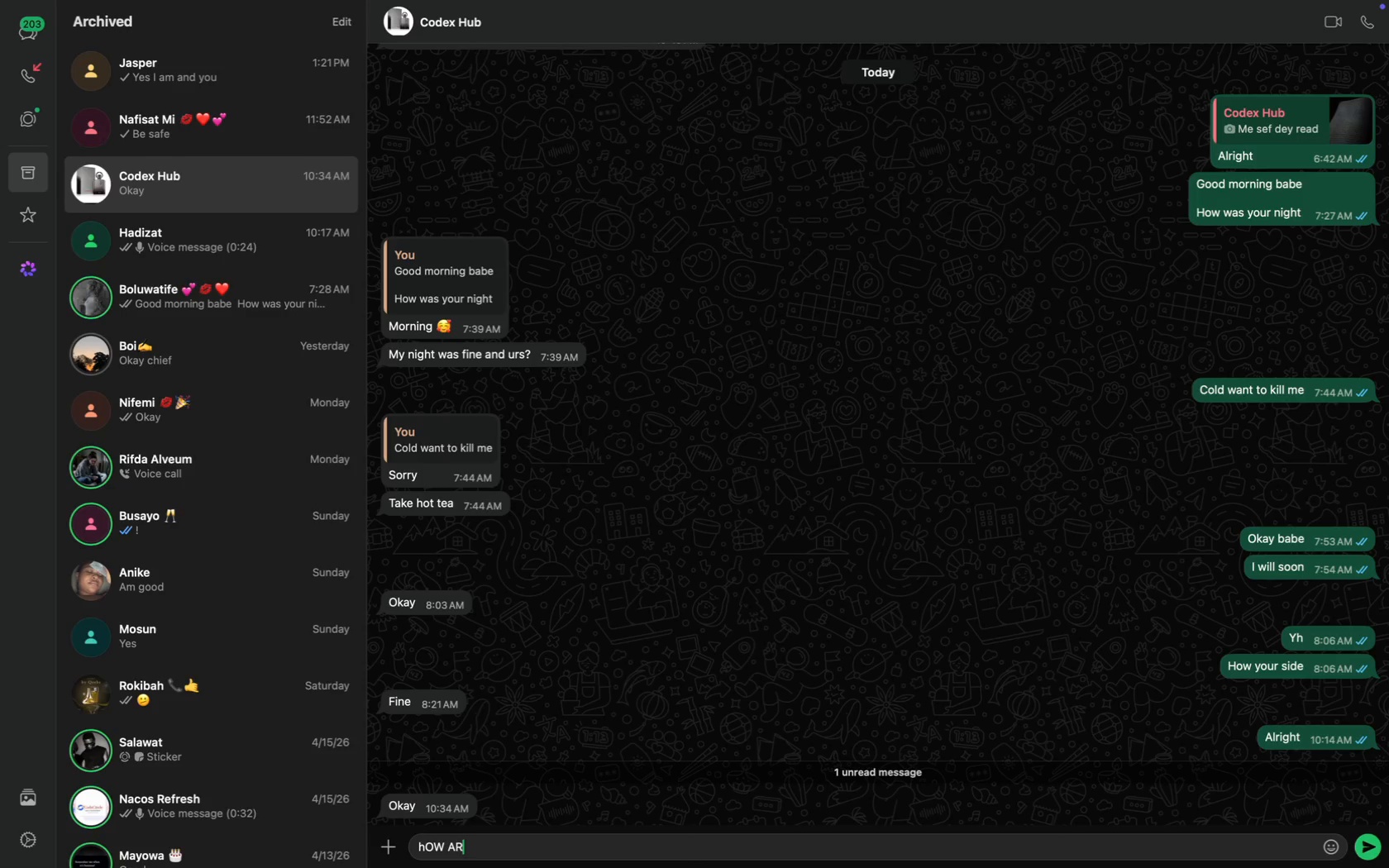 
key(Meta+CommandLeft)
 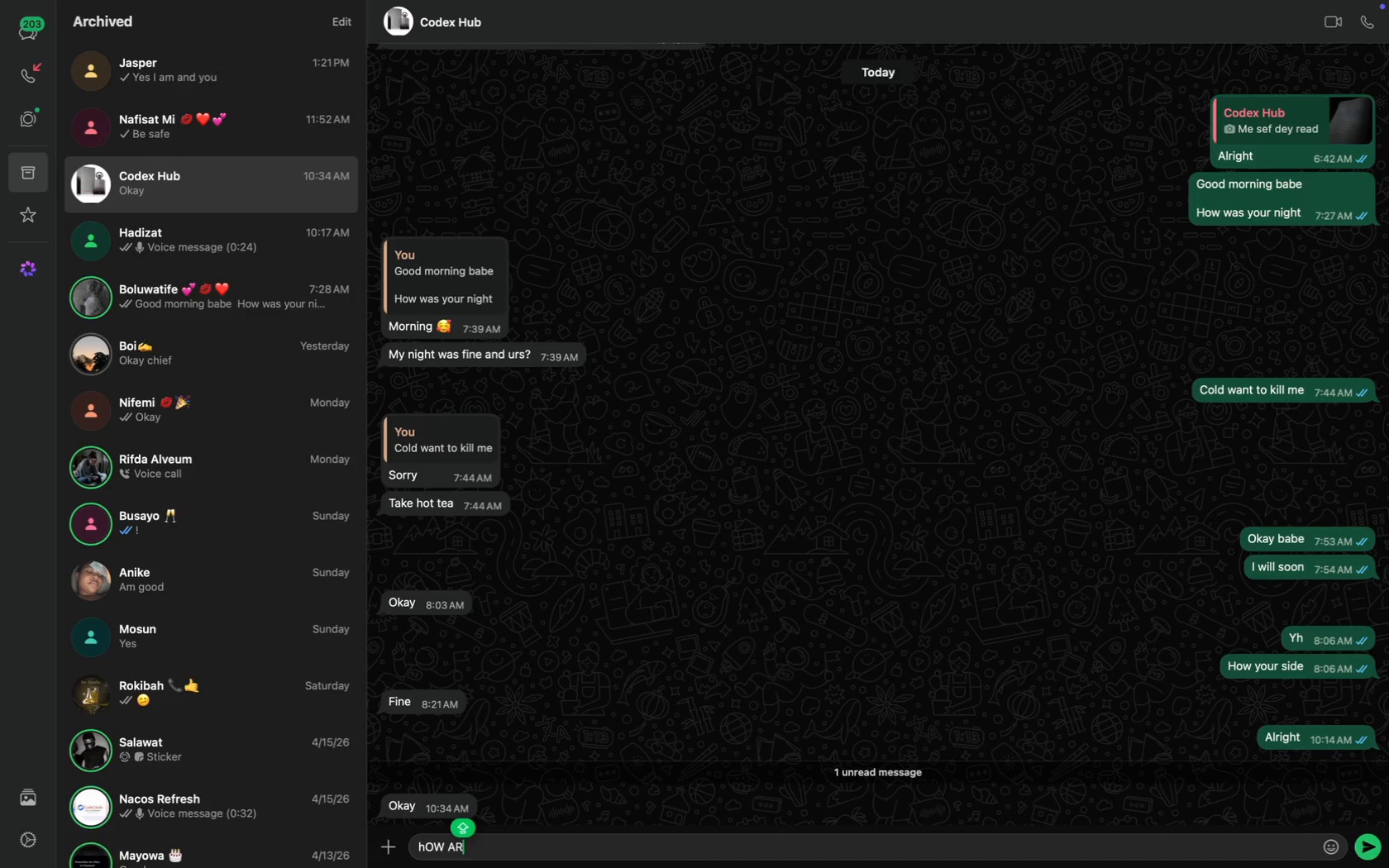 
key(Meta+A)
 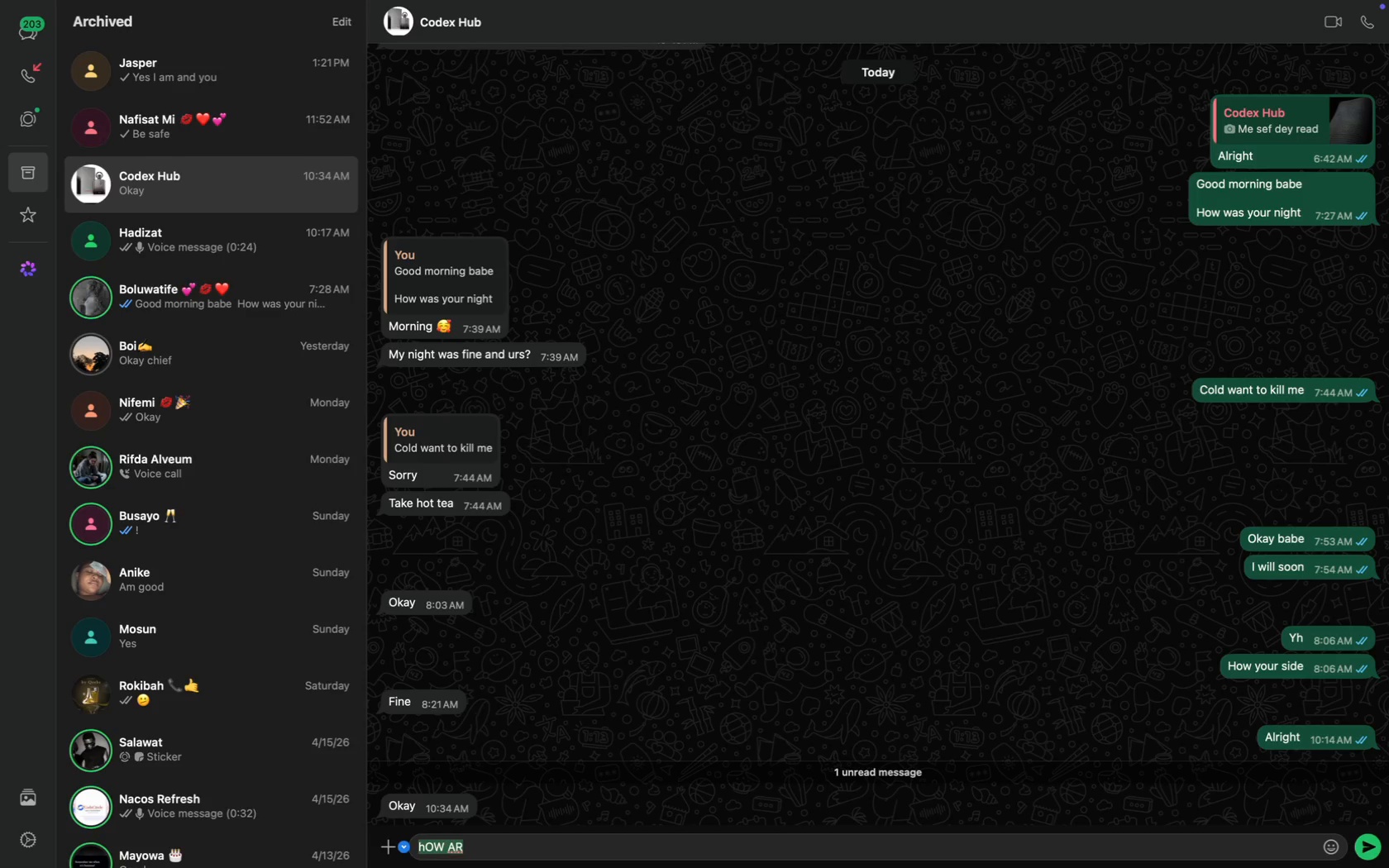 
type(How are things going over there)
 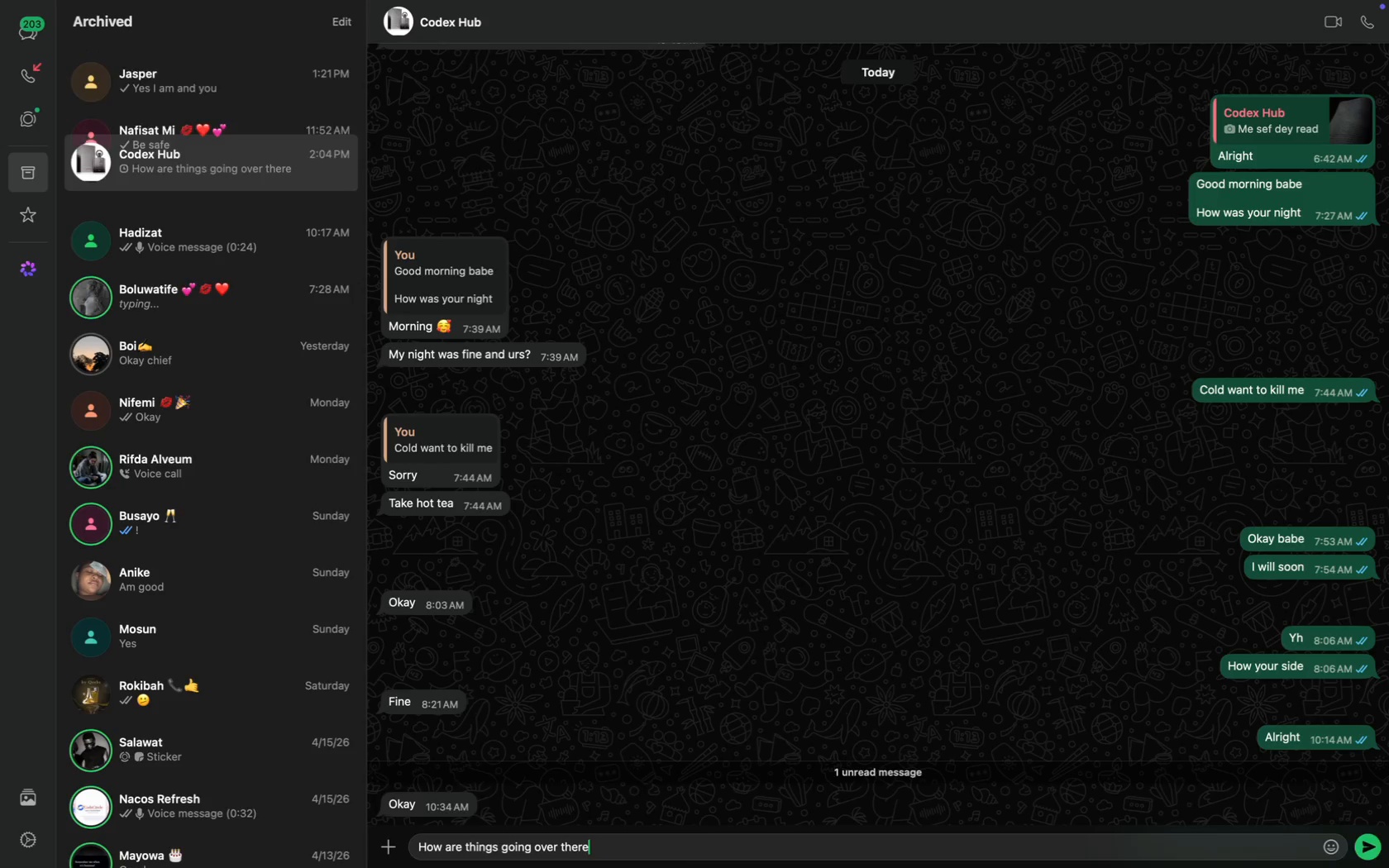 
key(Enter)
 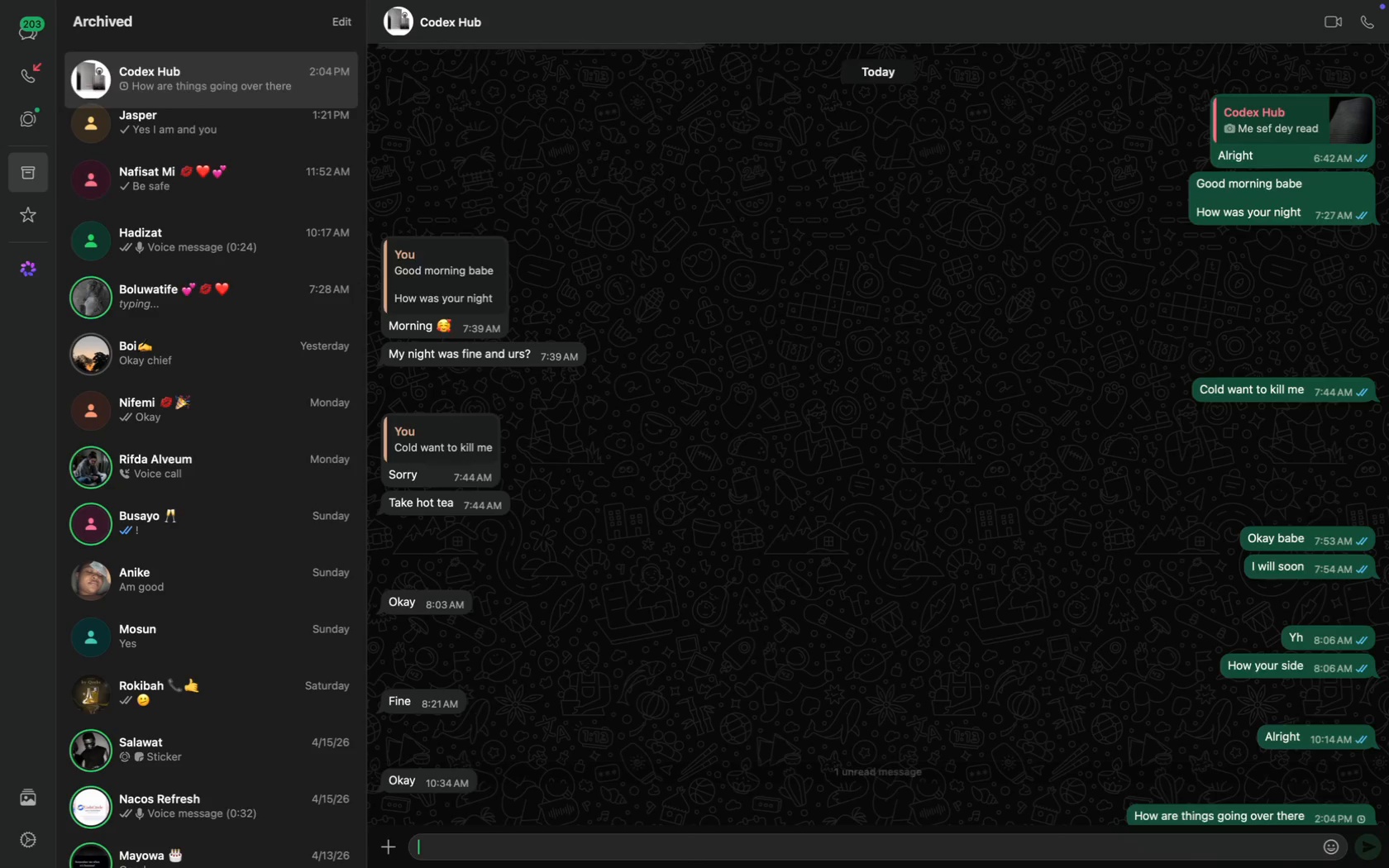 
type(Good afternoon)
 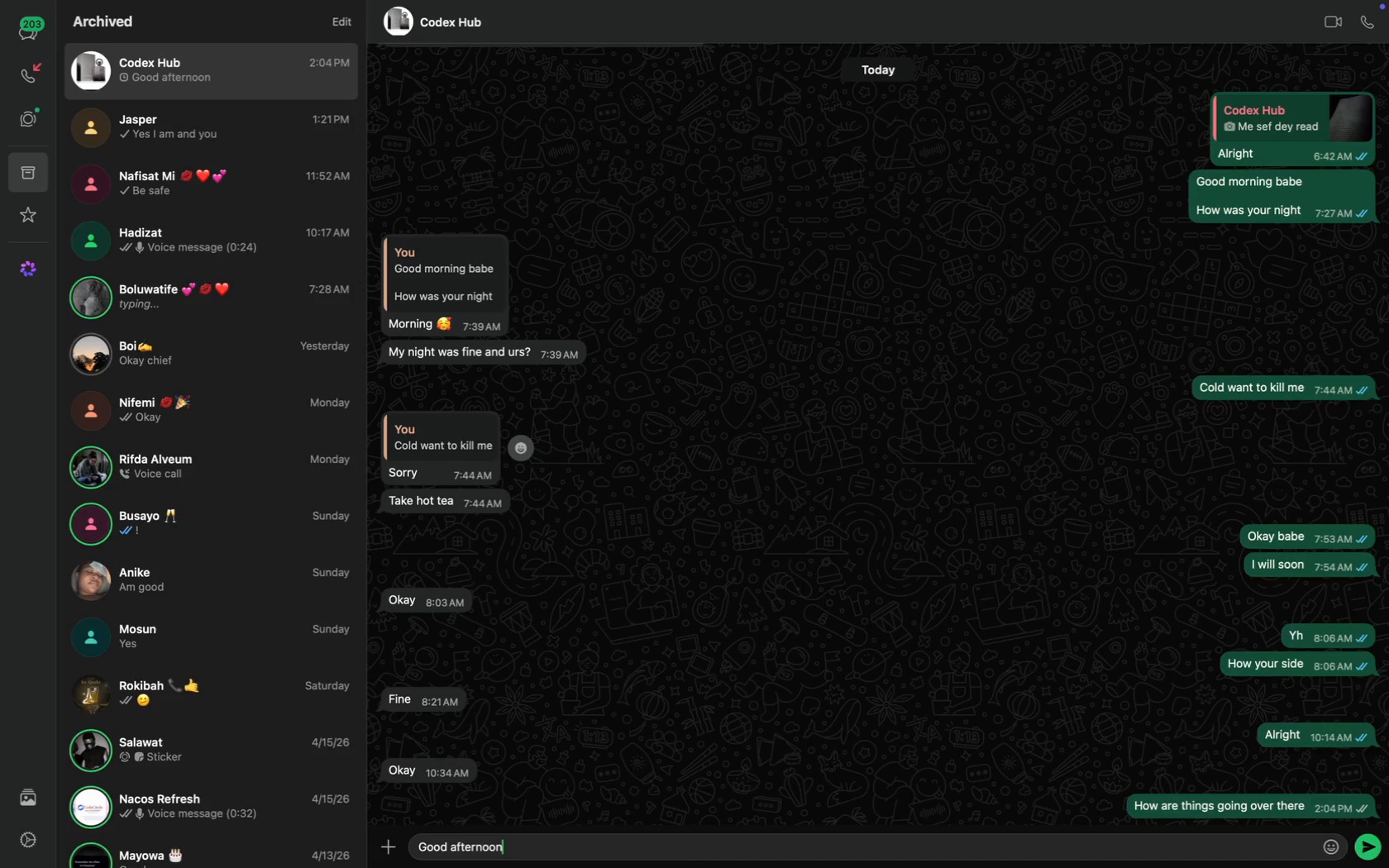 
key(Enter)
 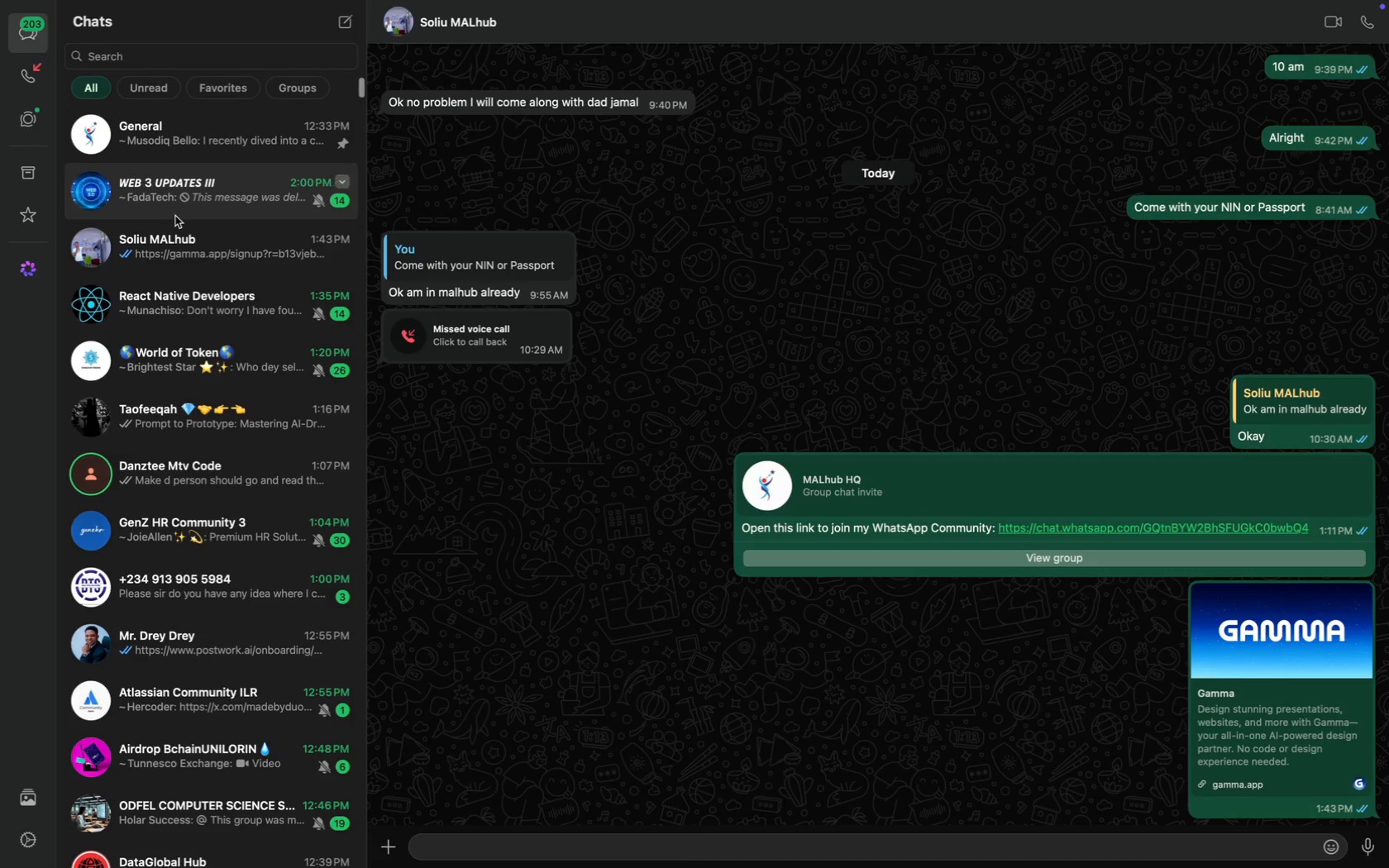 
wait(8.15)
 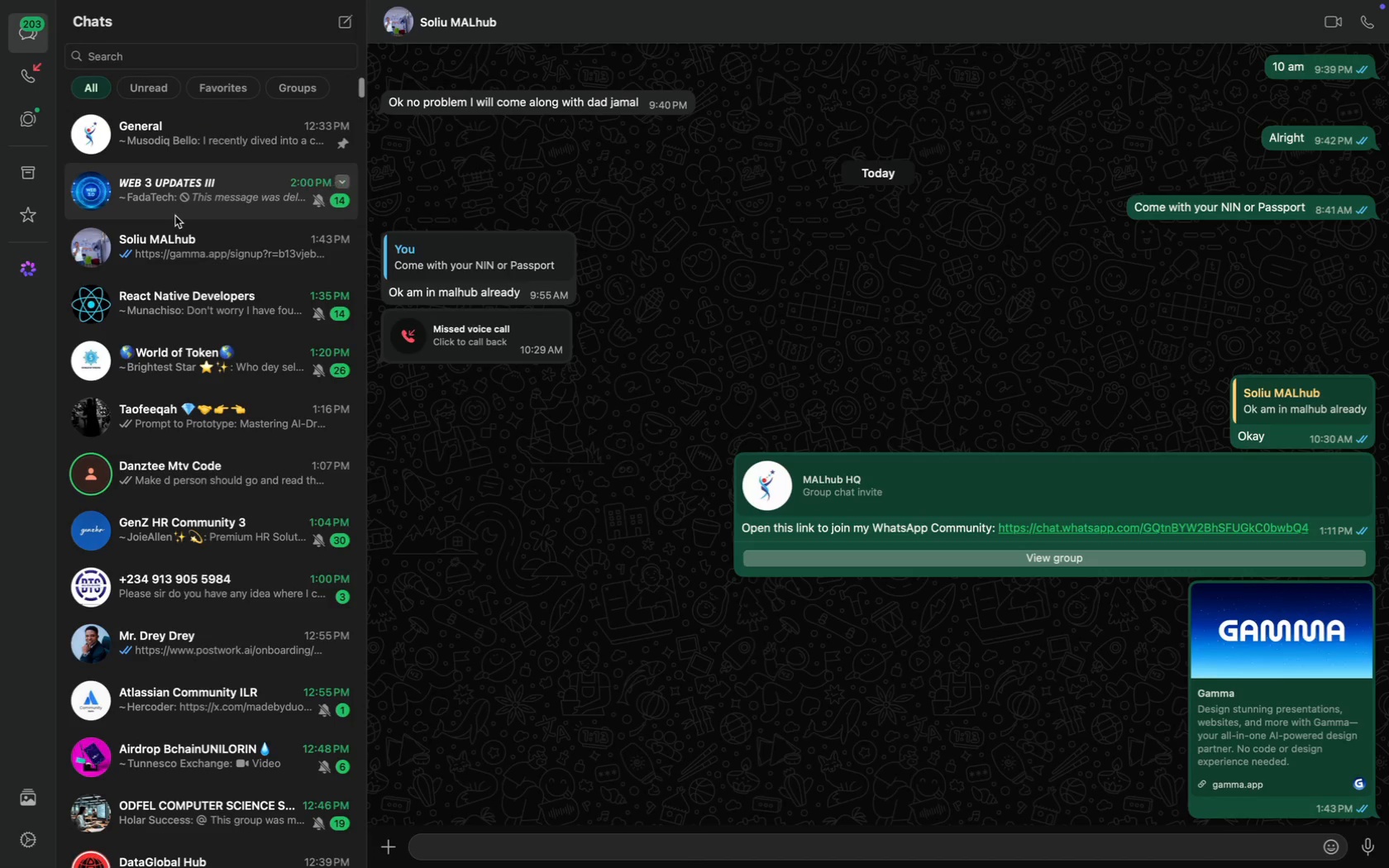 
left_click_drag(start_coordinate=[1247, 206], to_coordinate=[944, 537])
 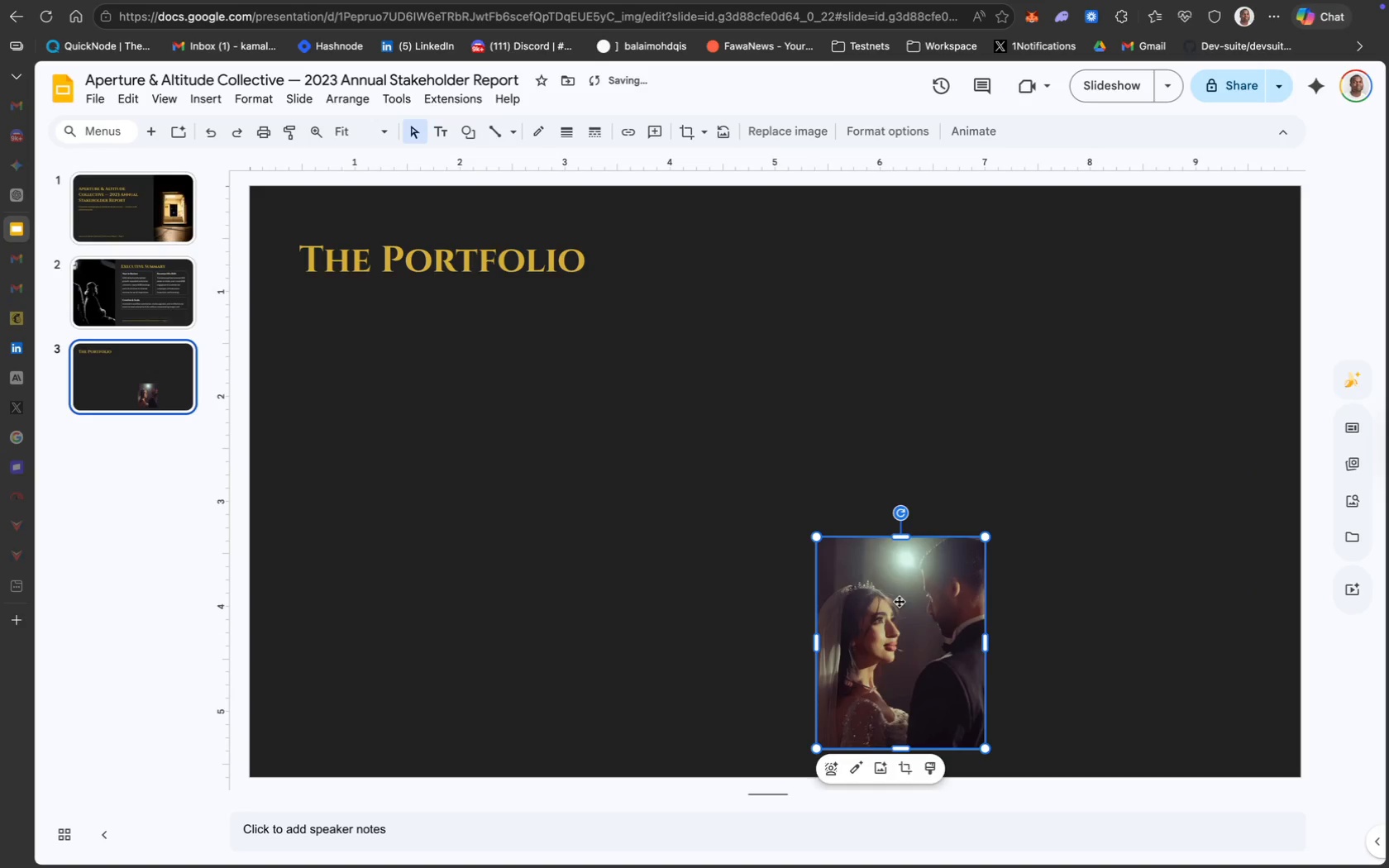 
left_click_drag(start_coordinate=[899, 601], to_coordinate=[481, 470])
 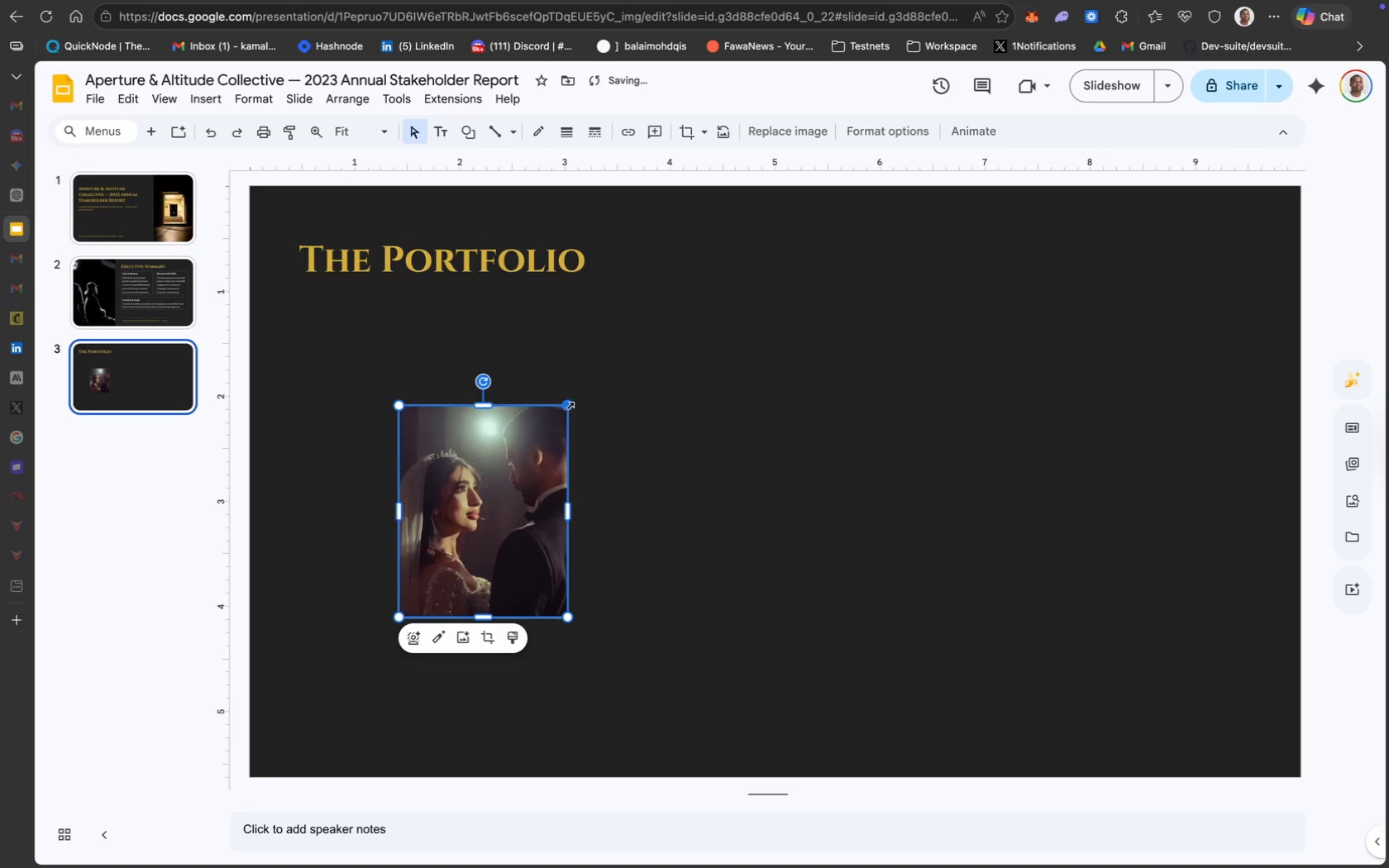 
left_click_drag(start_coordinate=[567, 407], to_coordinate=[498, 475])
 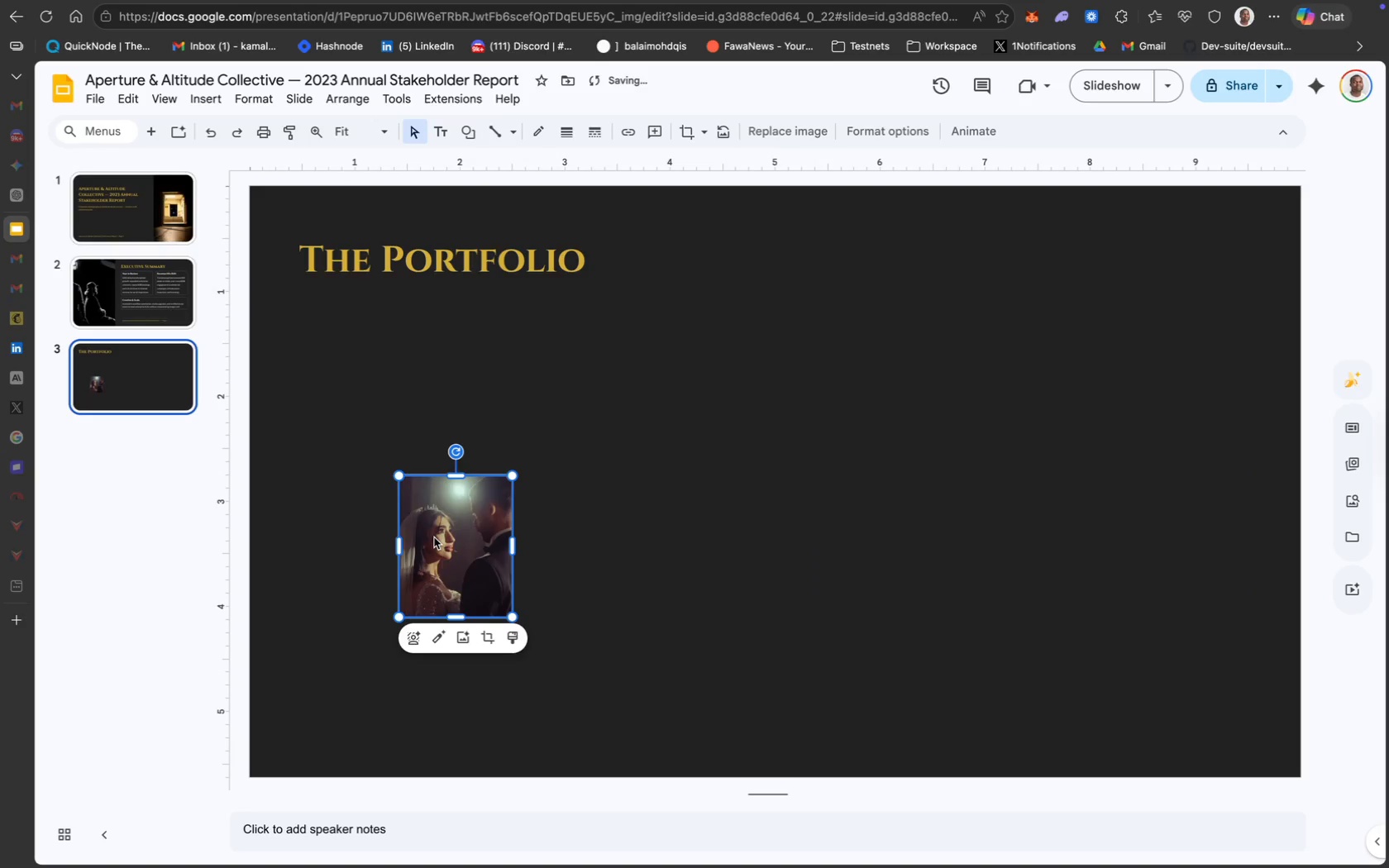 
left_click_drag(start_coordinate=[434, 537], to_coordinate=[337, 362])
 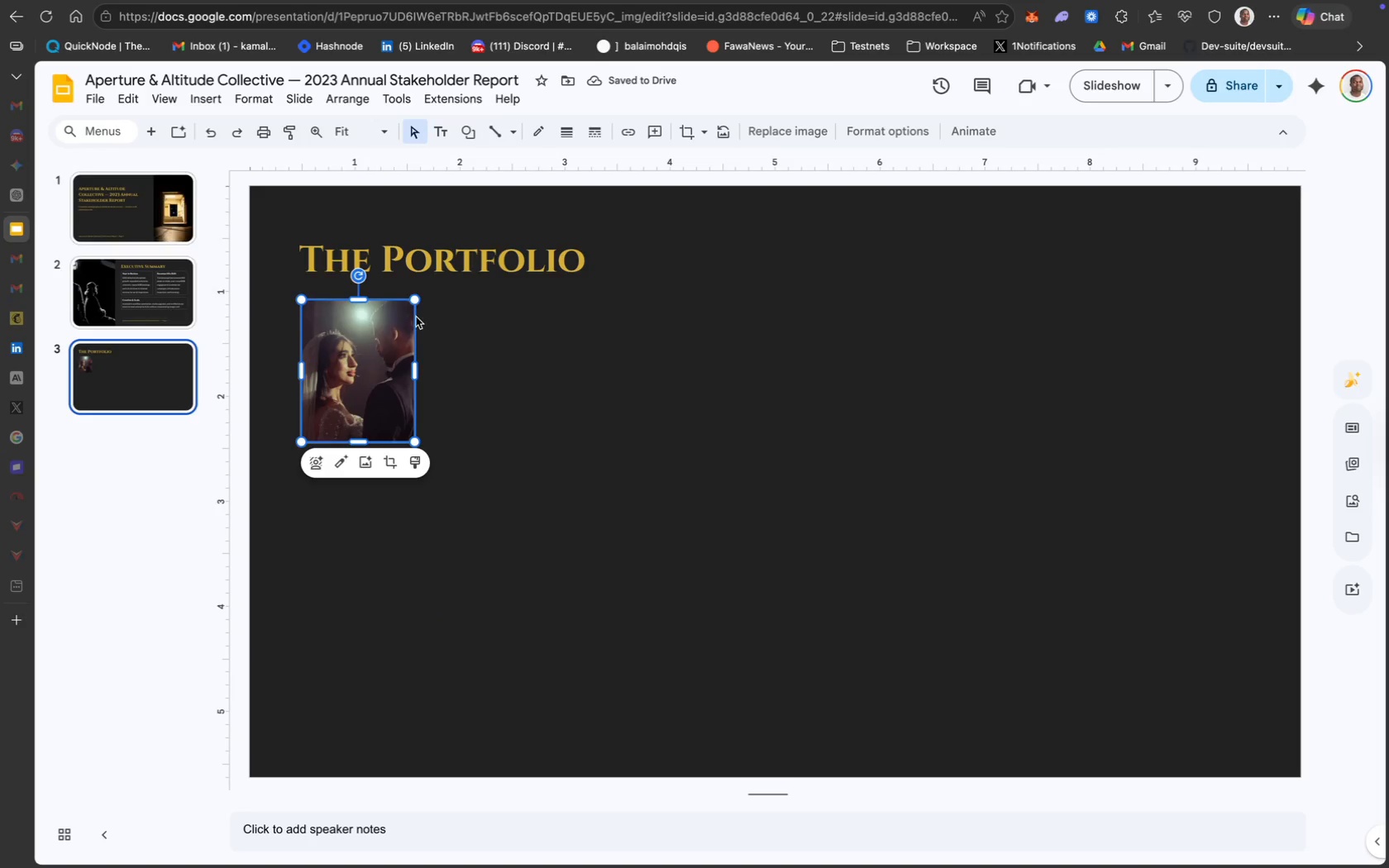 
wait(5.34)
 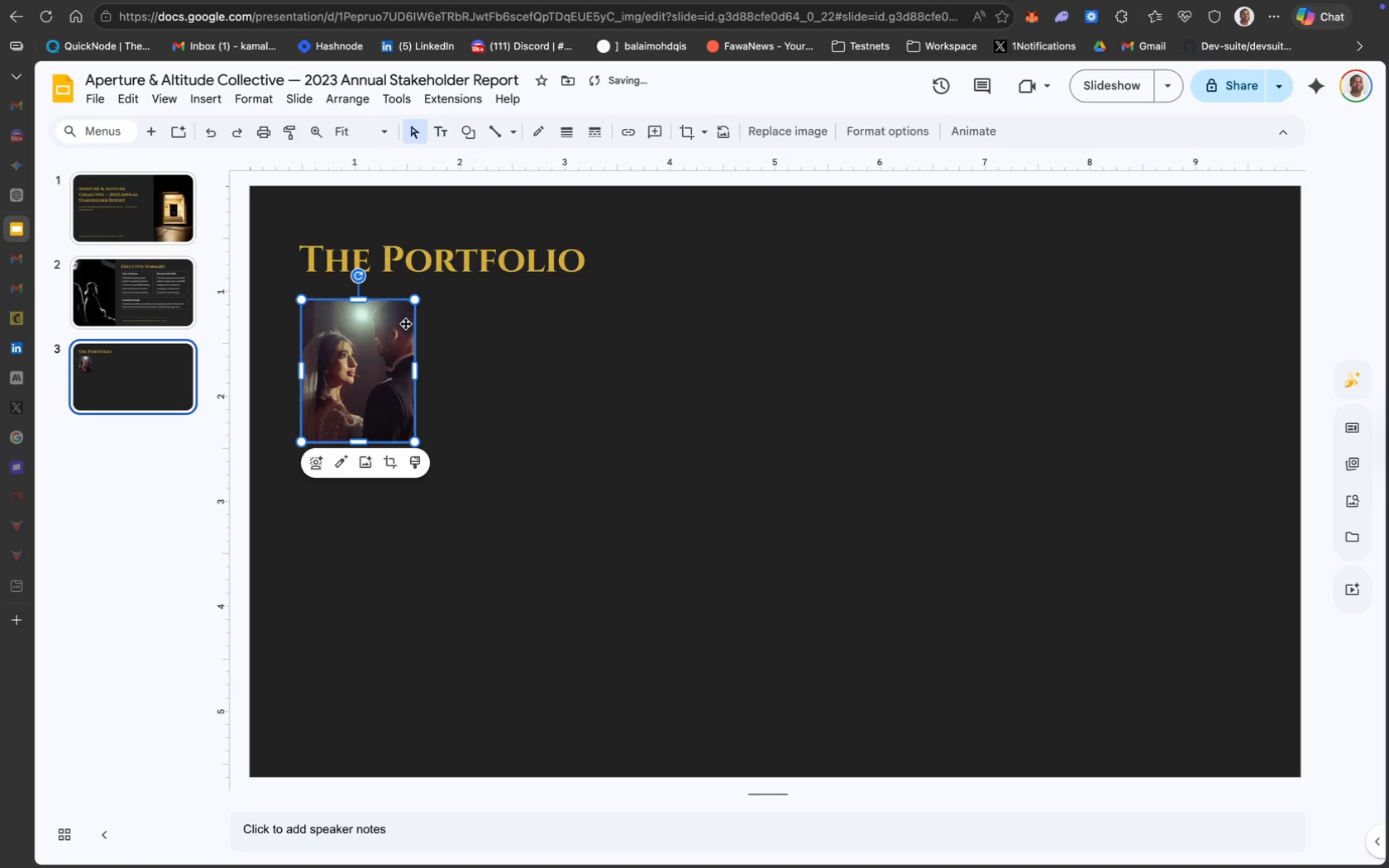 
left_click_drag(start_coordinate=[415, 441], to_coordinate=[445, 470])
 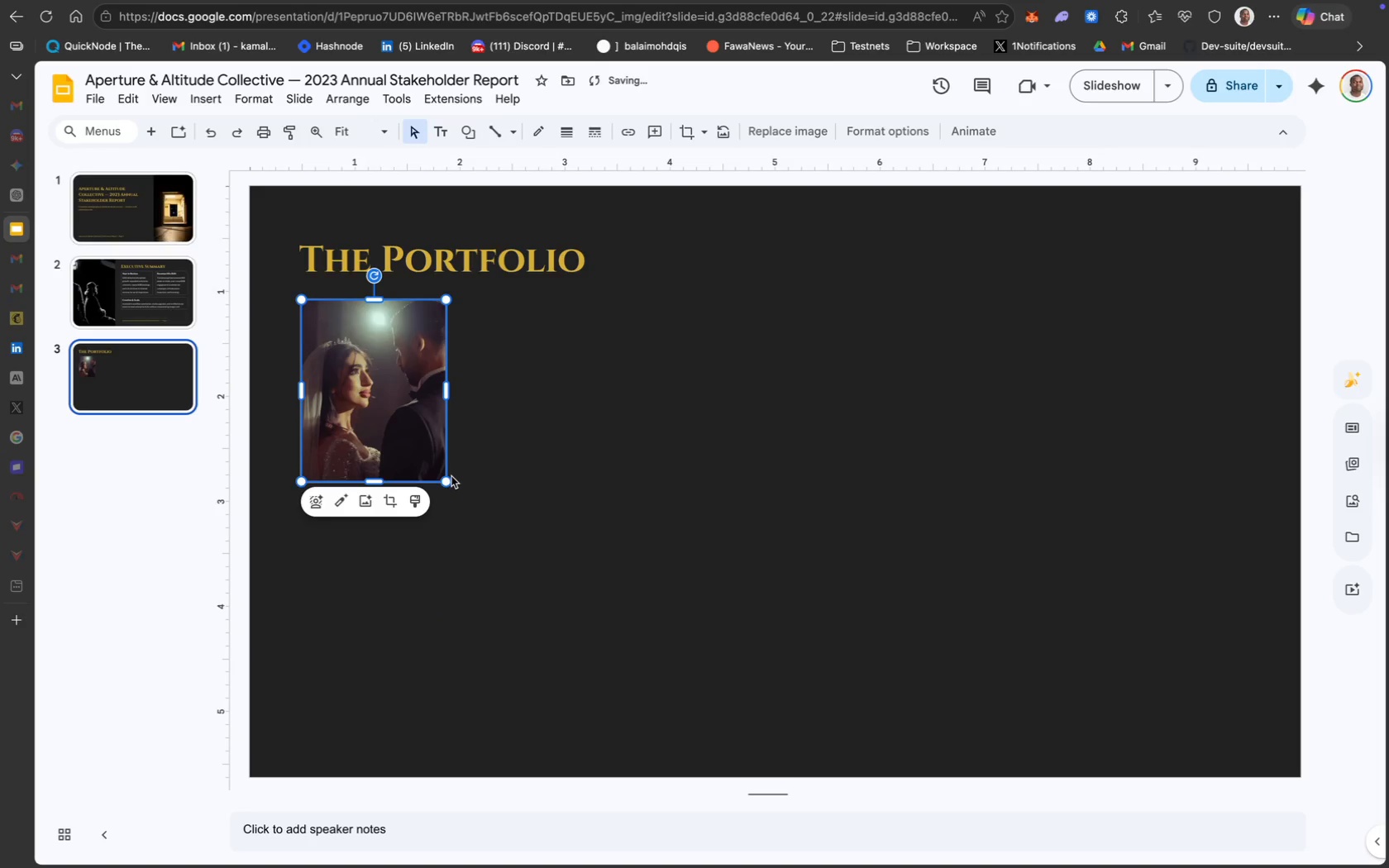 
left_click_drag(start_coordinate=[444, 482], to_coordinate=[434, 471])
 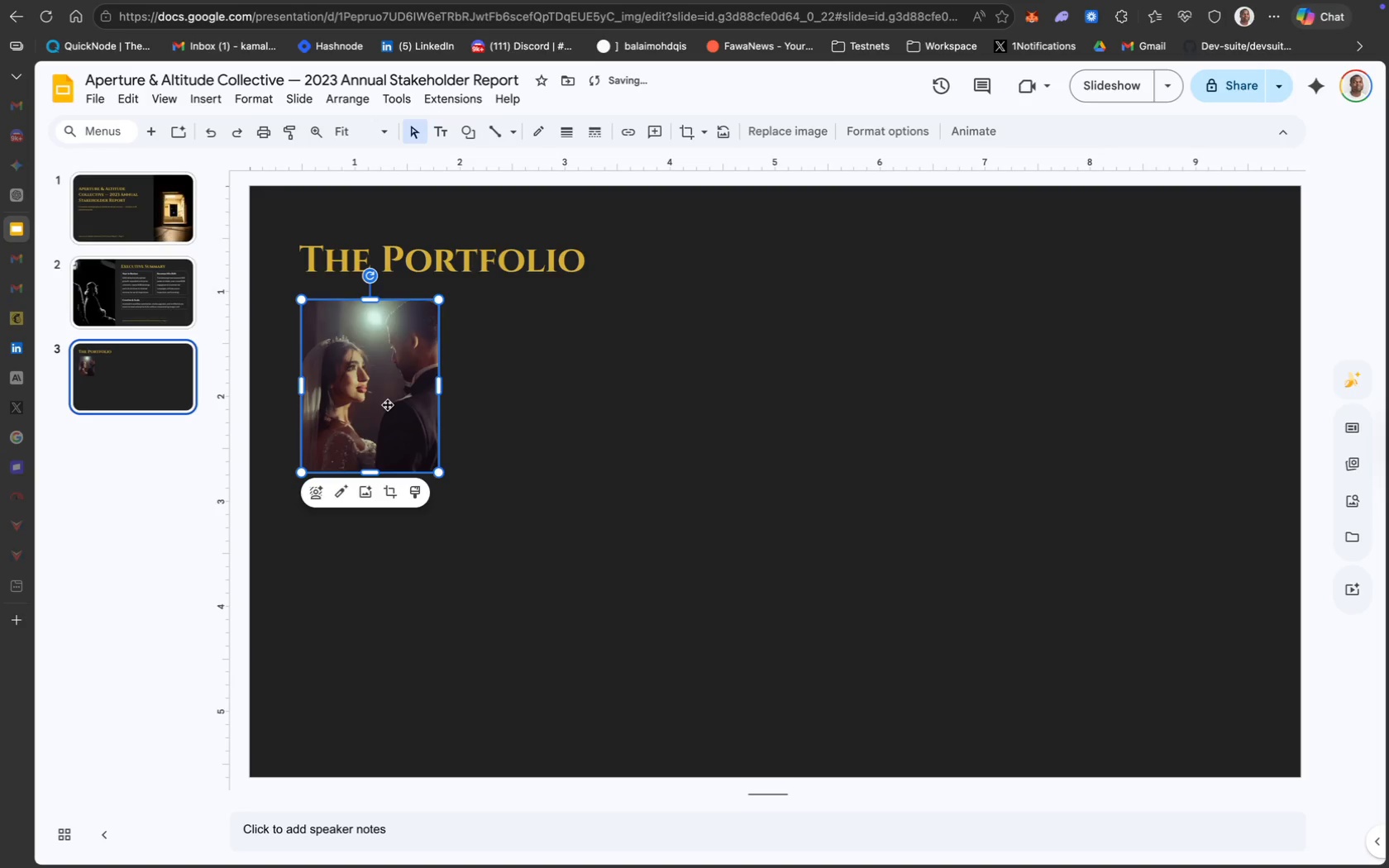 
left_click_drag(start_coordinate=[387, 404], to_coordinate=[389, 397])
 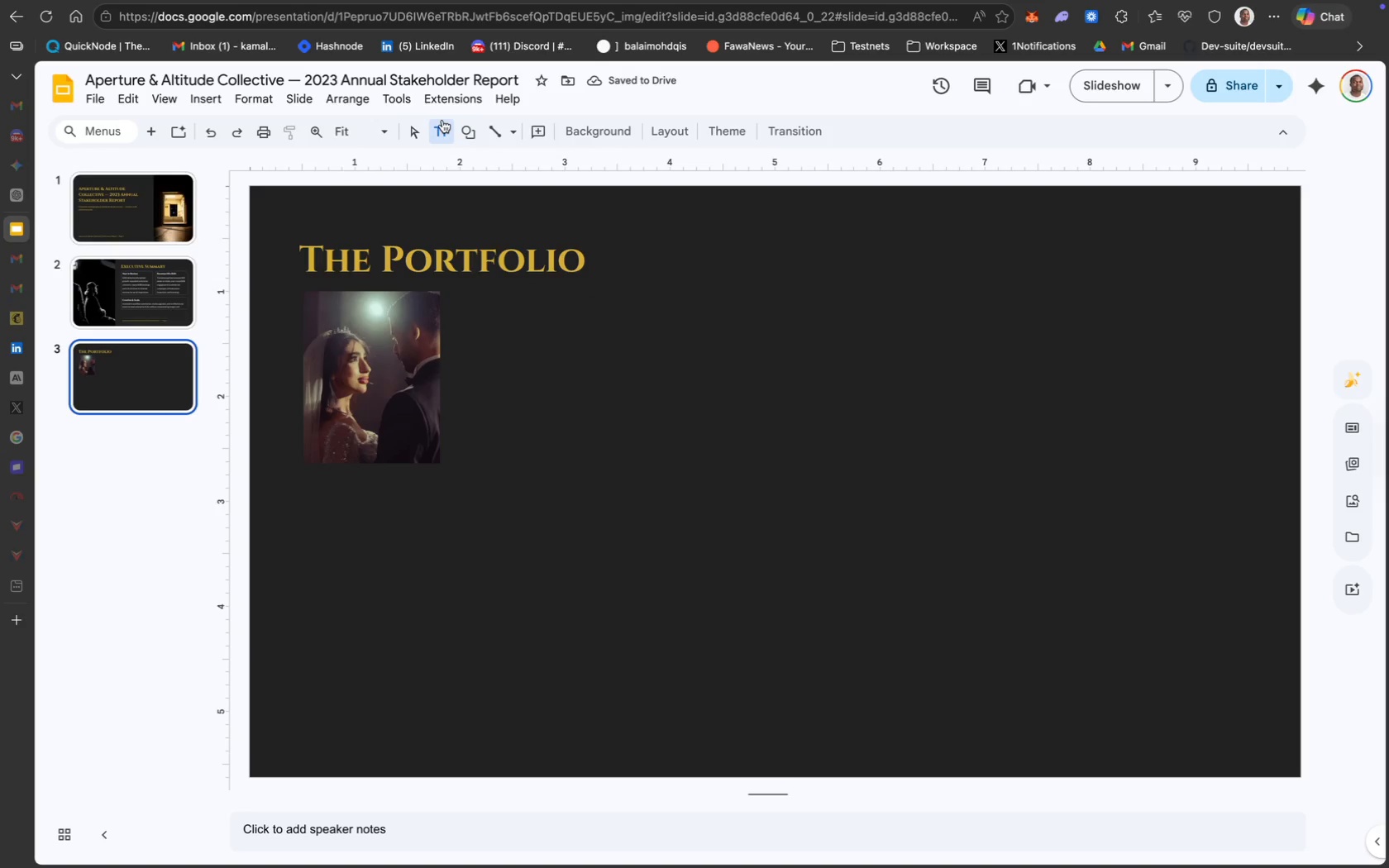 
left_click([304, 483])
 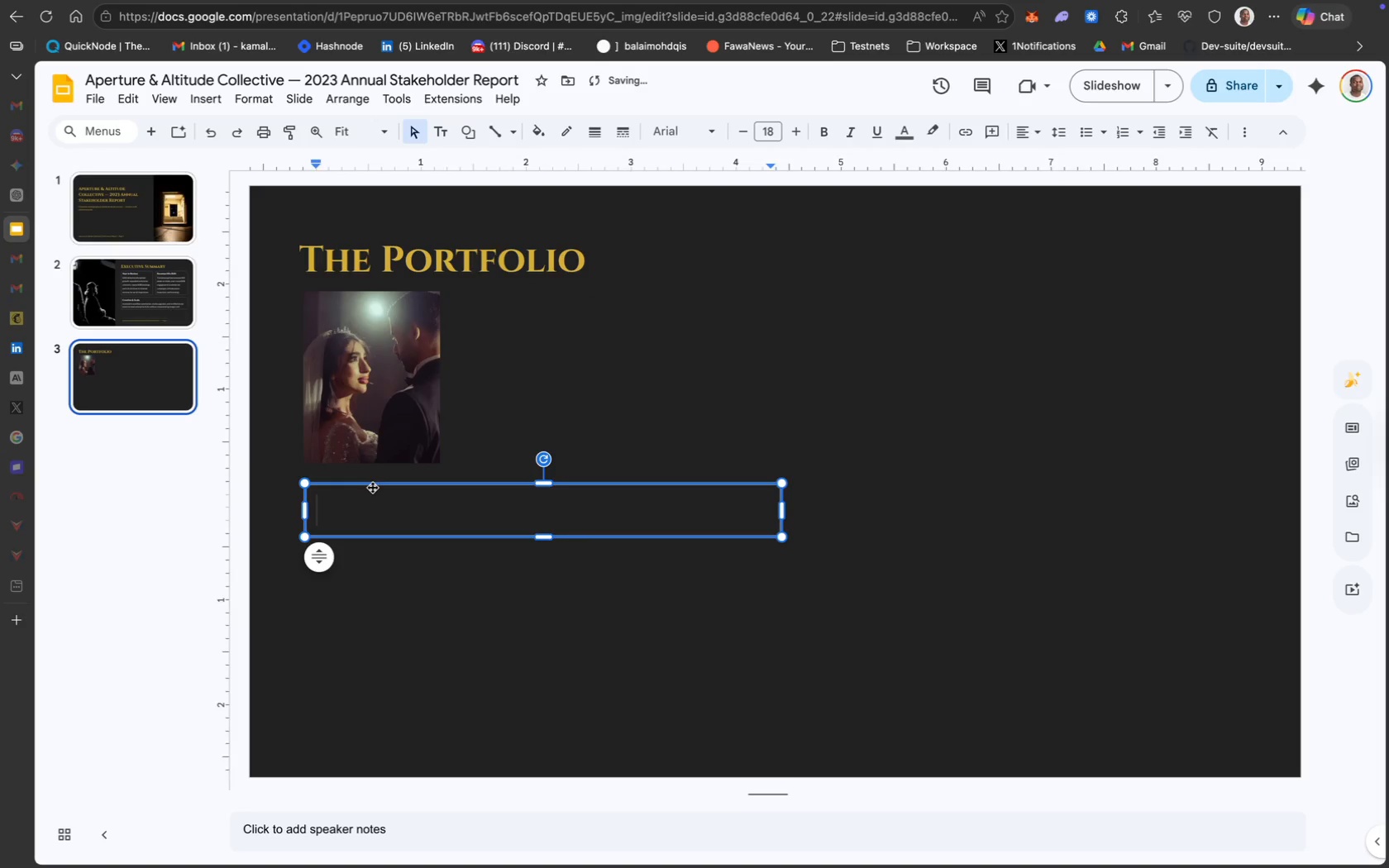 
left_click_drag(start_coordinate=[372, 485], to_coordinate=[356, 476])
 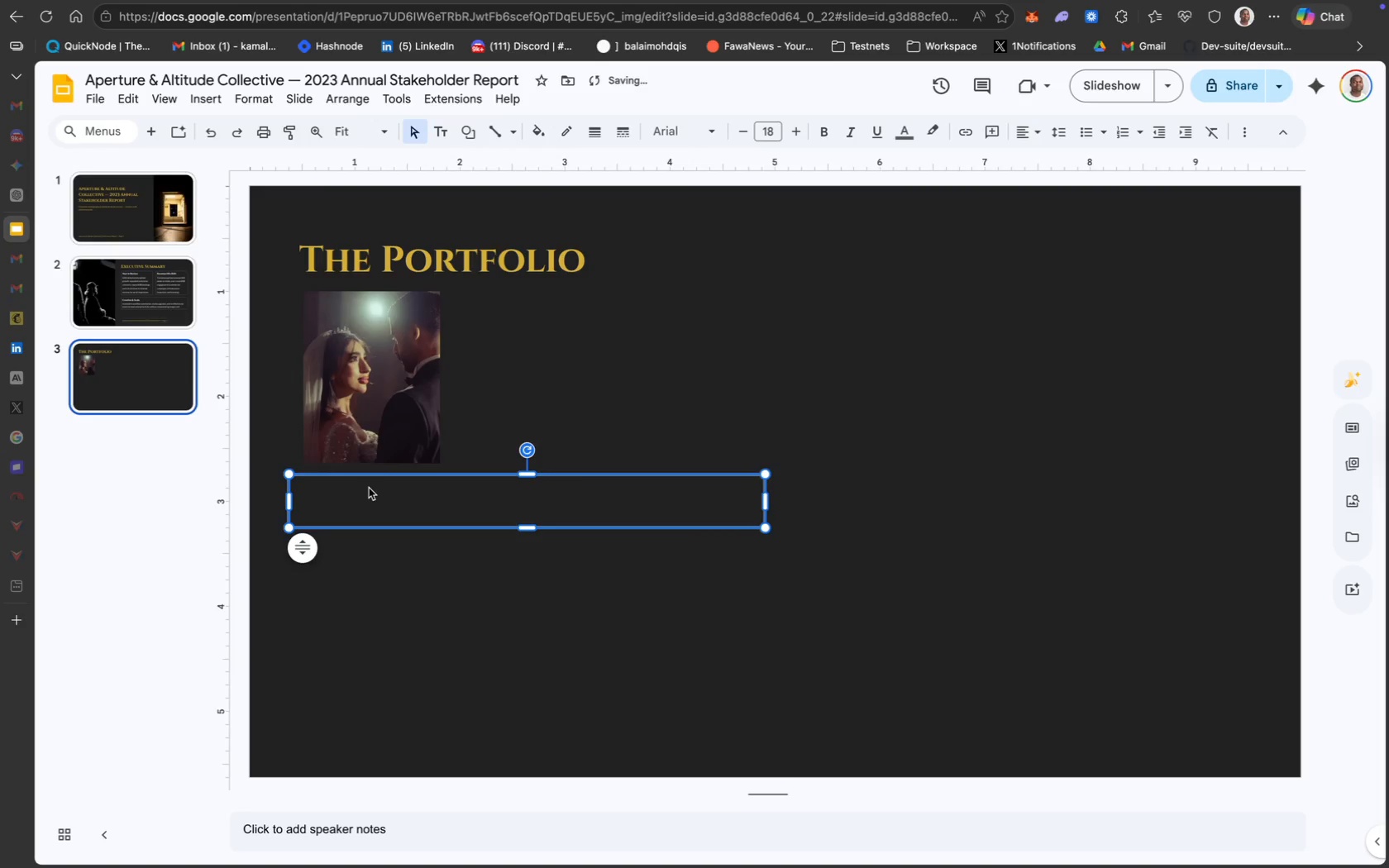 
double_click([369, 488])
 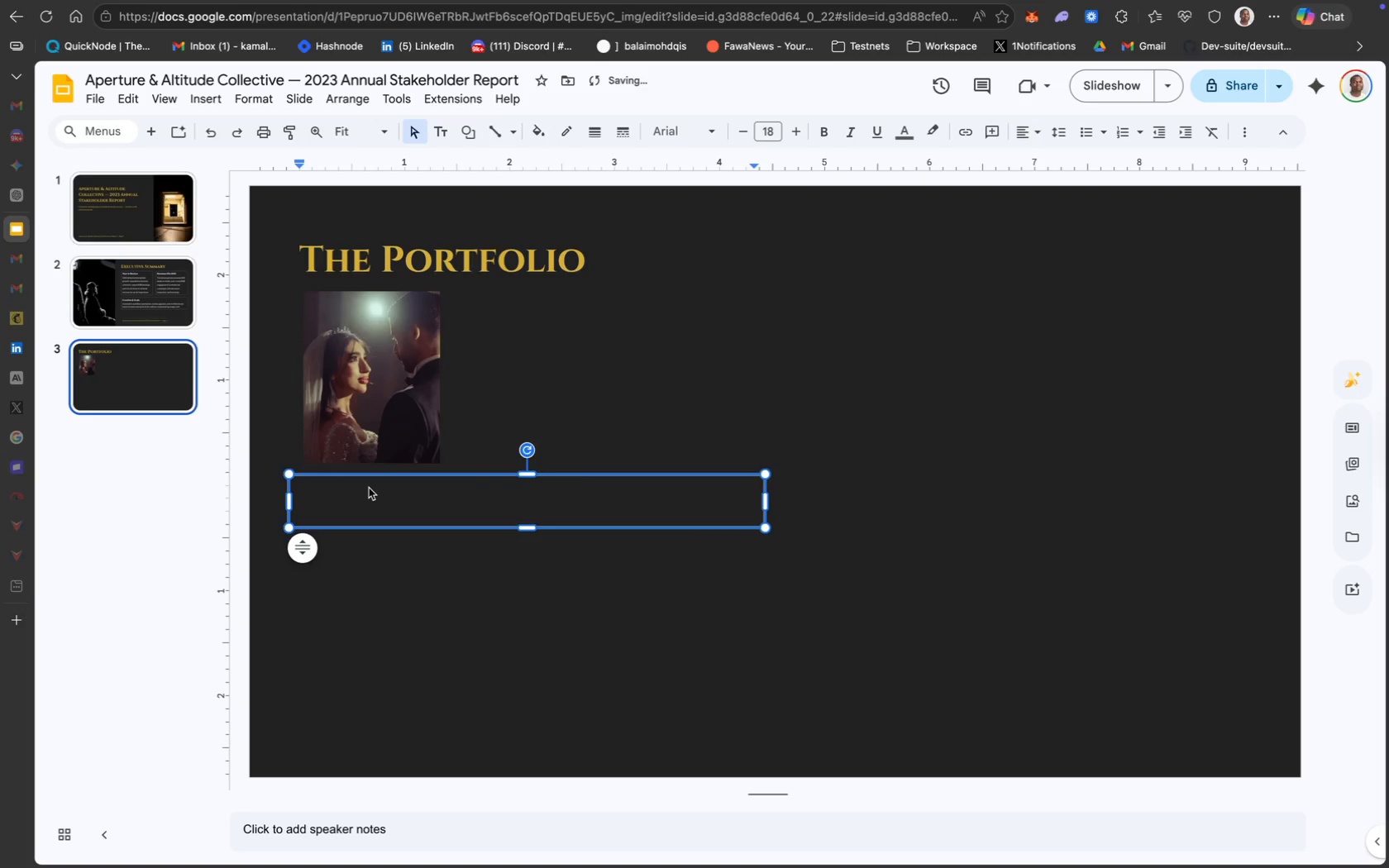 
type(Weddings)
 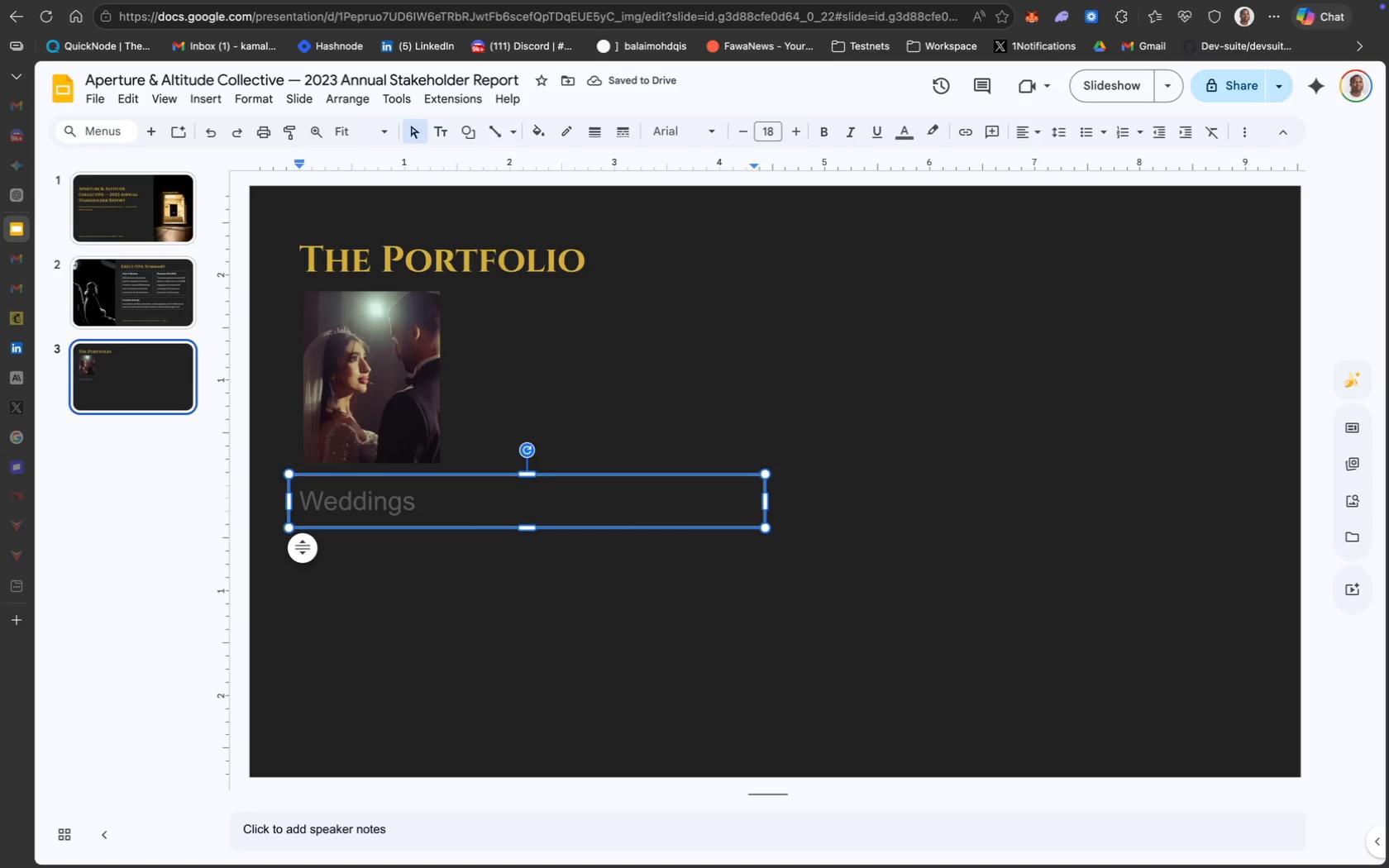 
wait(8.95)
 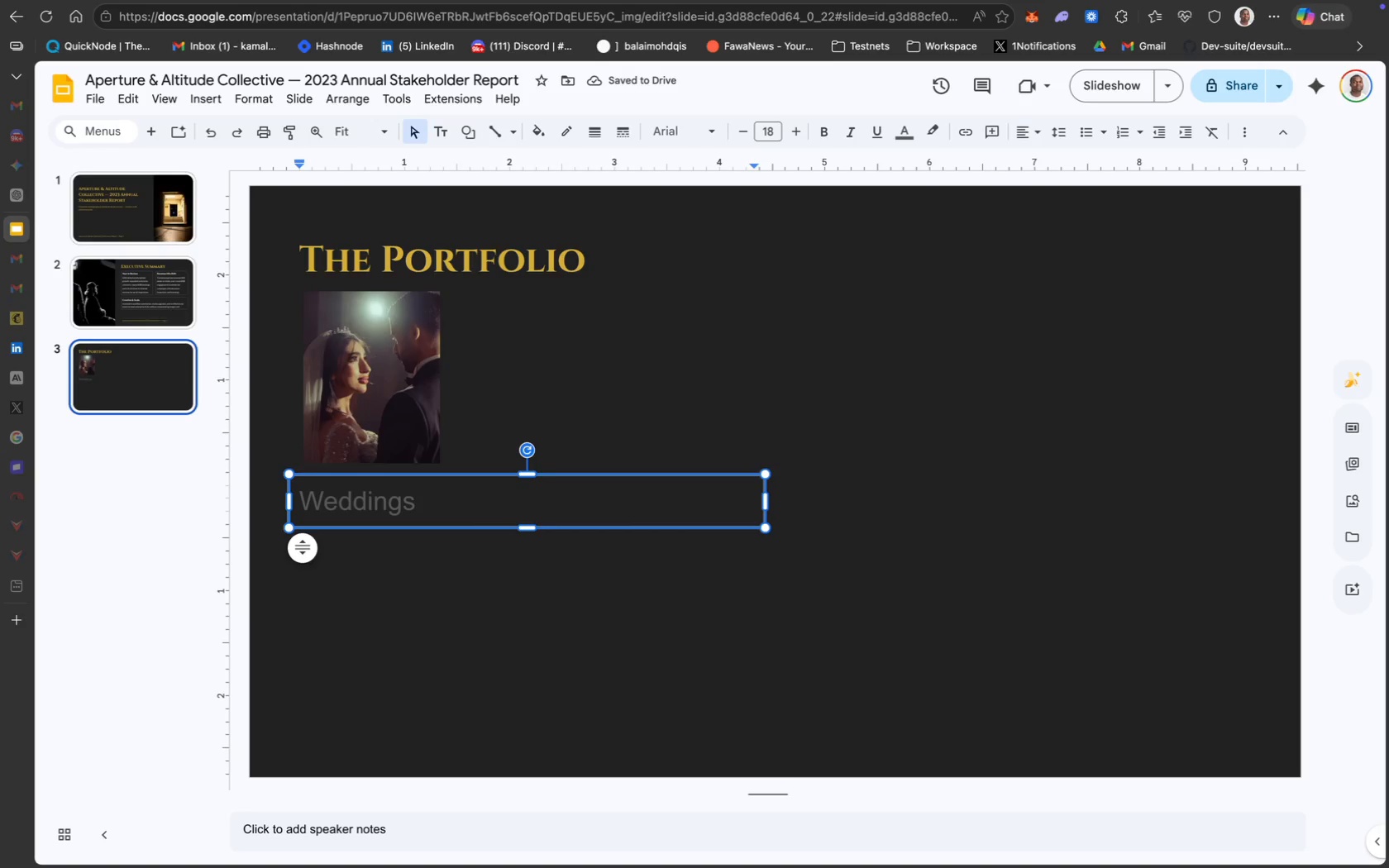 
key(Enter)
 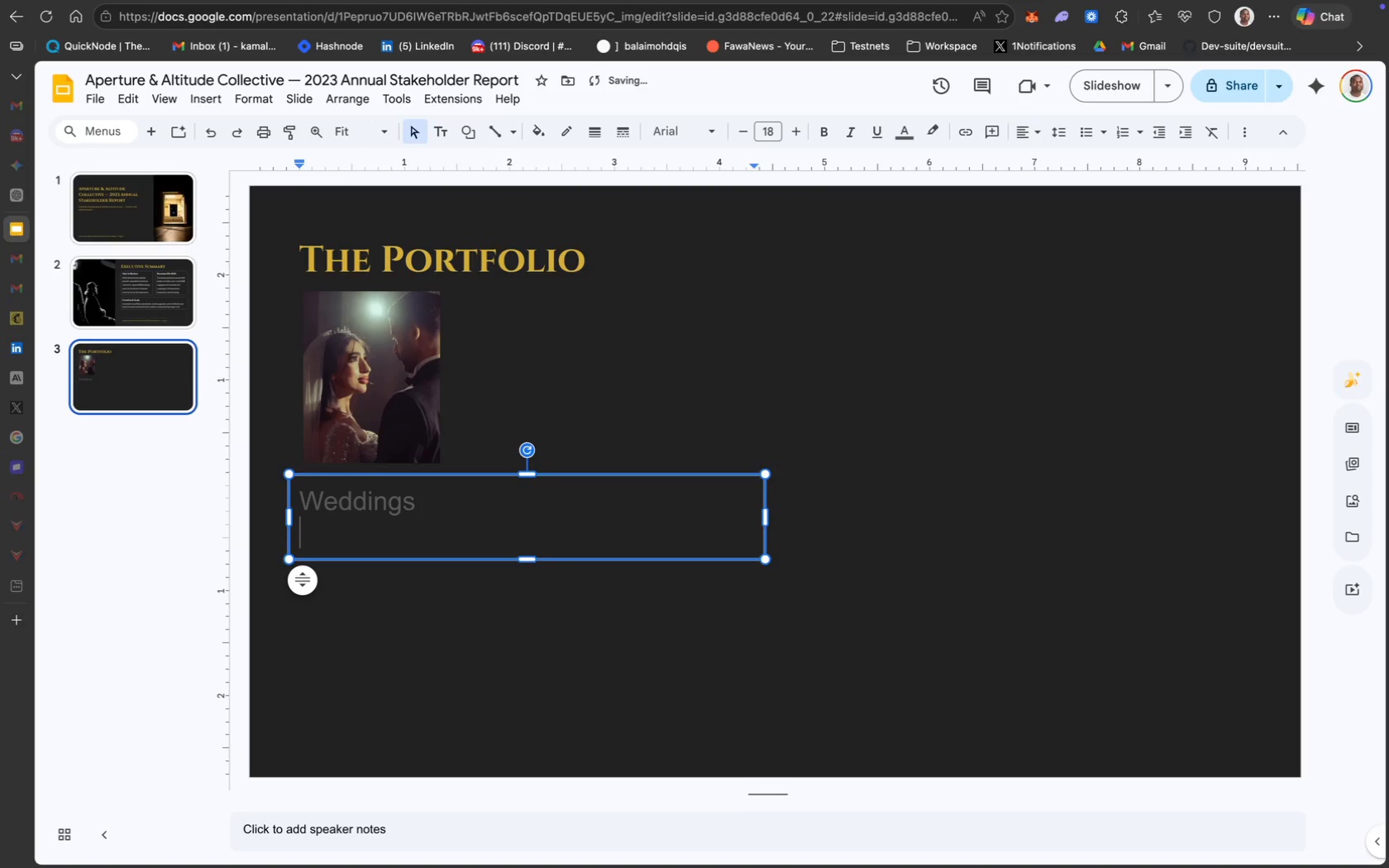 
key(CapsLock)
 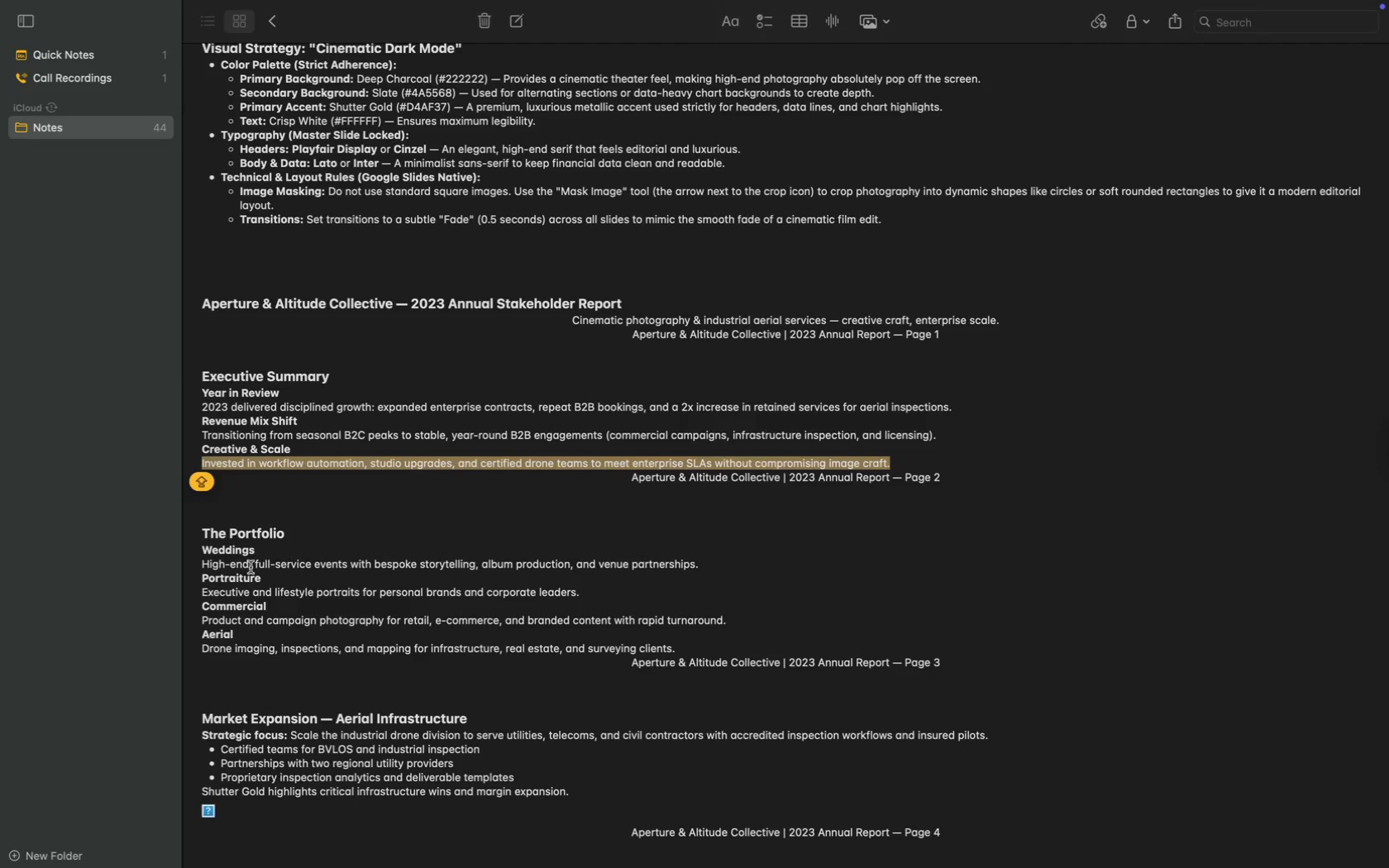 
left_click_drag(start_coordinate=[708, 565], to_coordinate=[202, 568])
 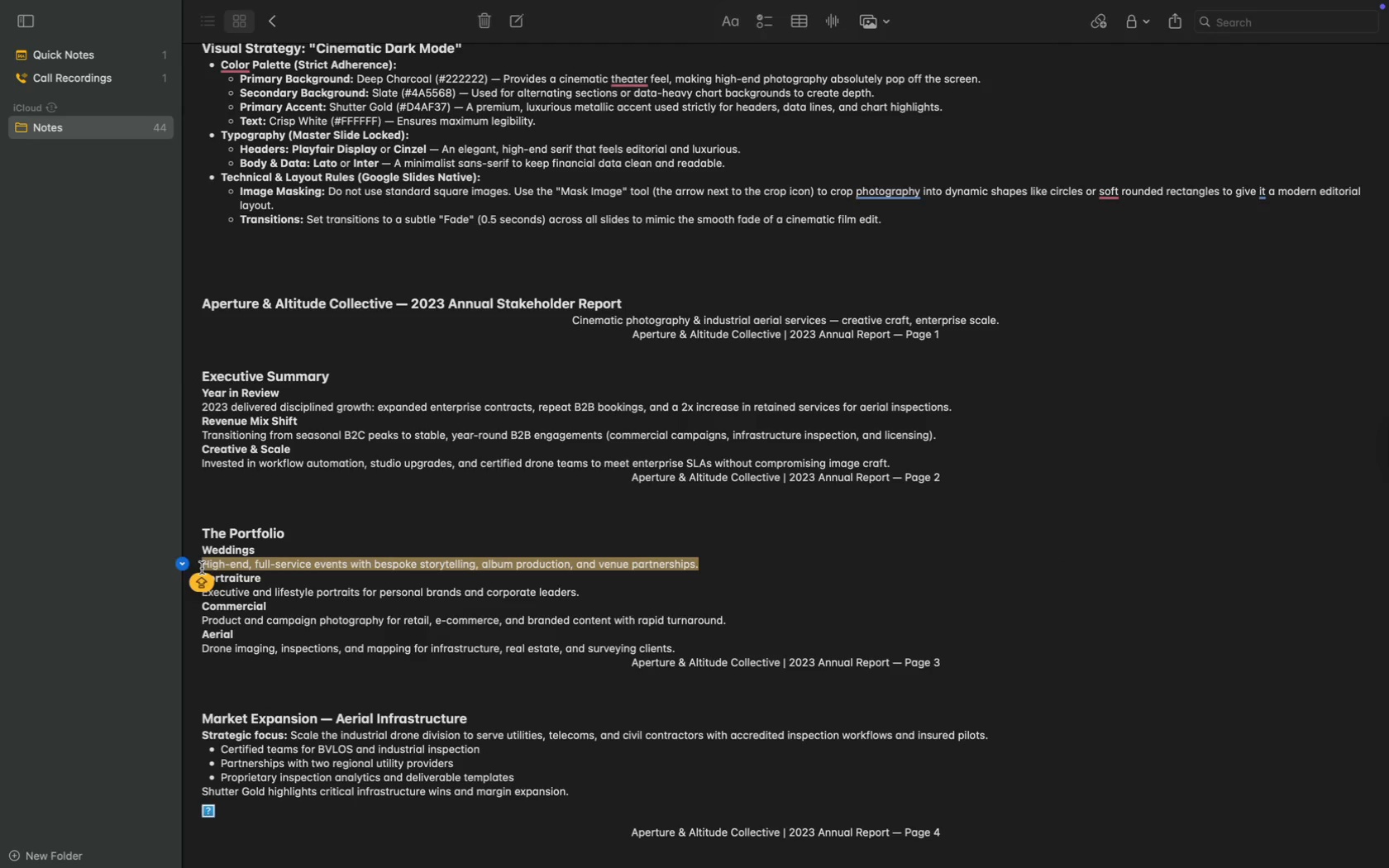 
key(Meta+C)
 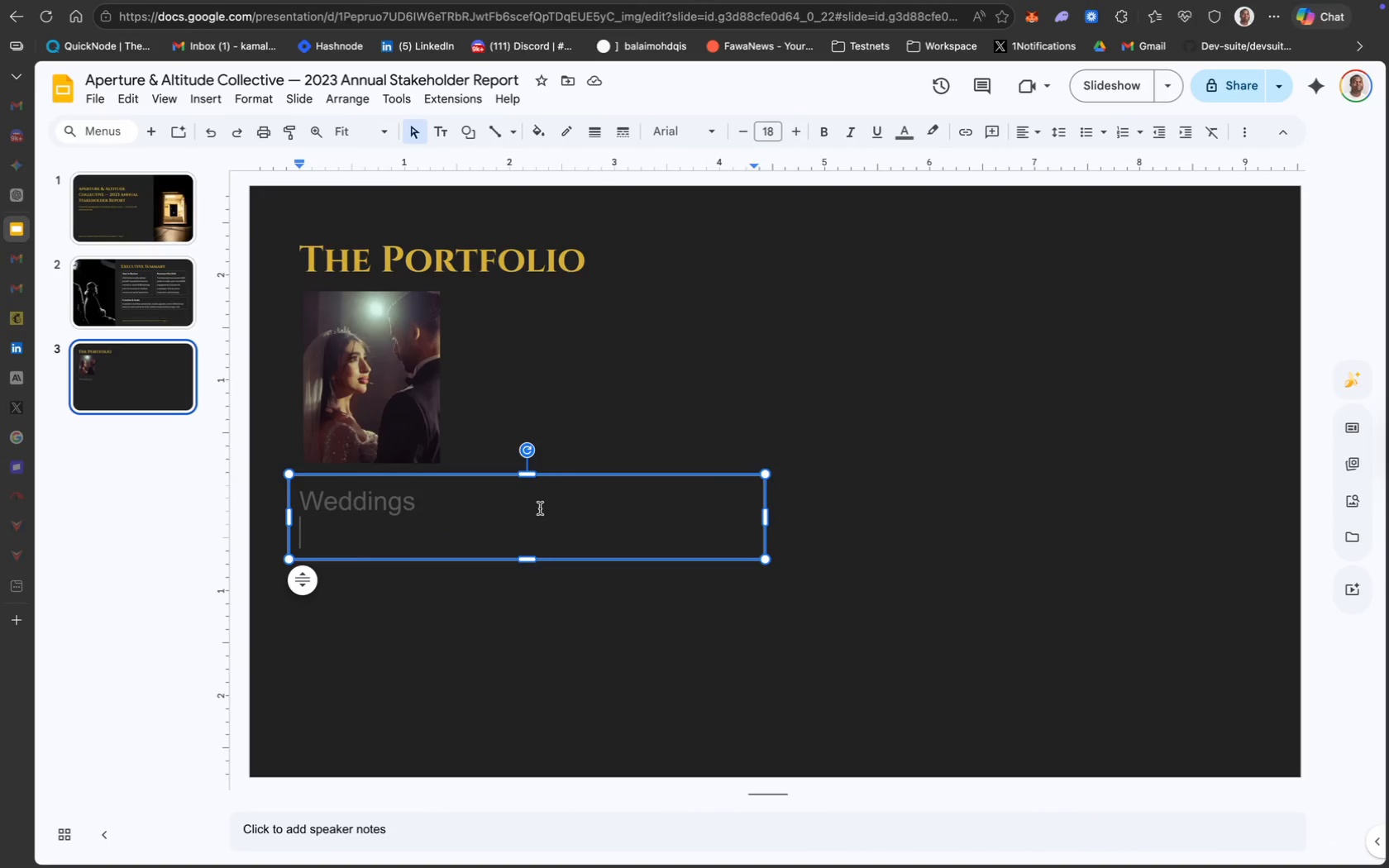 
key(Meta+V)
 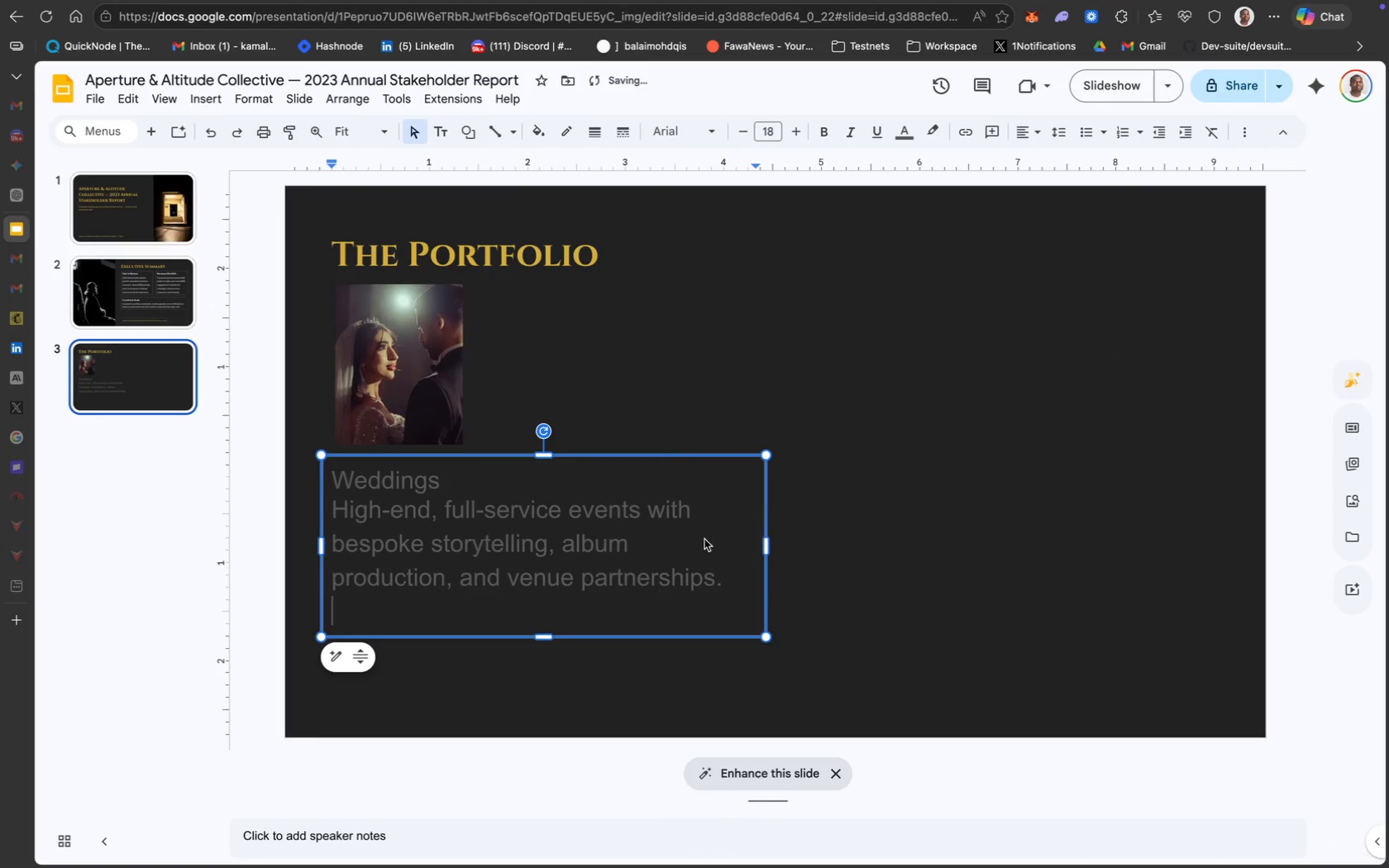 
key(Backspace)
 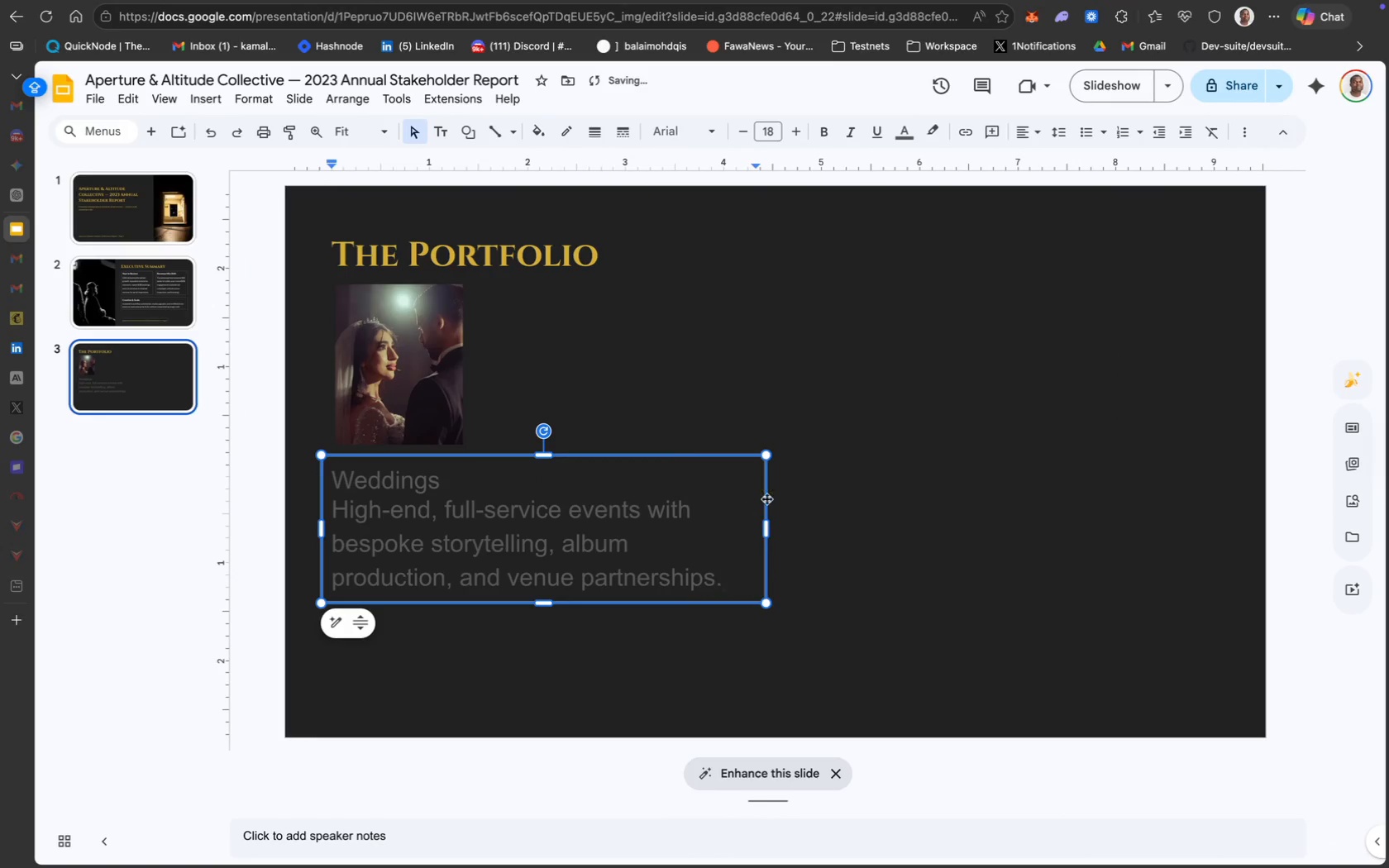 
key(Meta+CommandLeft)
 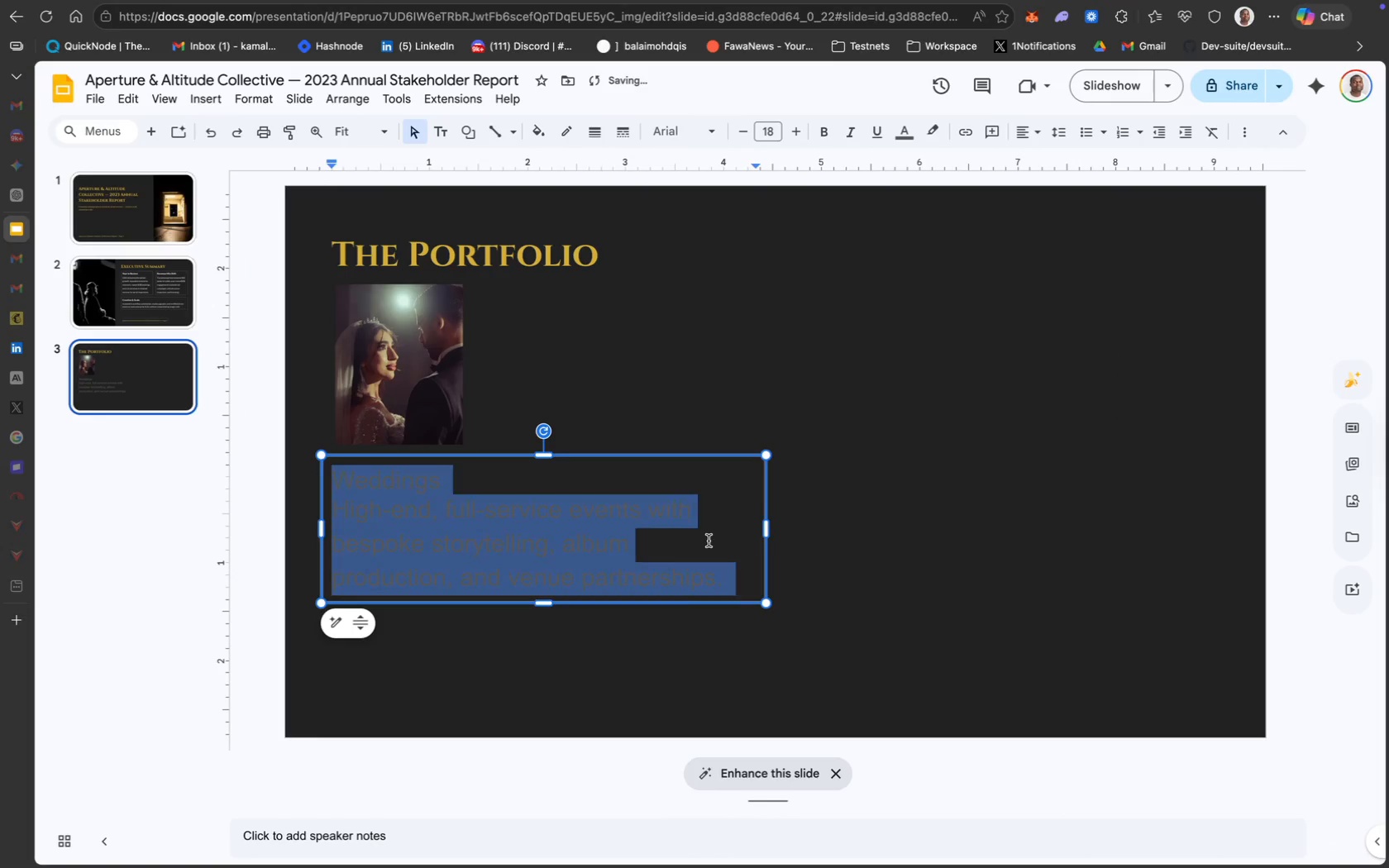 
key(Meta+A)
 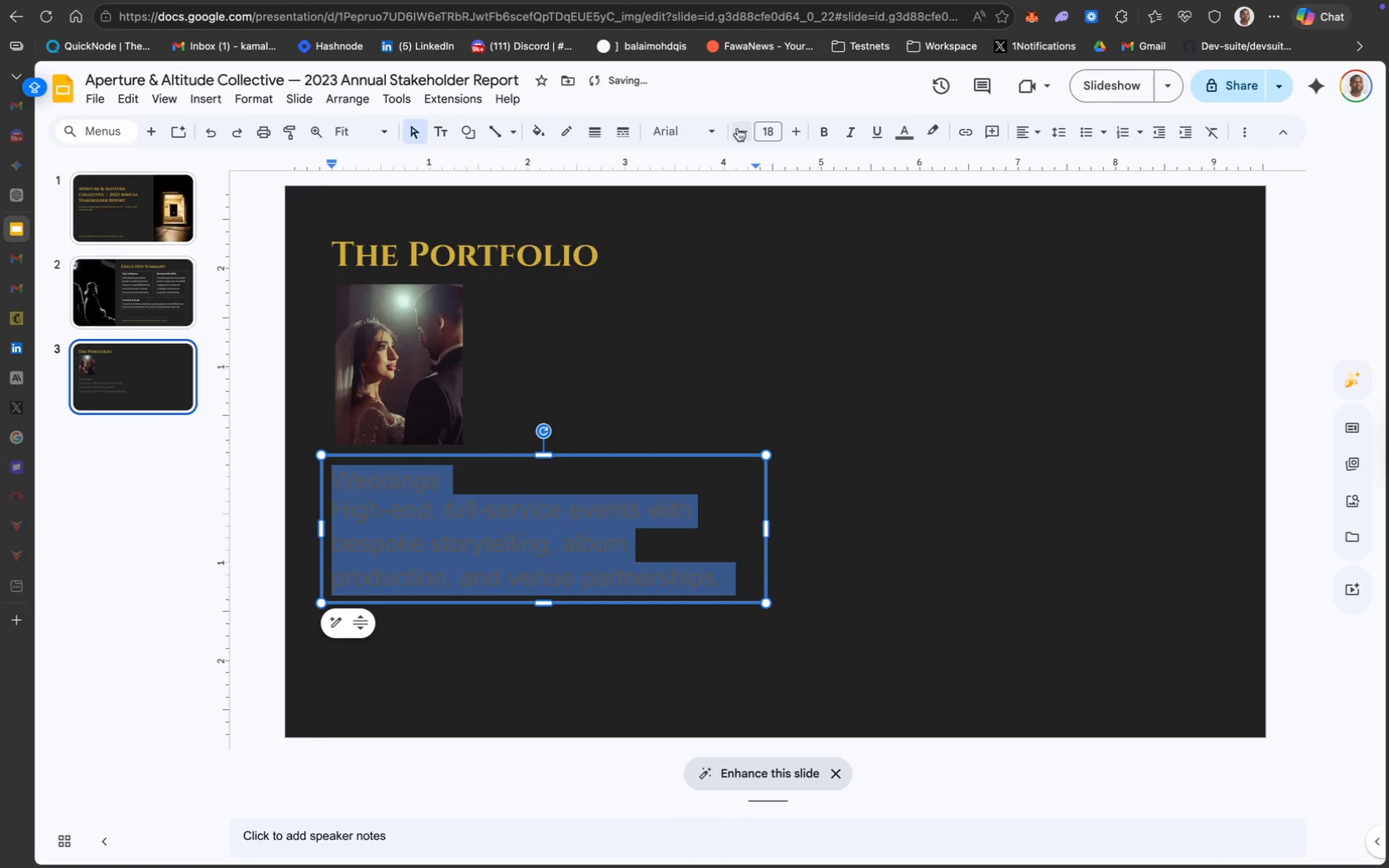 
left_click([711, 131])
 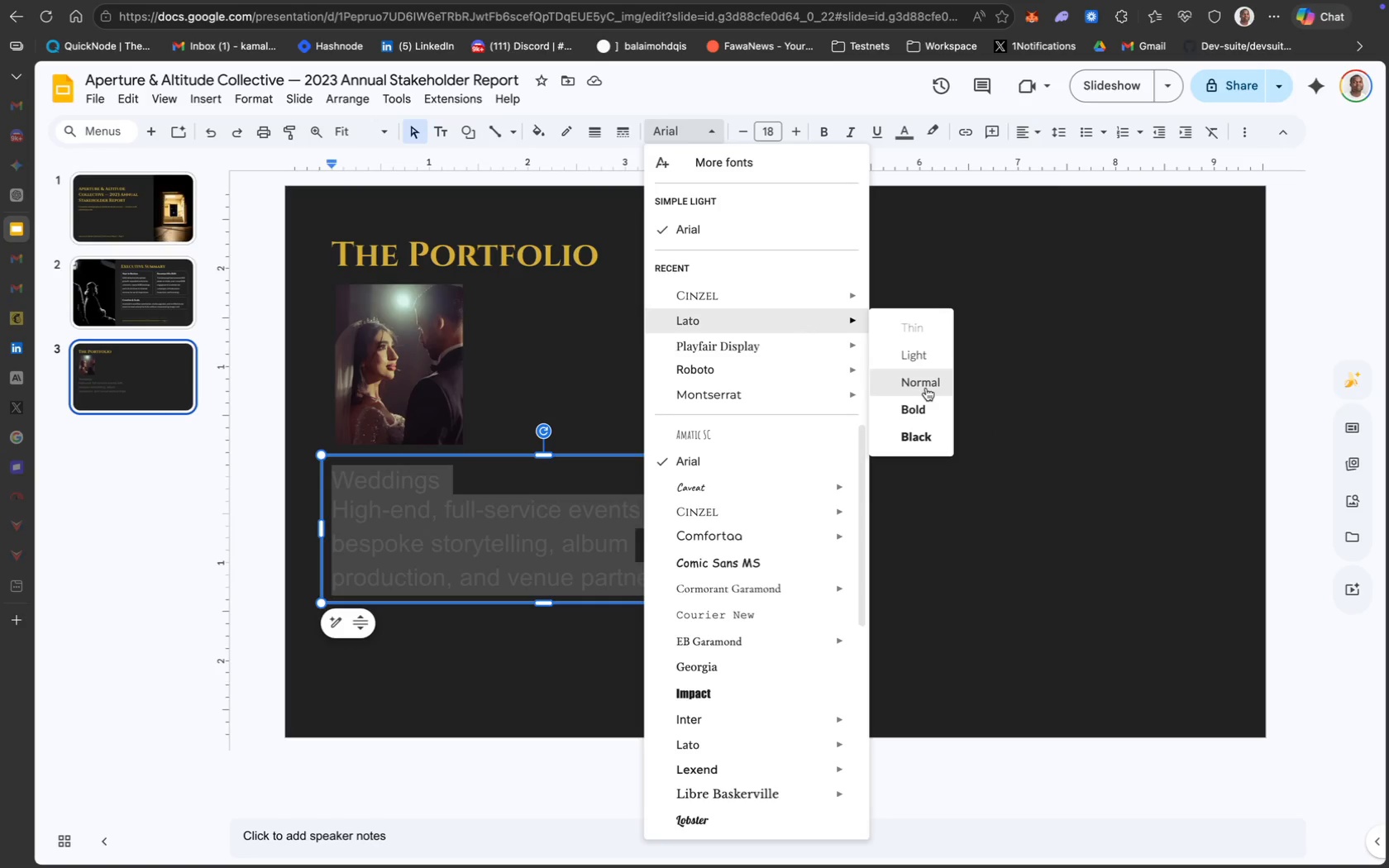 
wait(5.27)
 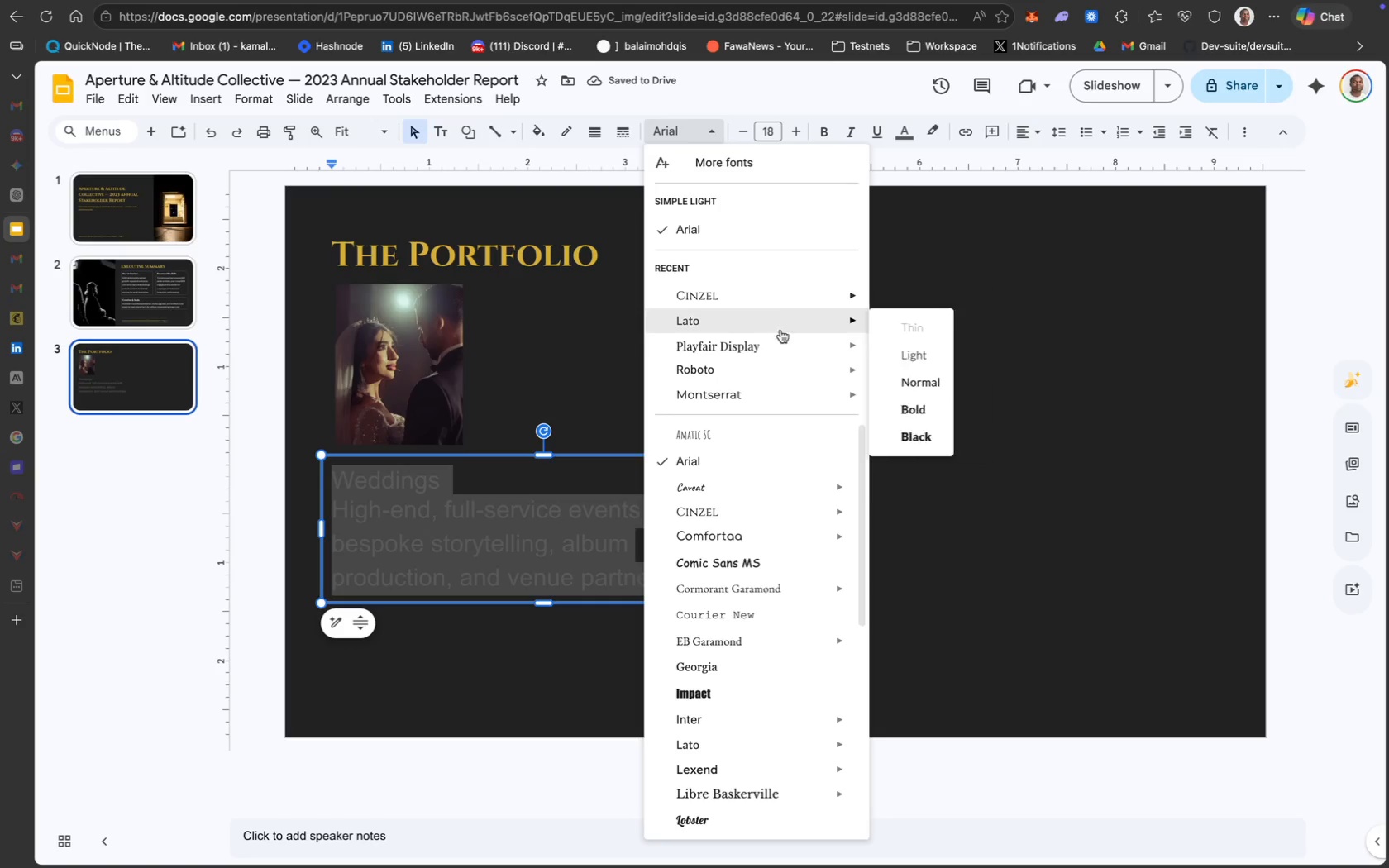 
left_click([926, 388])
 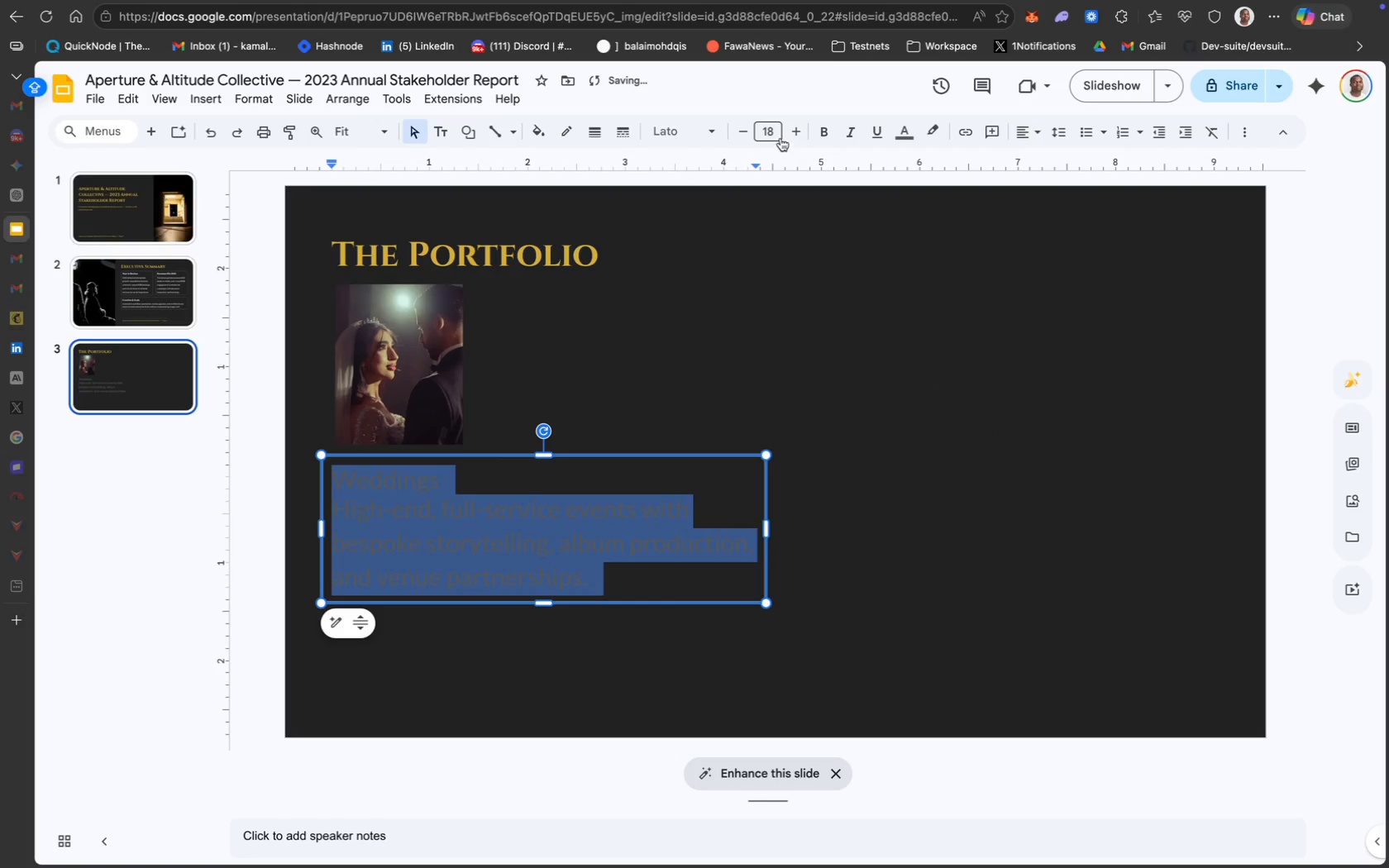 
left_click([773, 130])
 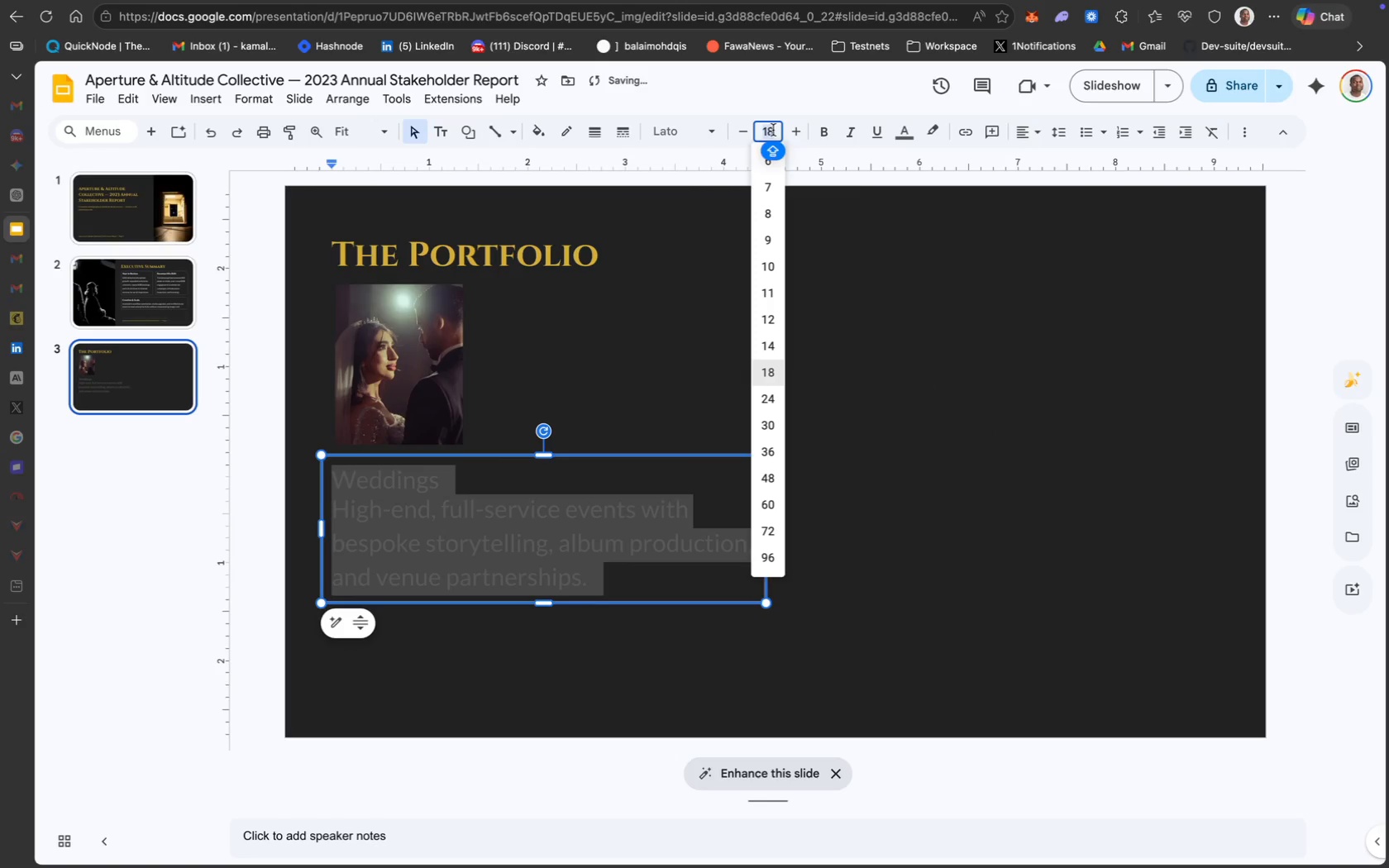 
type(12)
 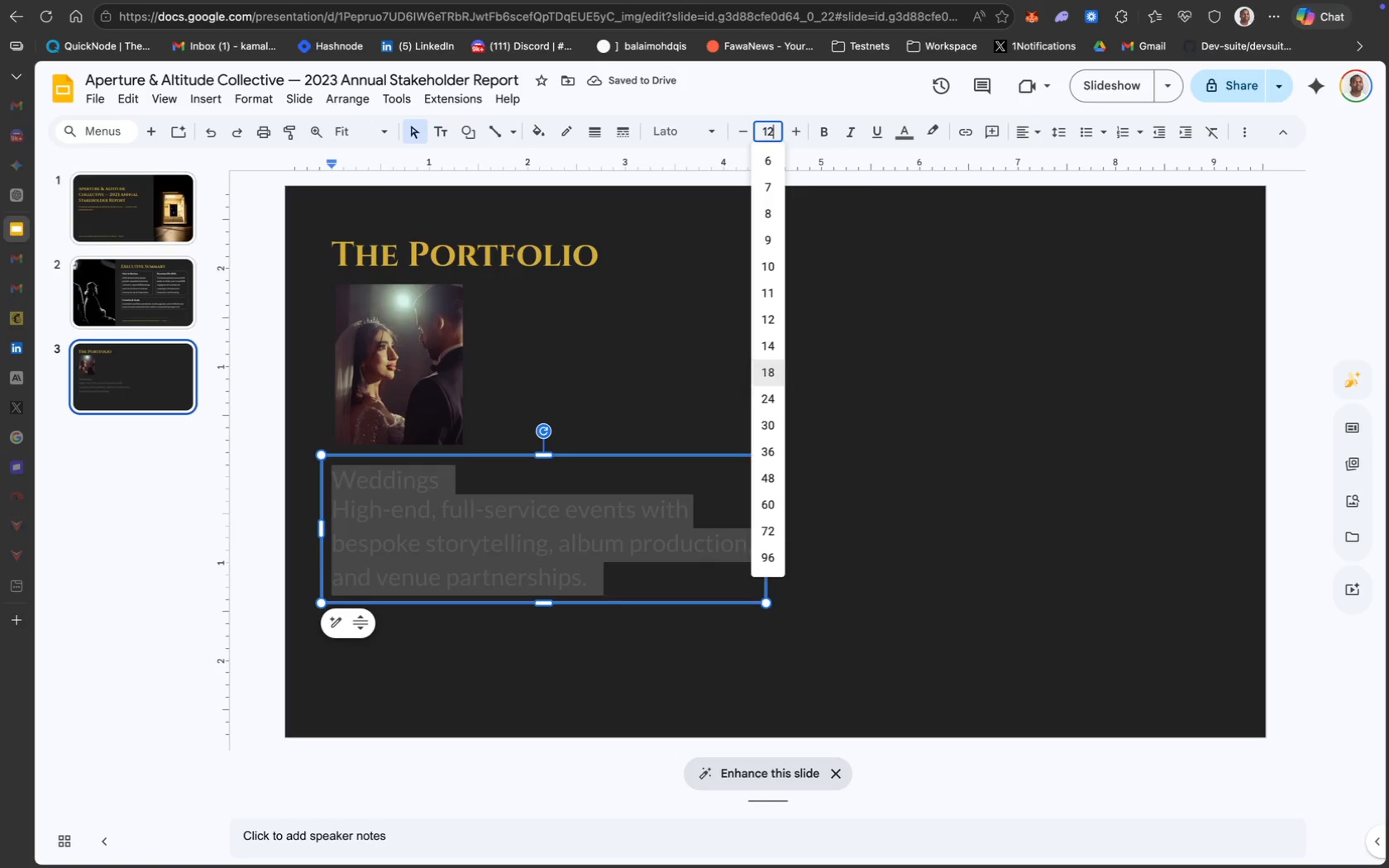 
key(Enter)
 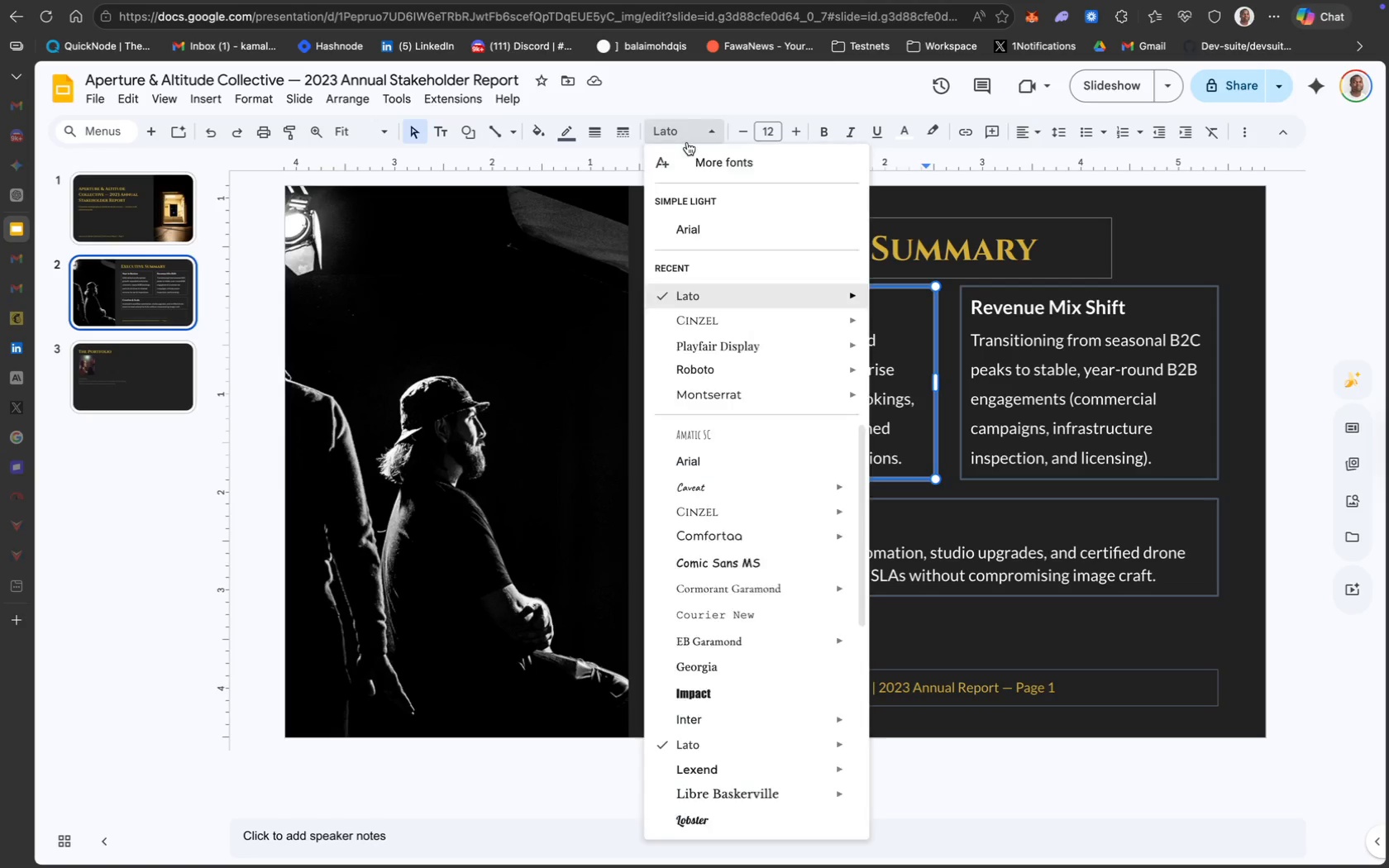 
wait(7.06)
 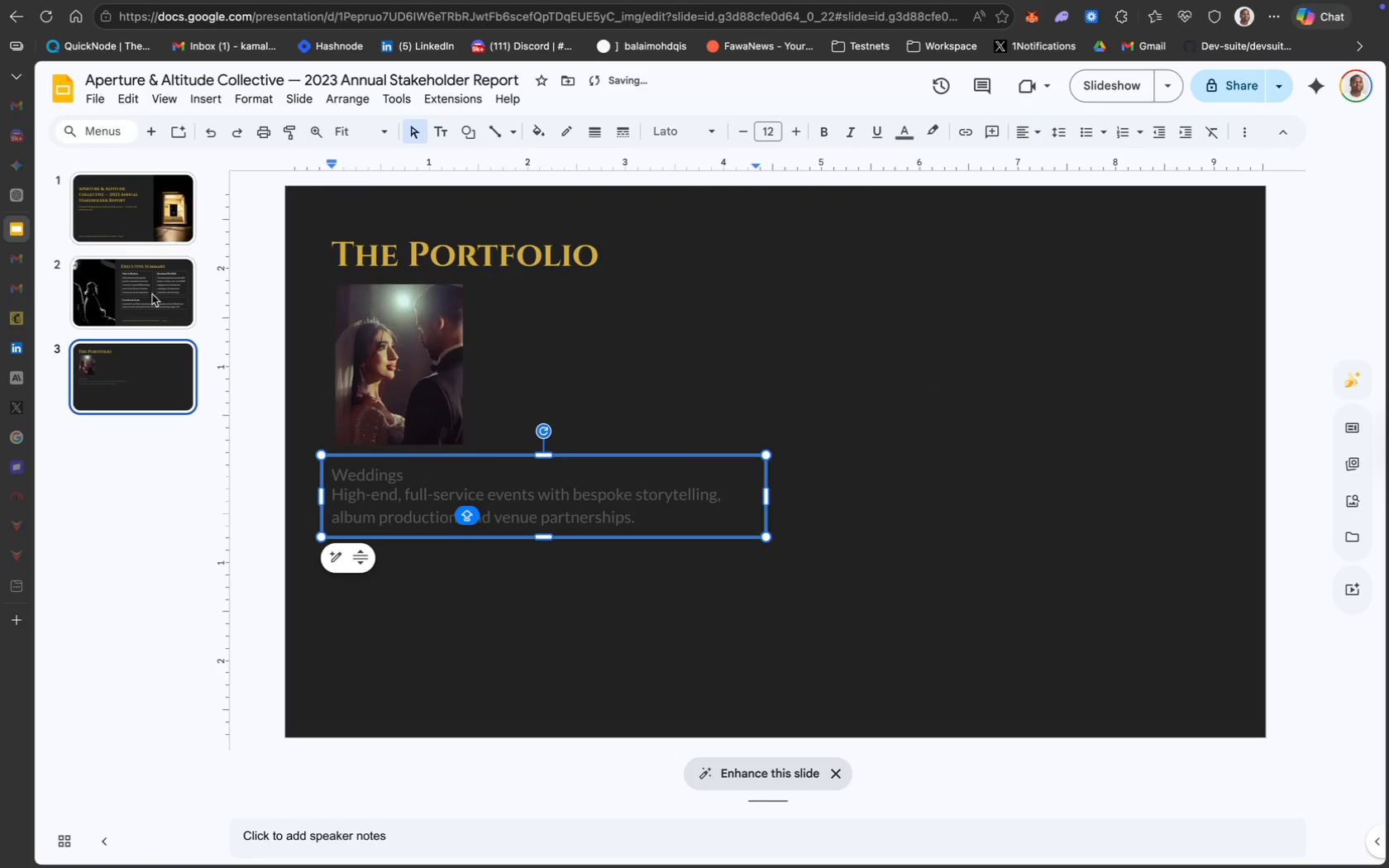 
left_click([1092, 404])
 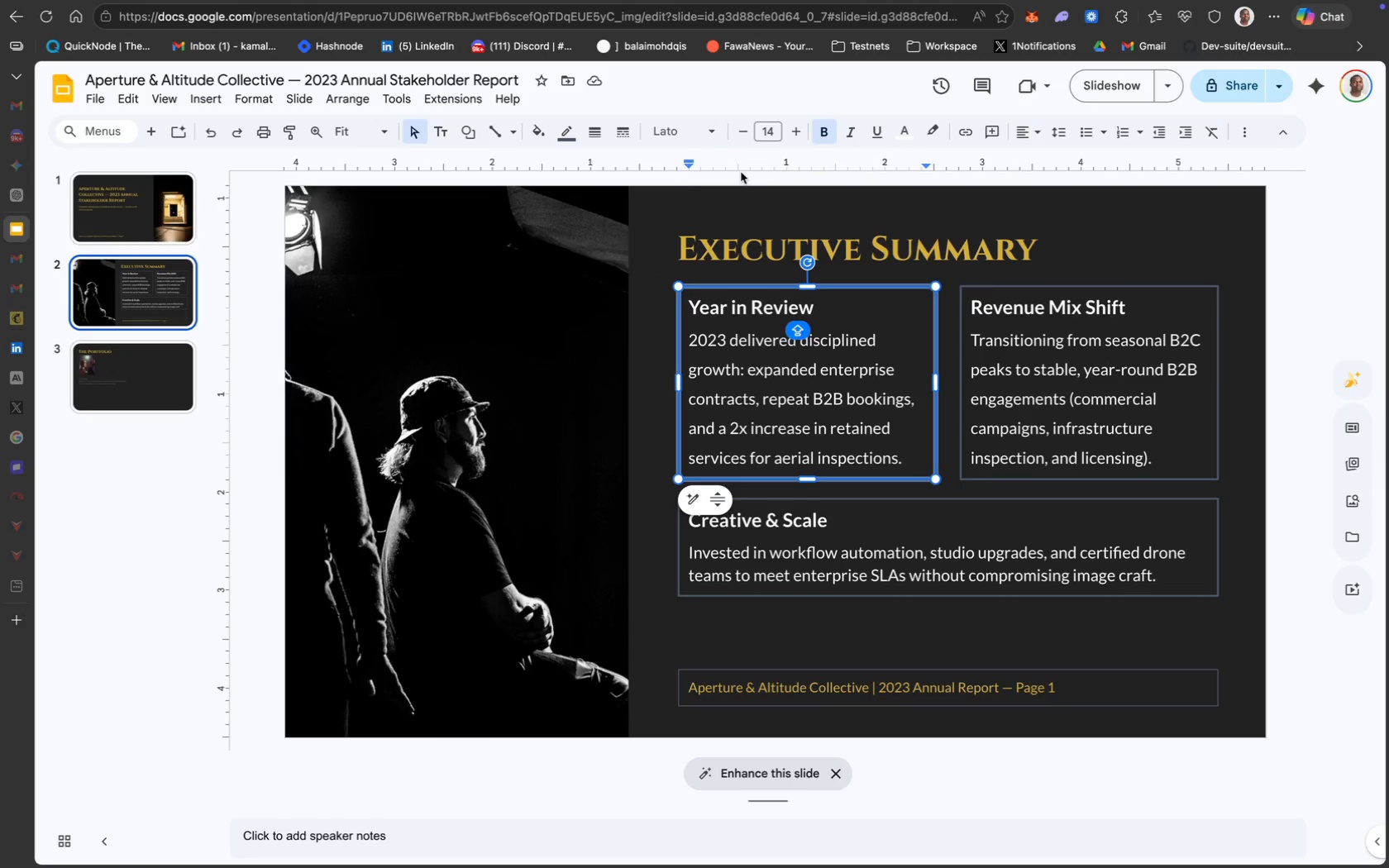 
left_click([717, 134])
 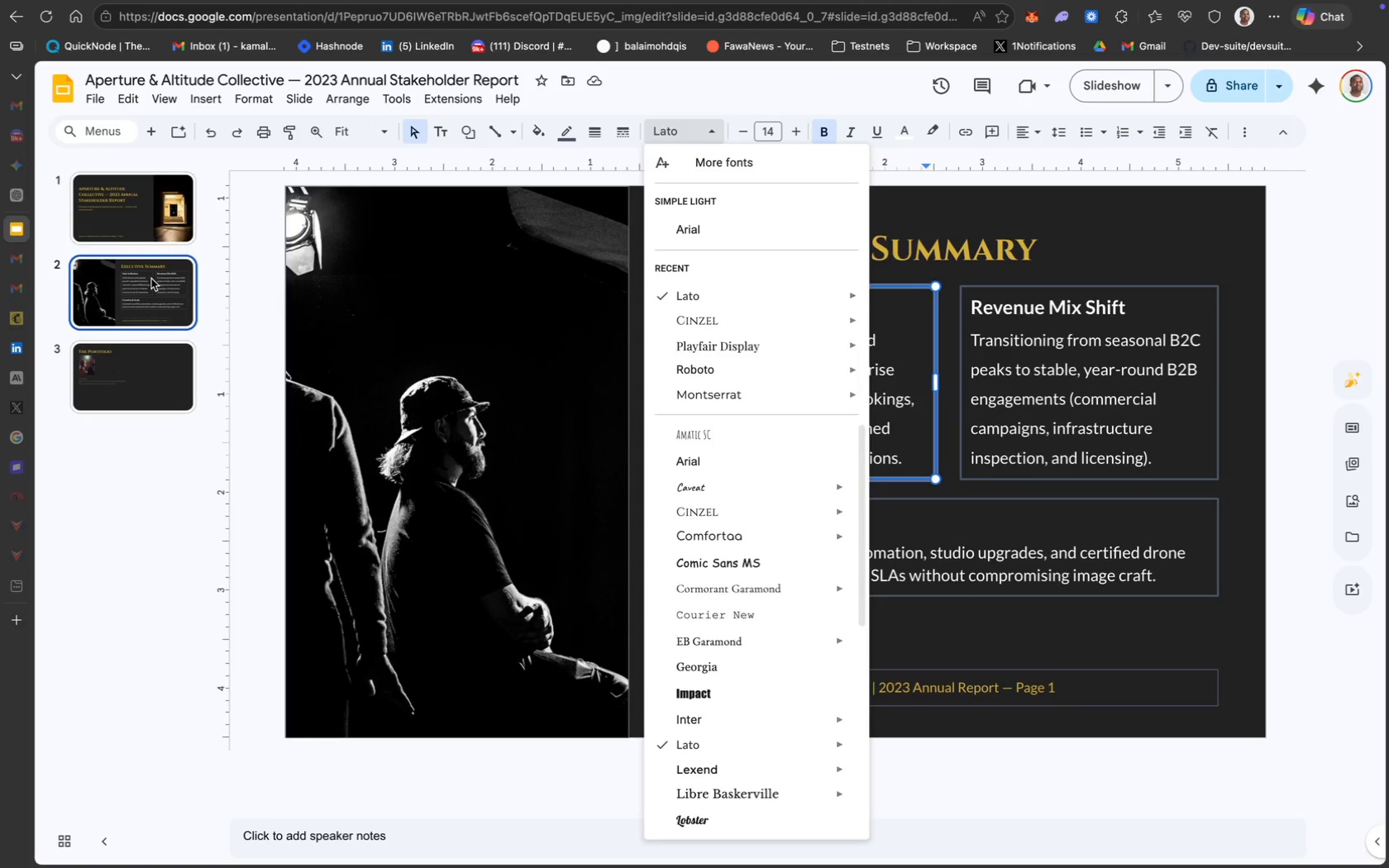 
left_click([145, 389])
 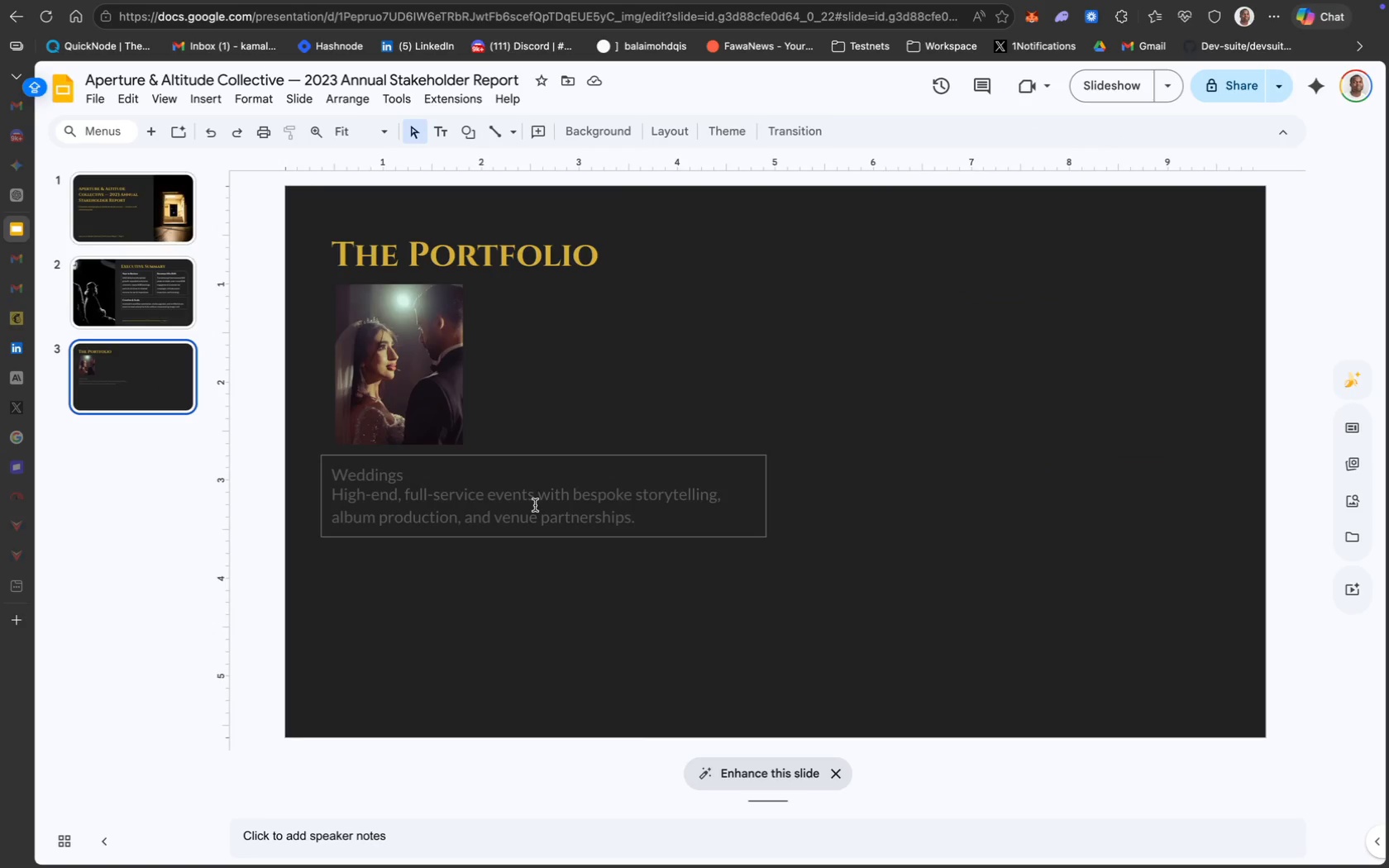 
left_click([535, 505])
 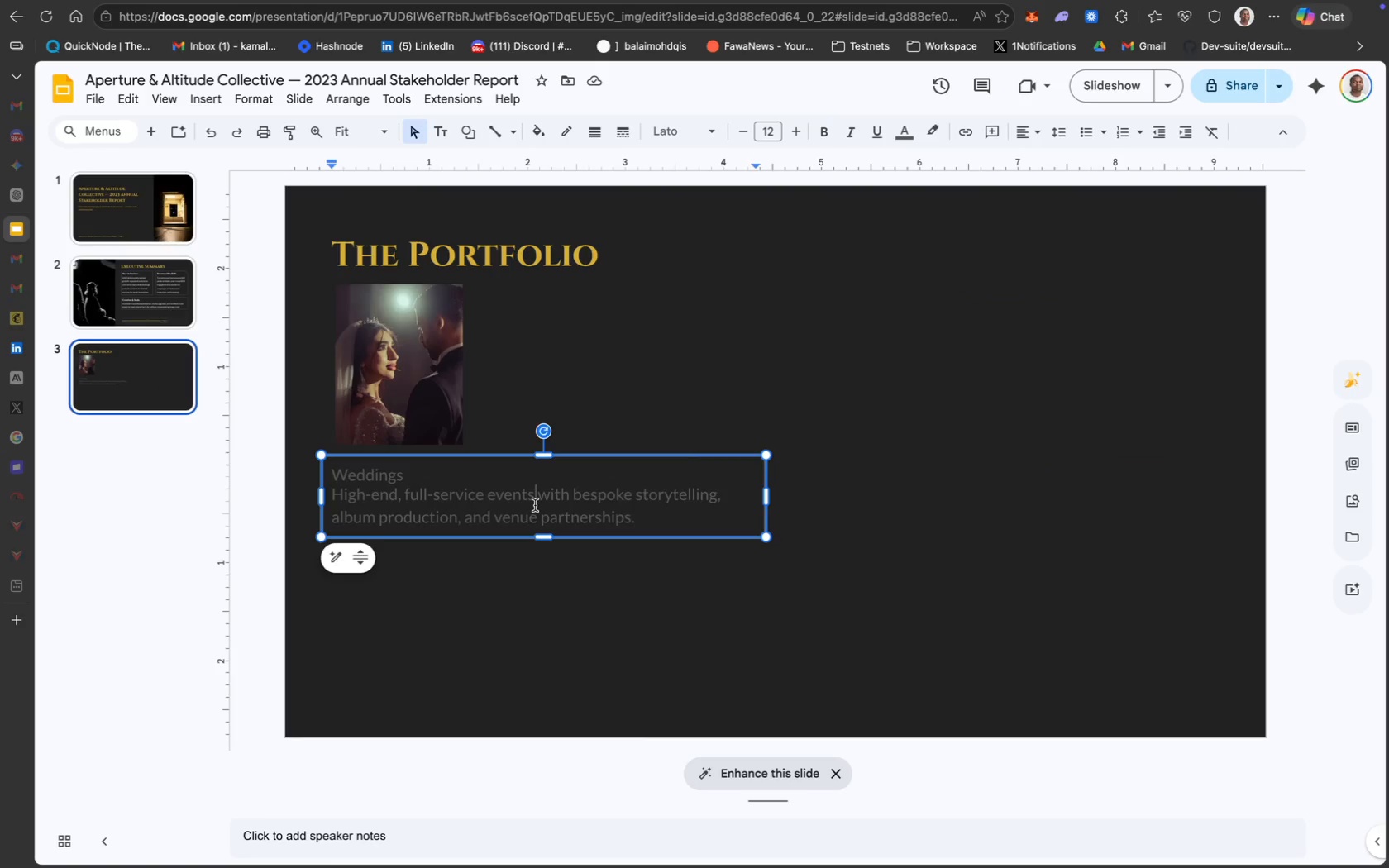 
key(Meta+CommandLeft)
 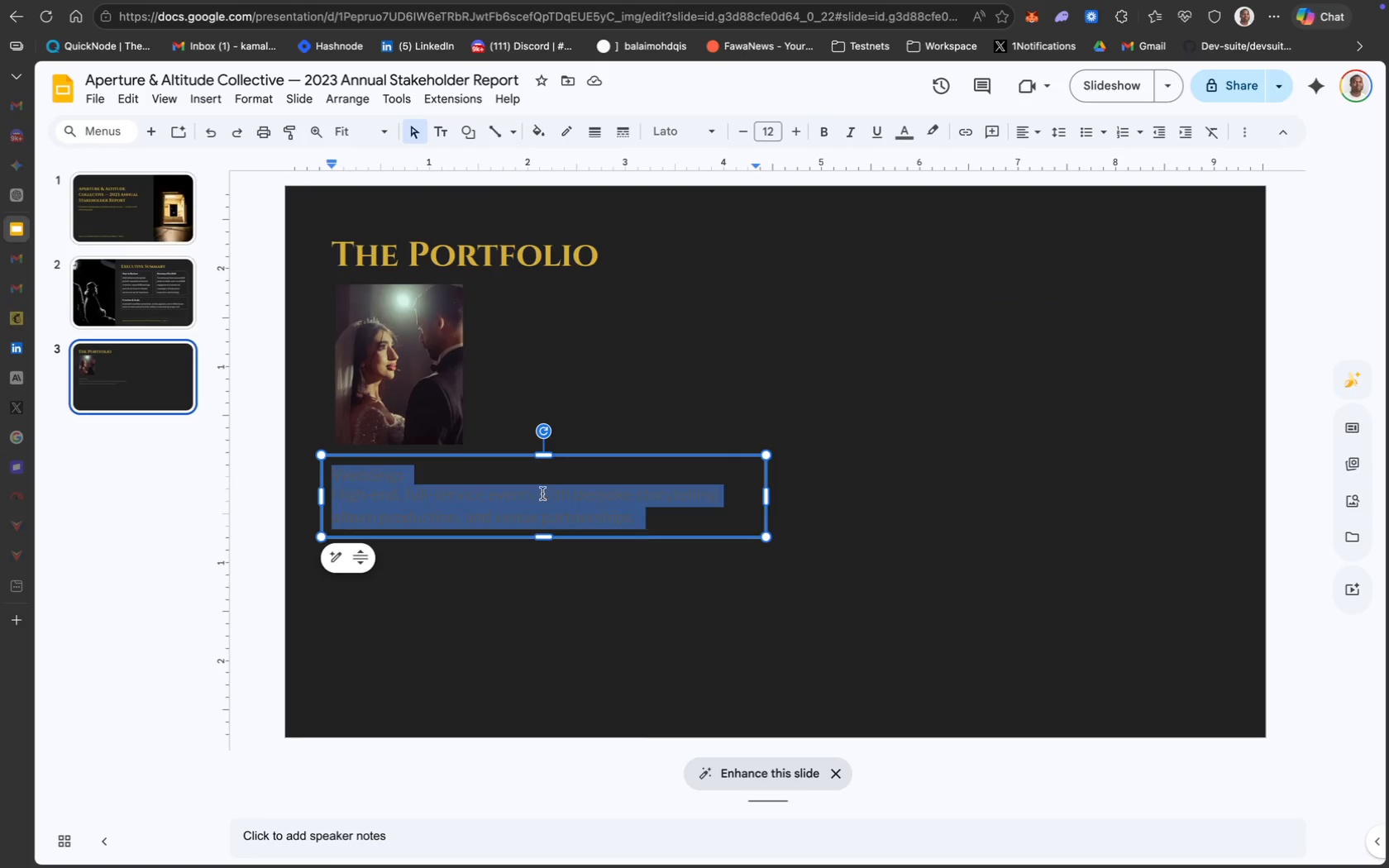 
key(Meta+A)
 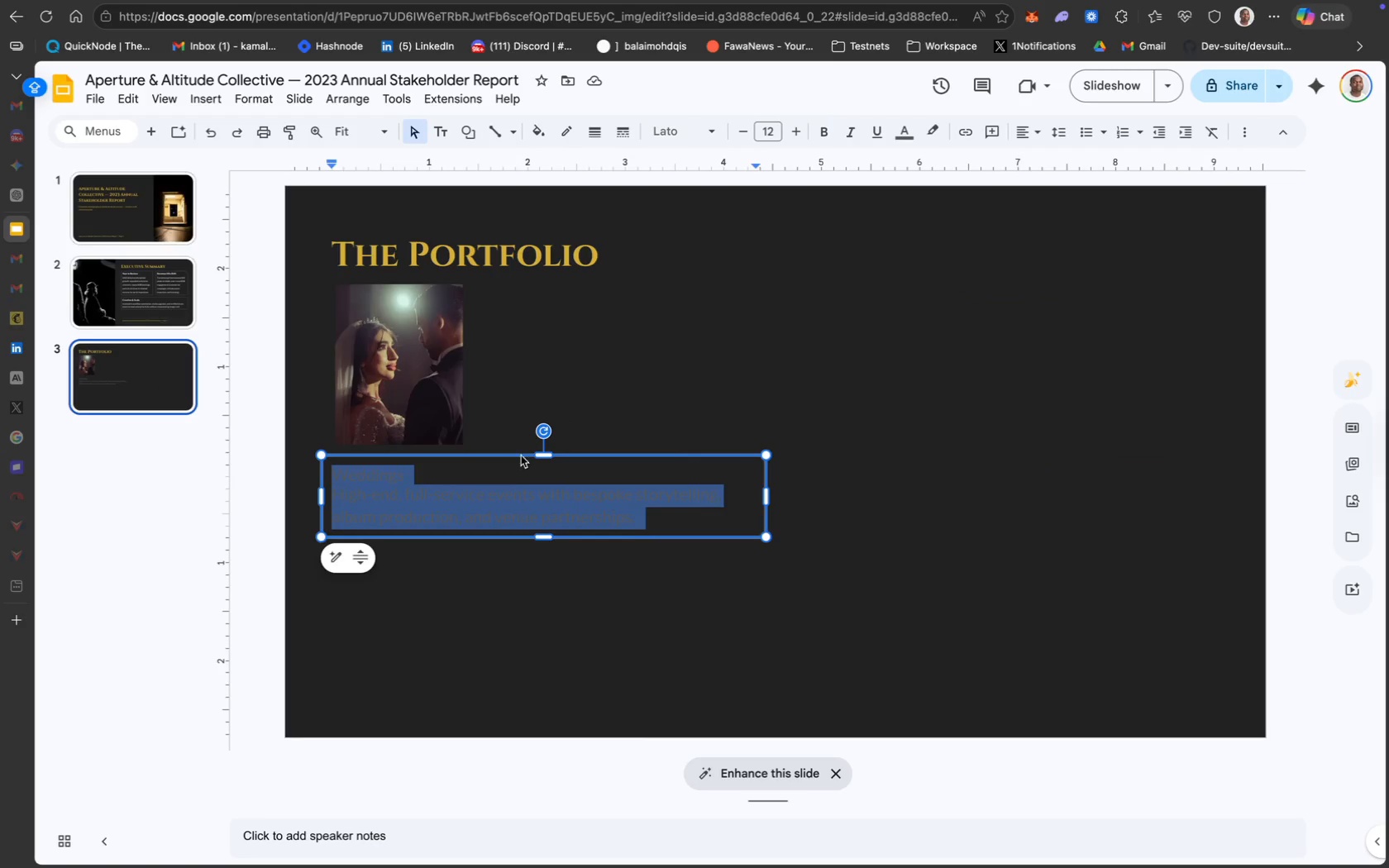 
left_click([514, 479])
 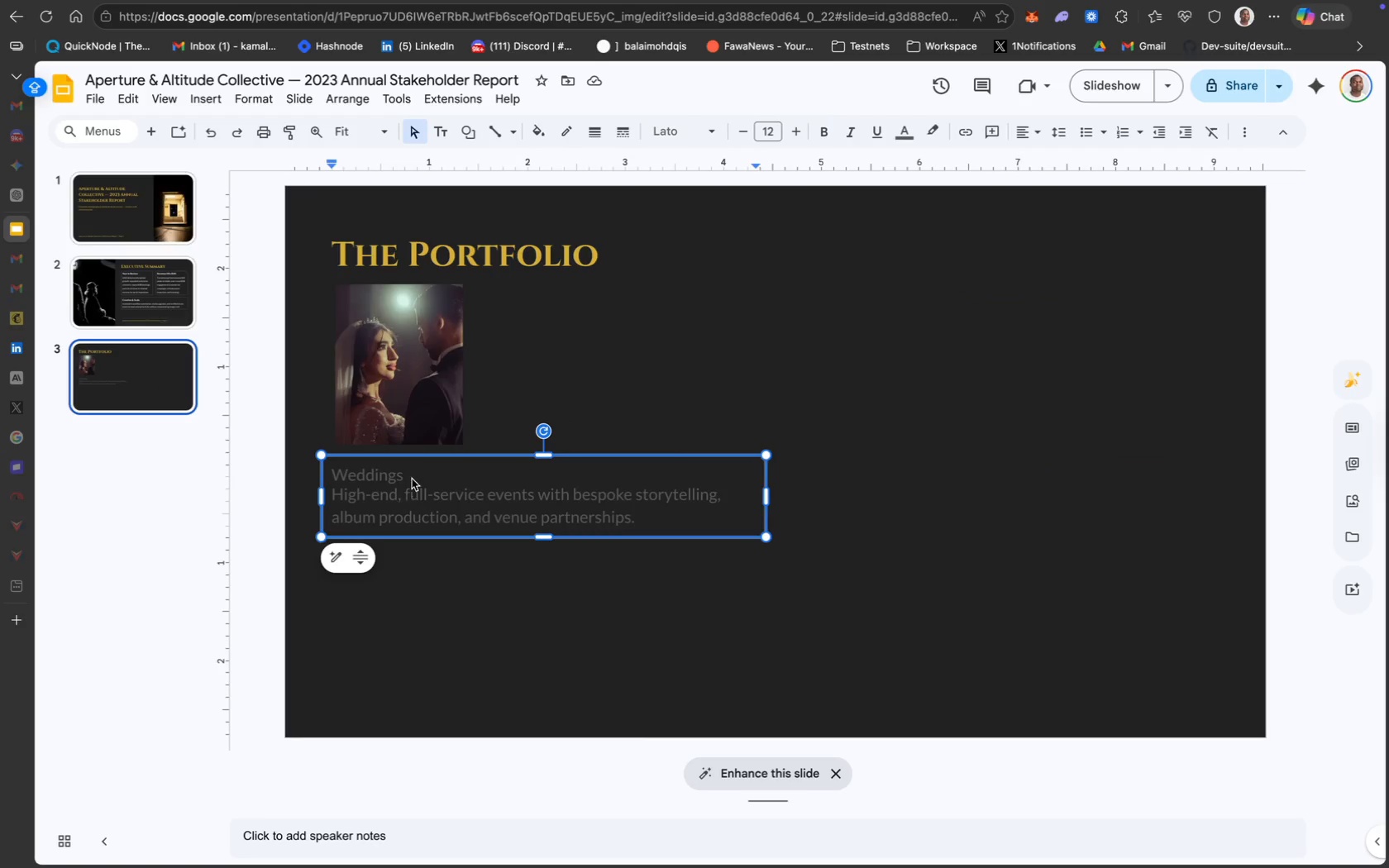 
left_click_drag(start_coordinate=[416, 474], to_coordinate=[332, 475])
 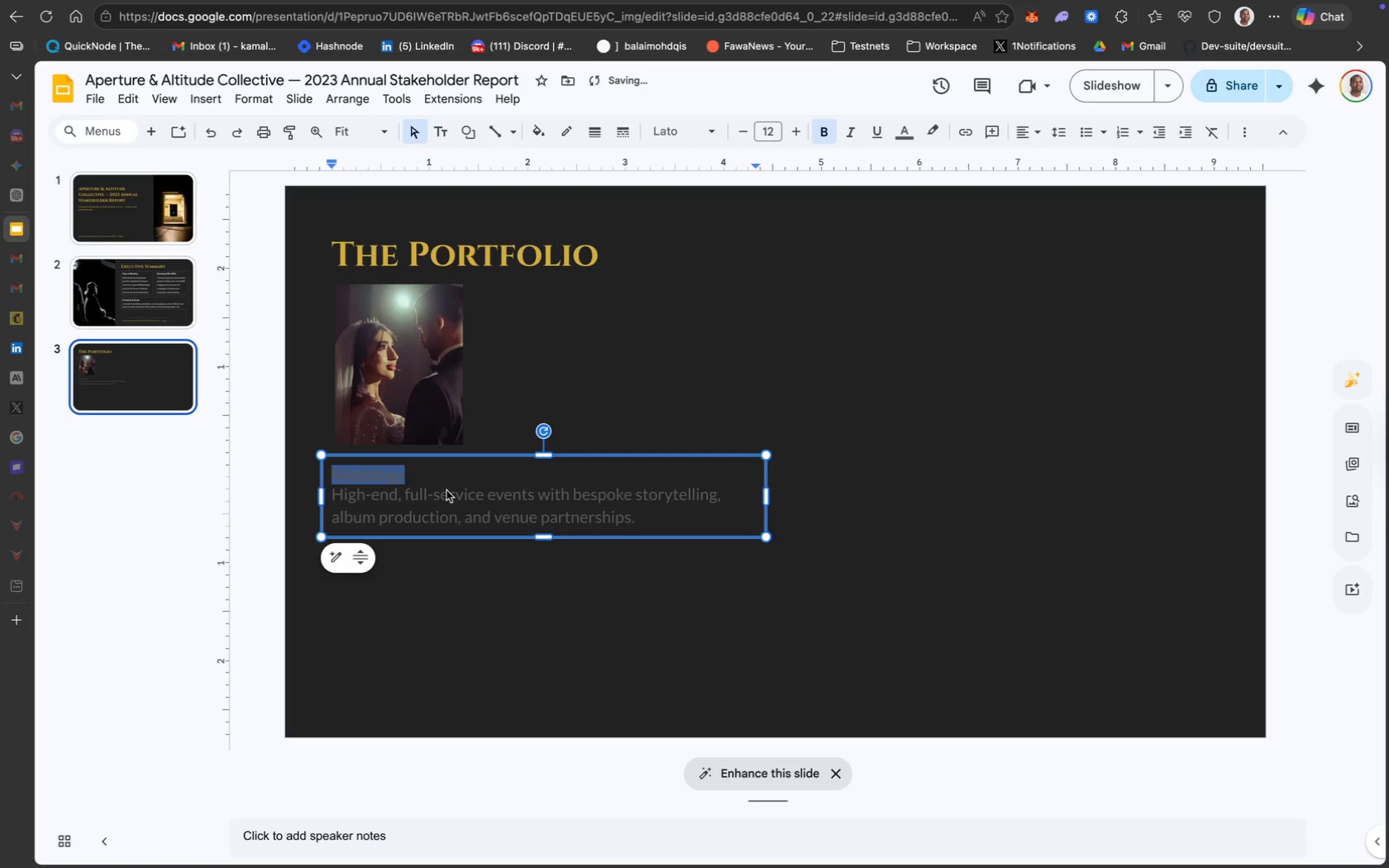 
key(Meta+B)
 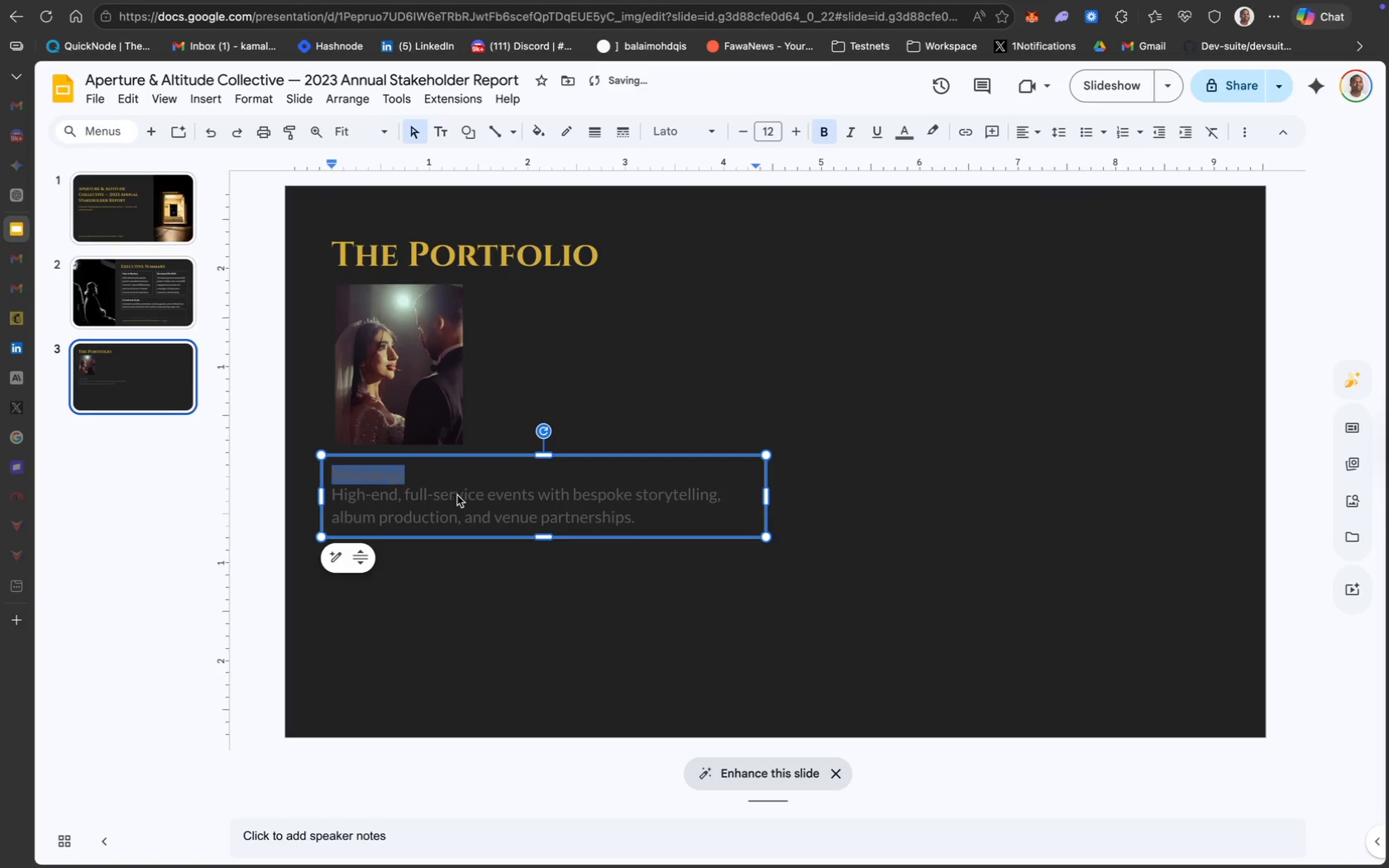 
left_click([458, 495])
 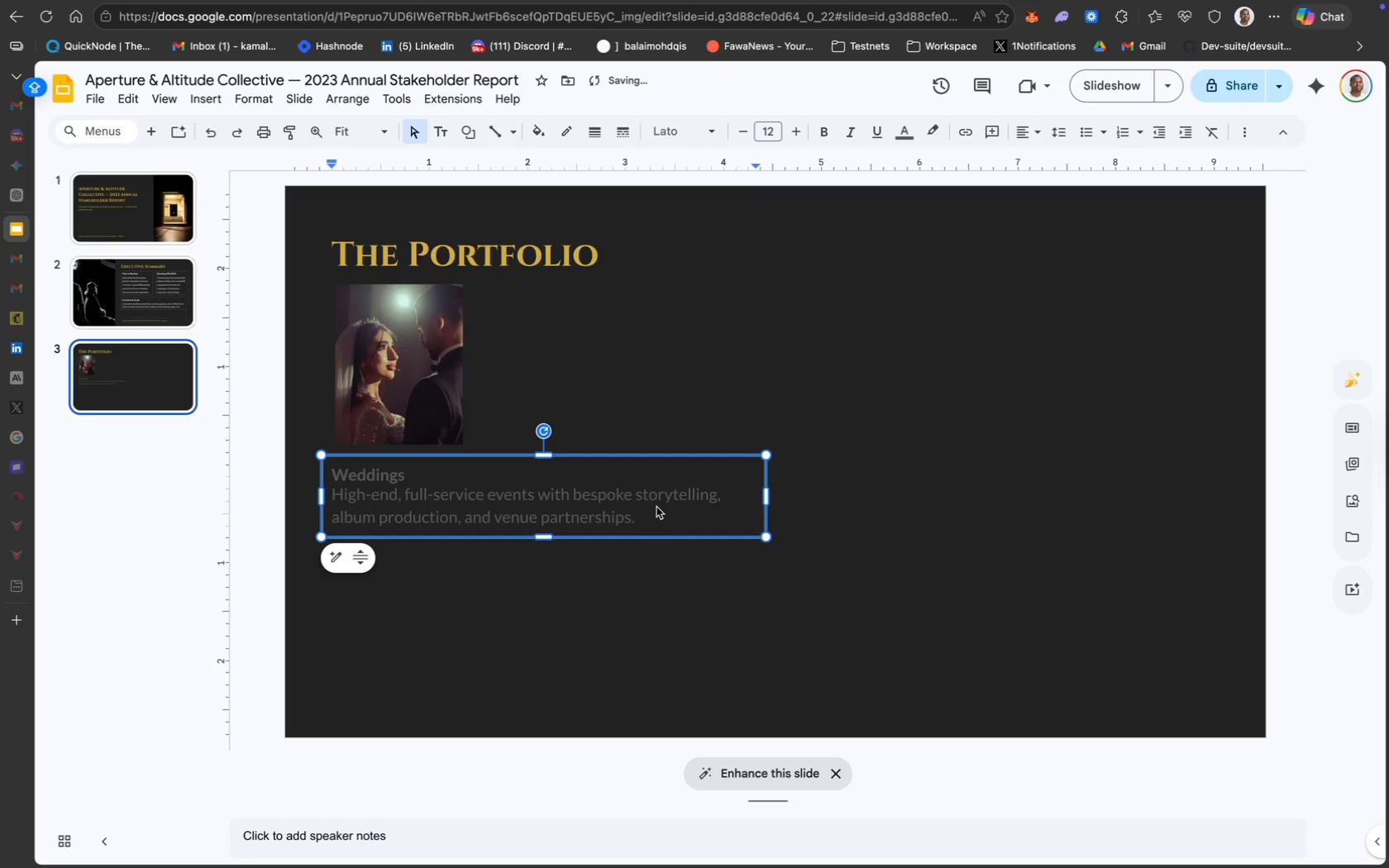 
key(Meta+CommandLeft)
 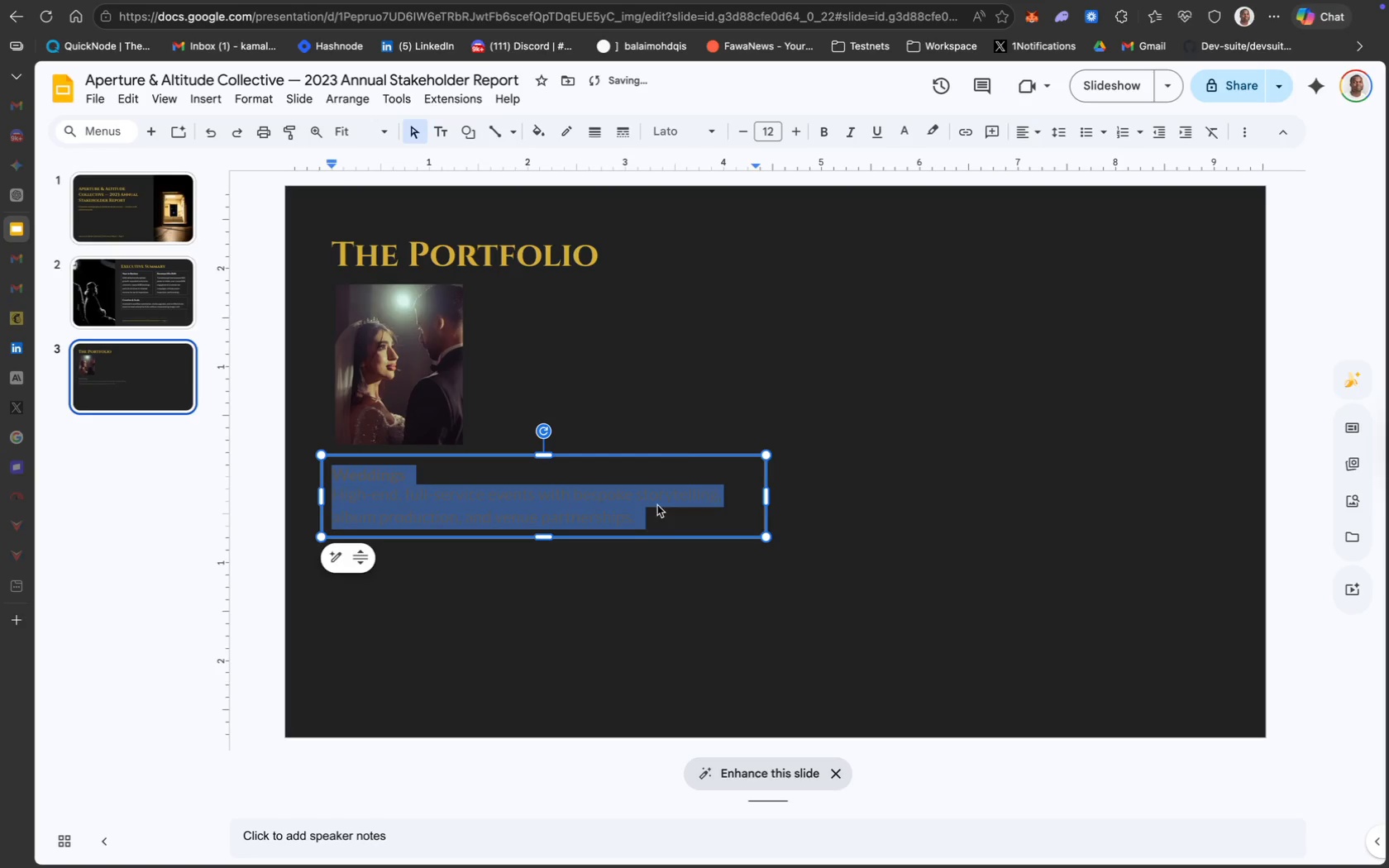 
key(Meta+A)
 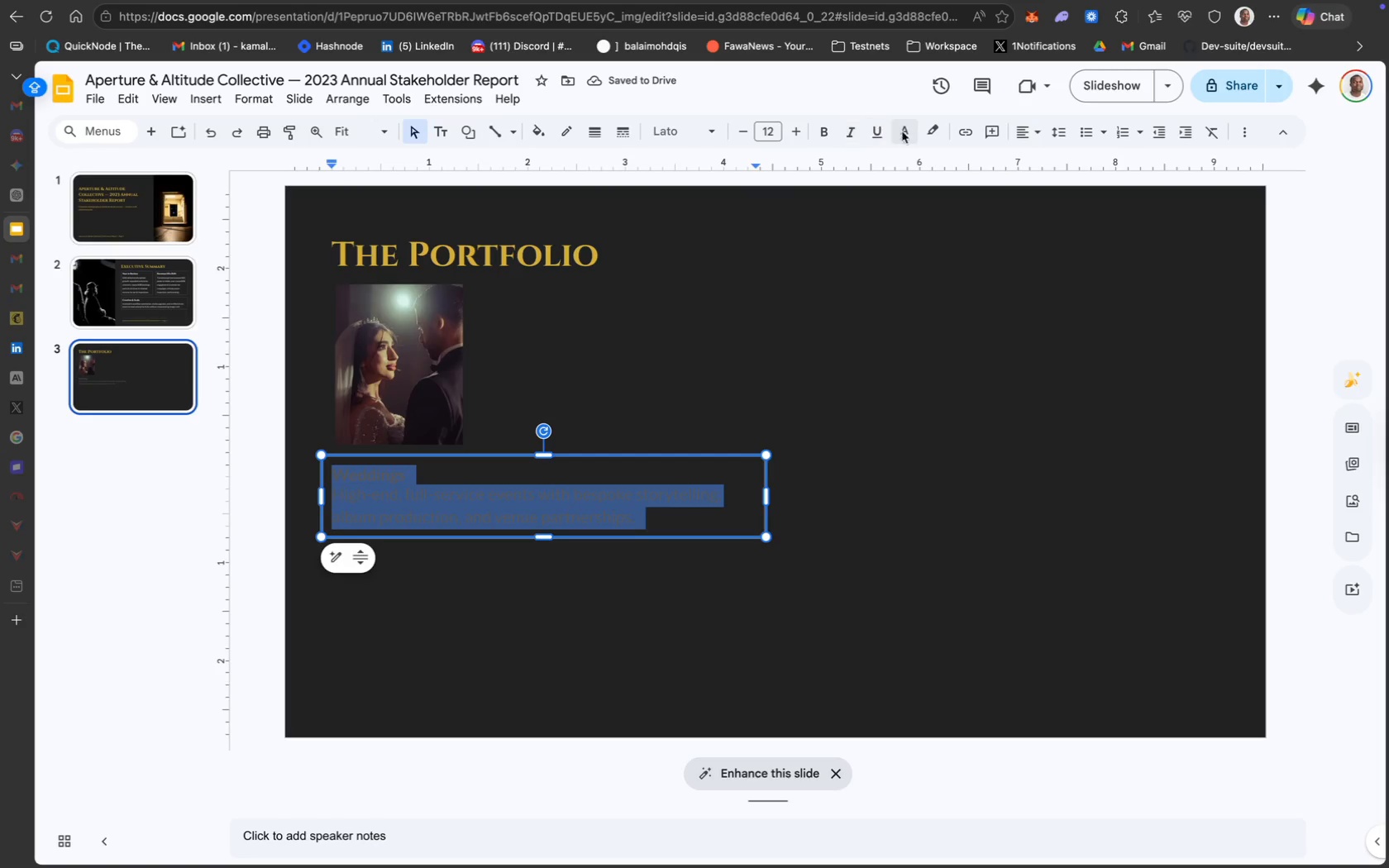 
left_click([912, 131])
 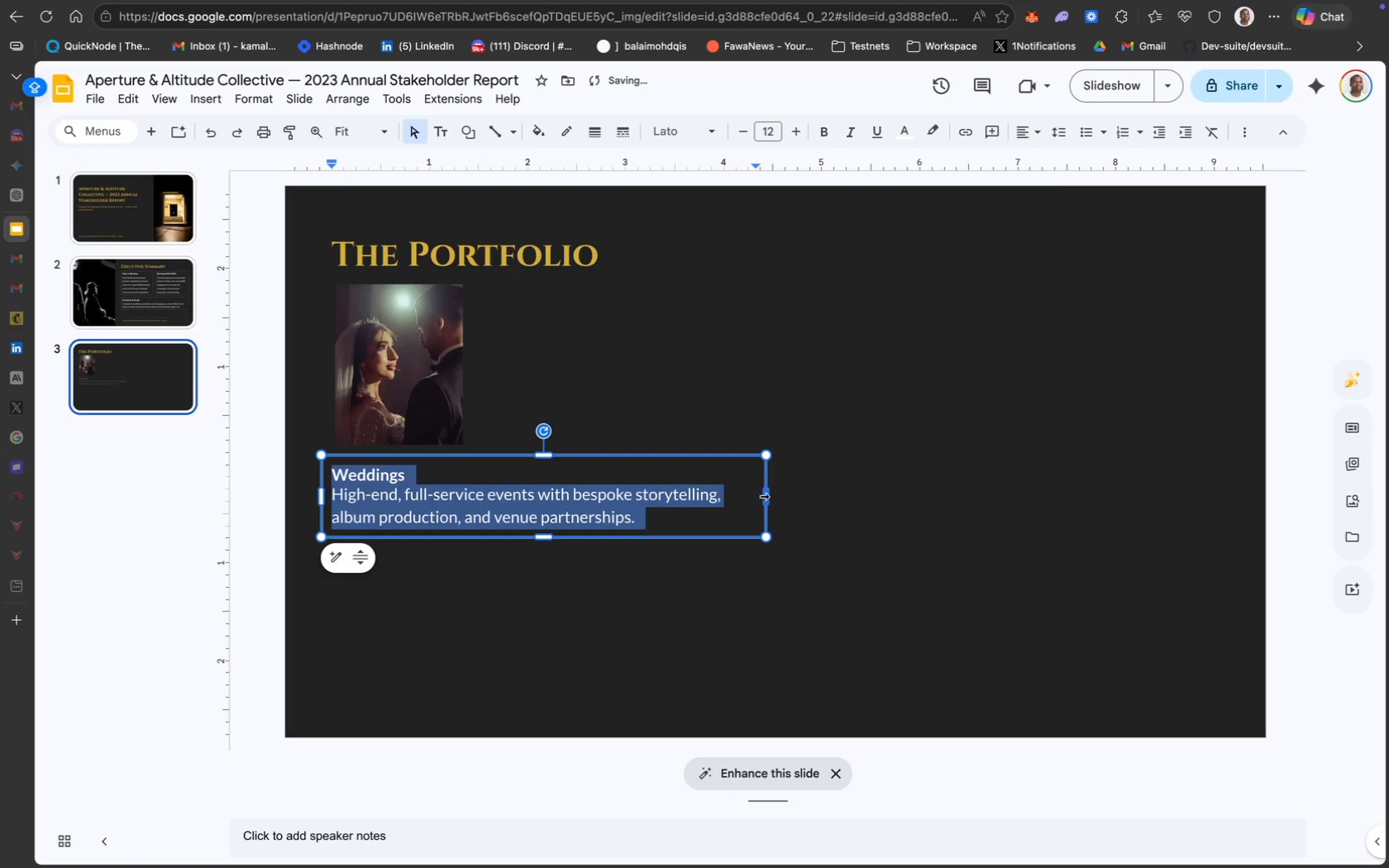 
left_click_drag(start_coordinate=[763, 497], to_coordinate=[551, 491])
 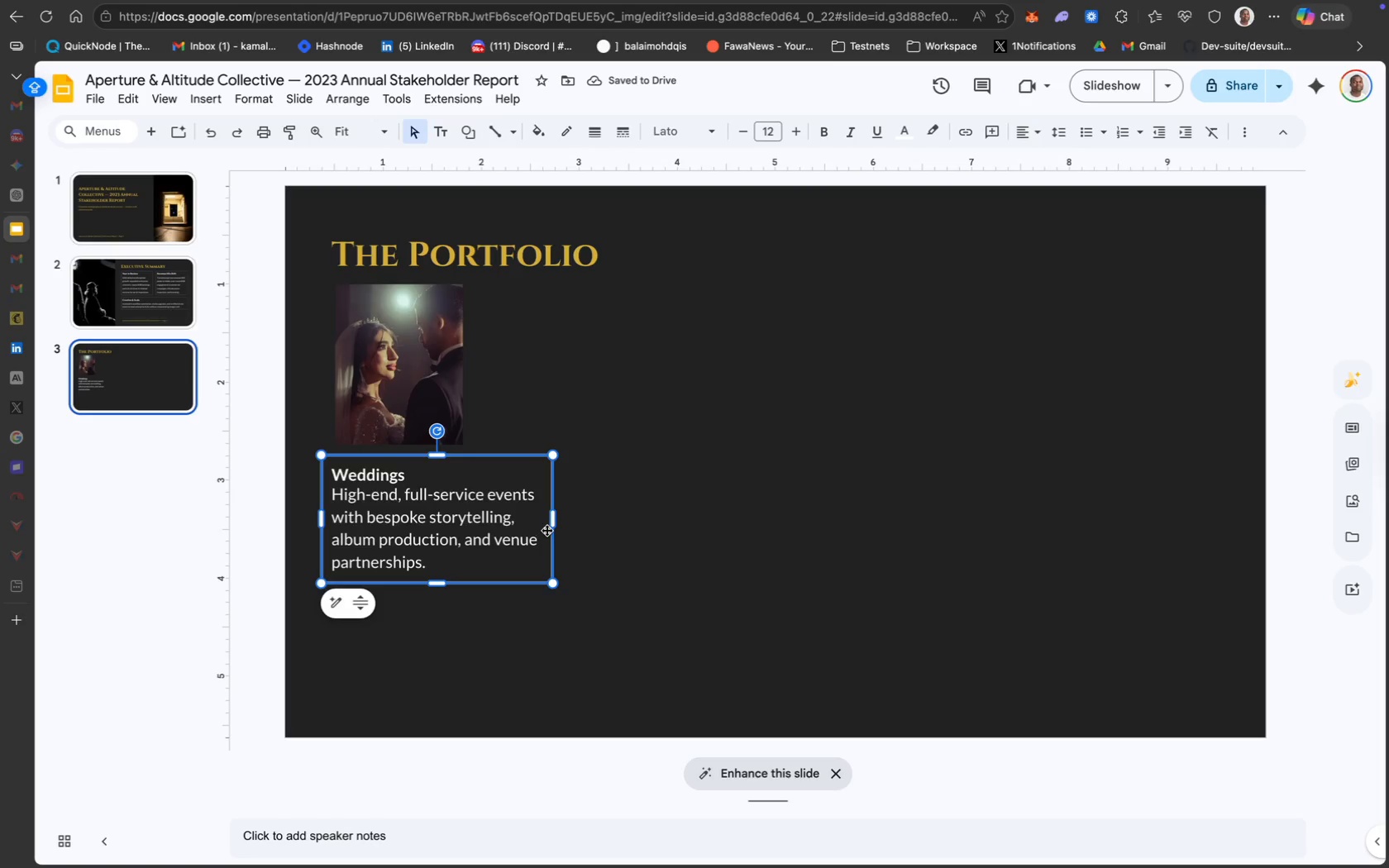 
key(Meta+CommandLeft)
 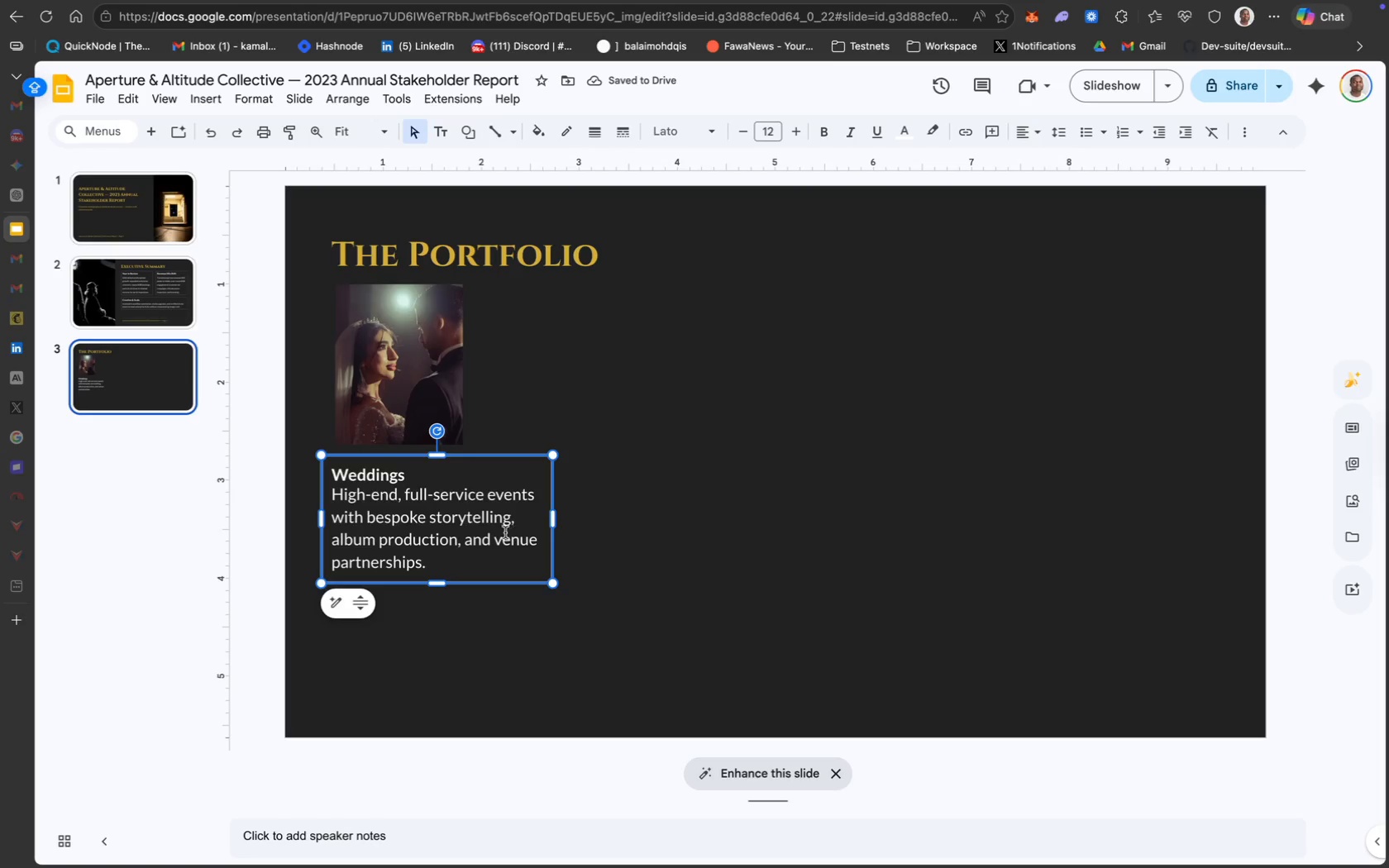 
left_click([505, 532])
 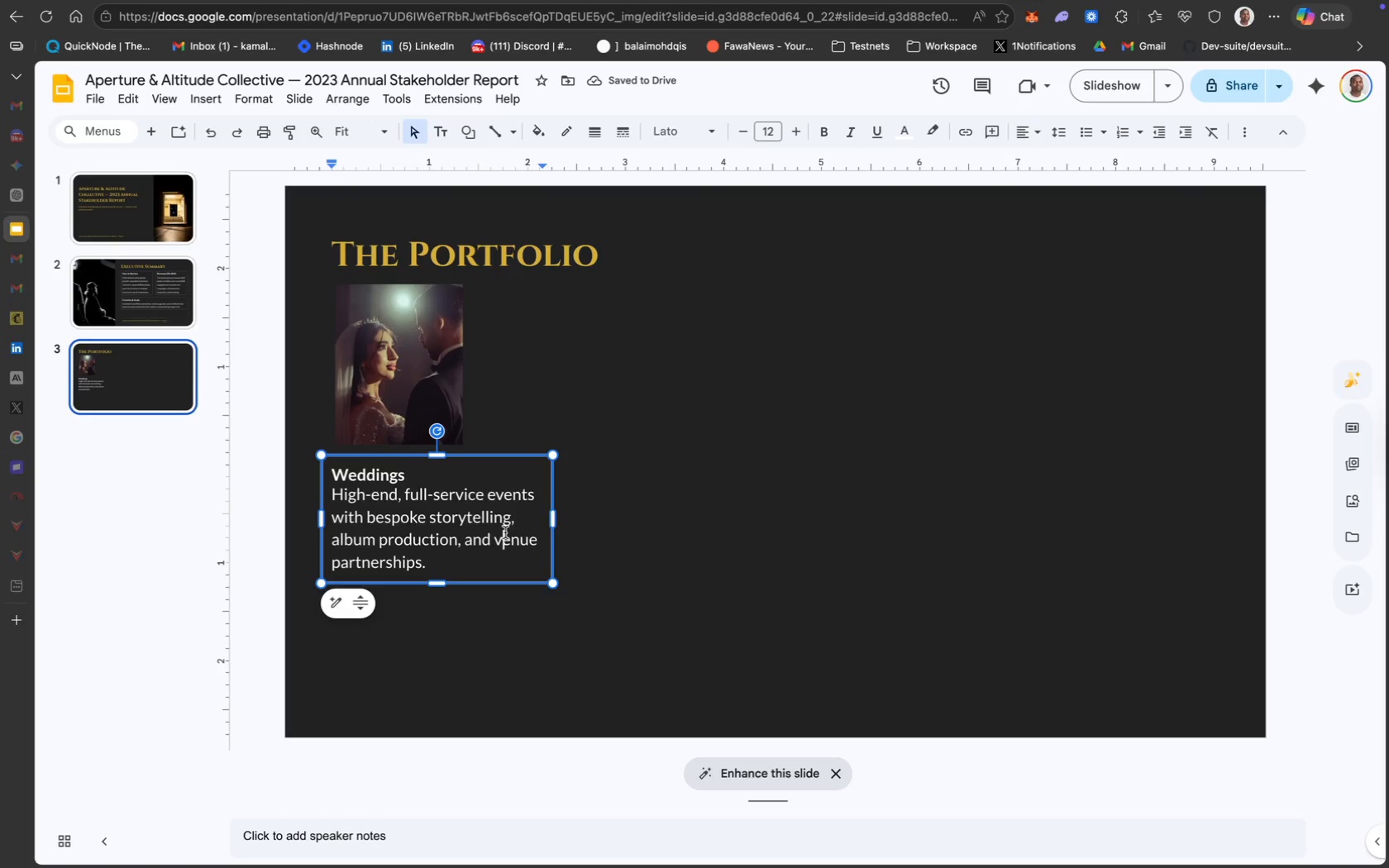 
key(Meta+A)
 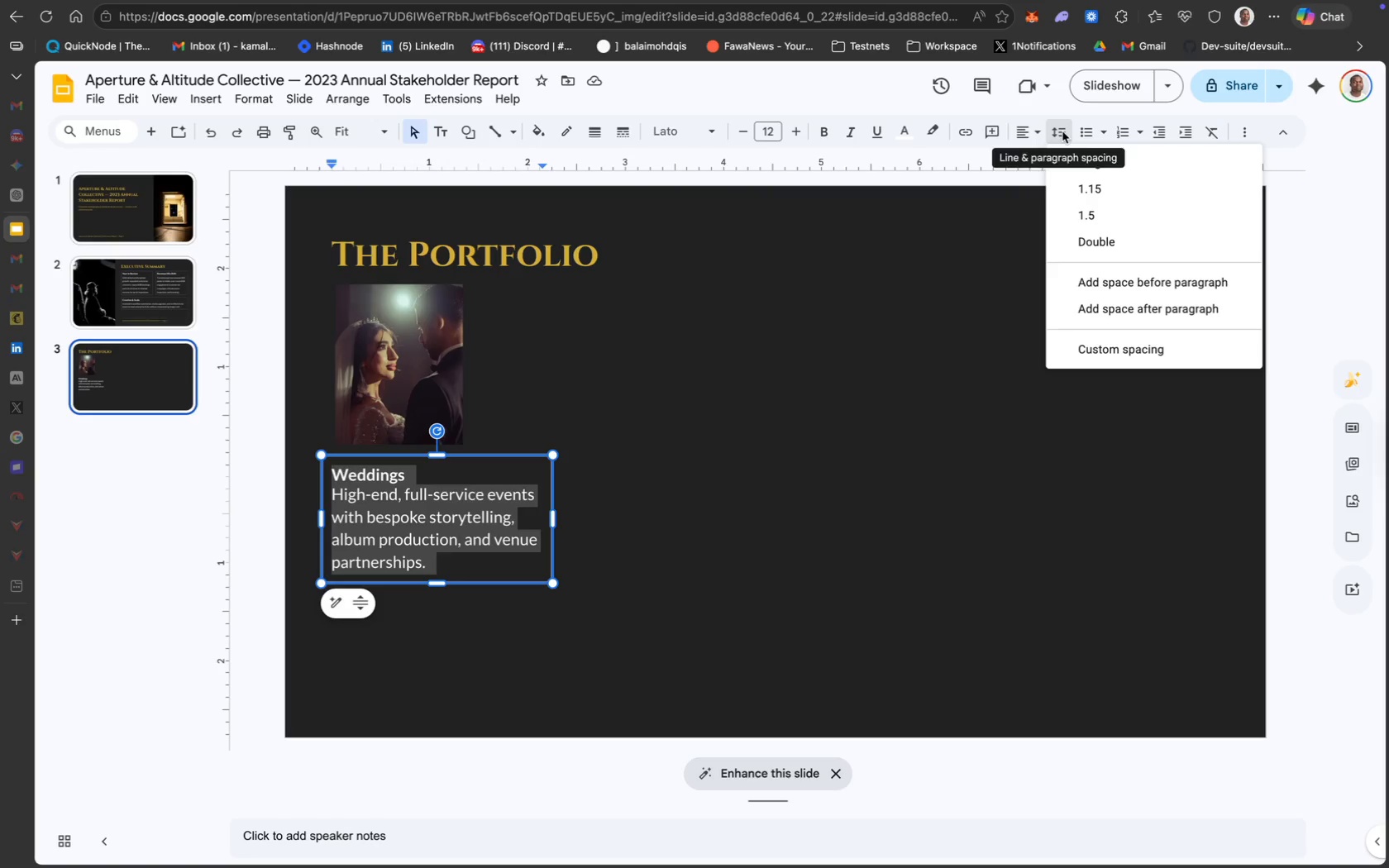 
left_click([1096, 212])
 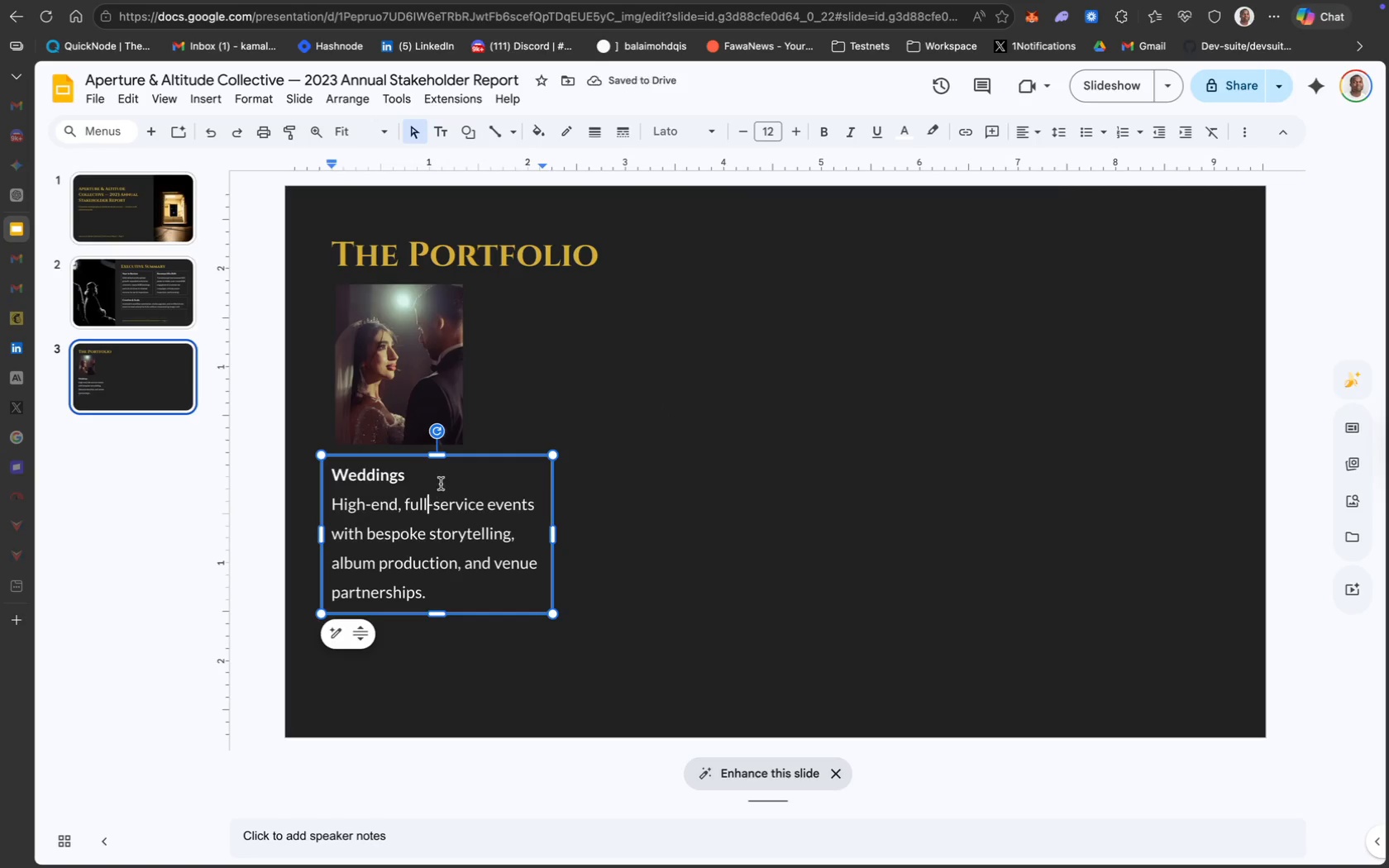 
left_click_drag(start_coordinate=[406, 471], to_coordinate=[335, 468])
 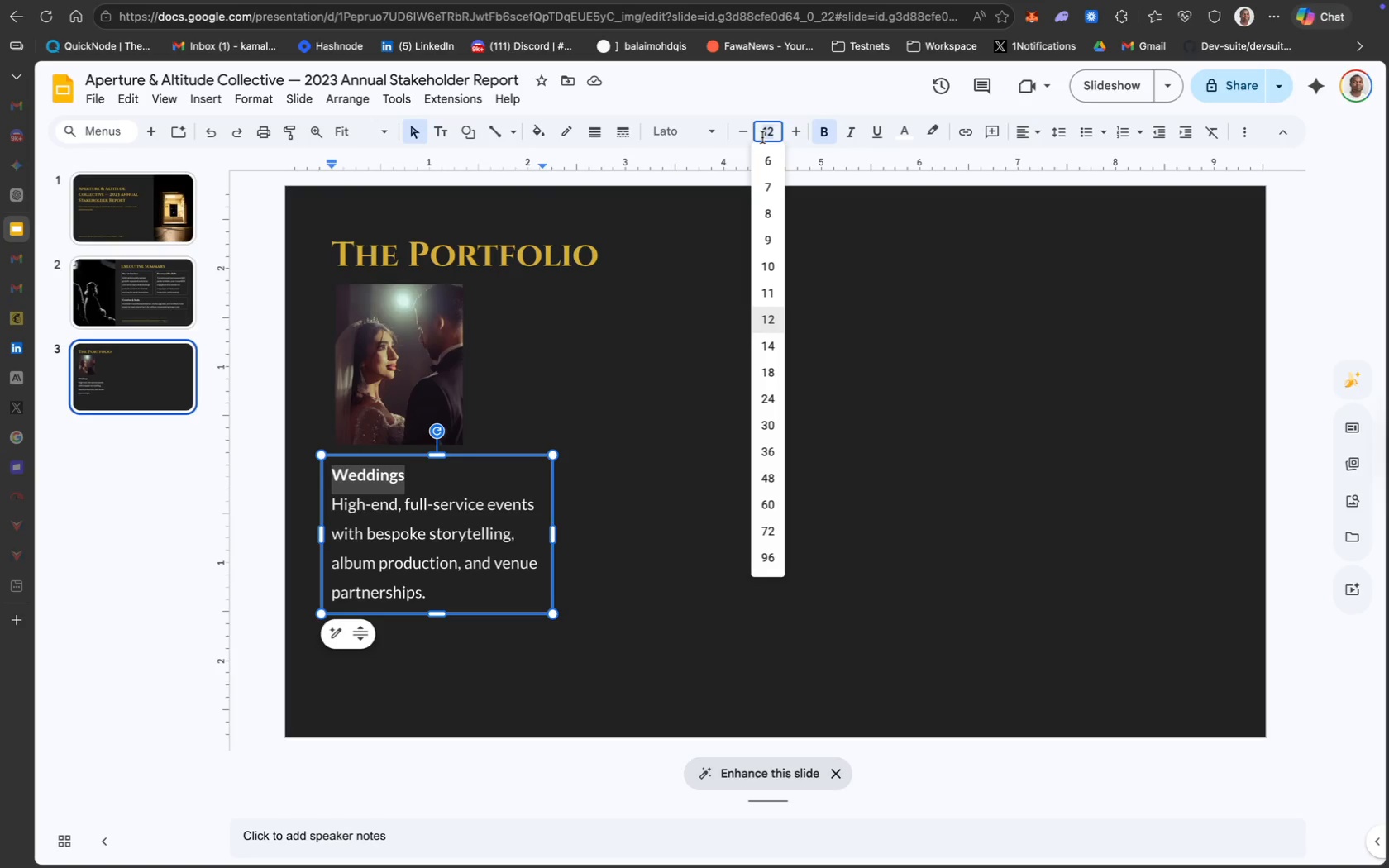 
type(14)
 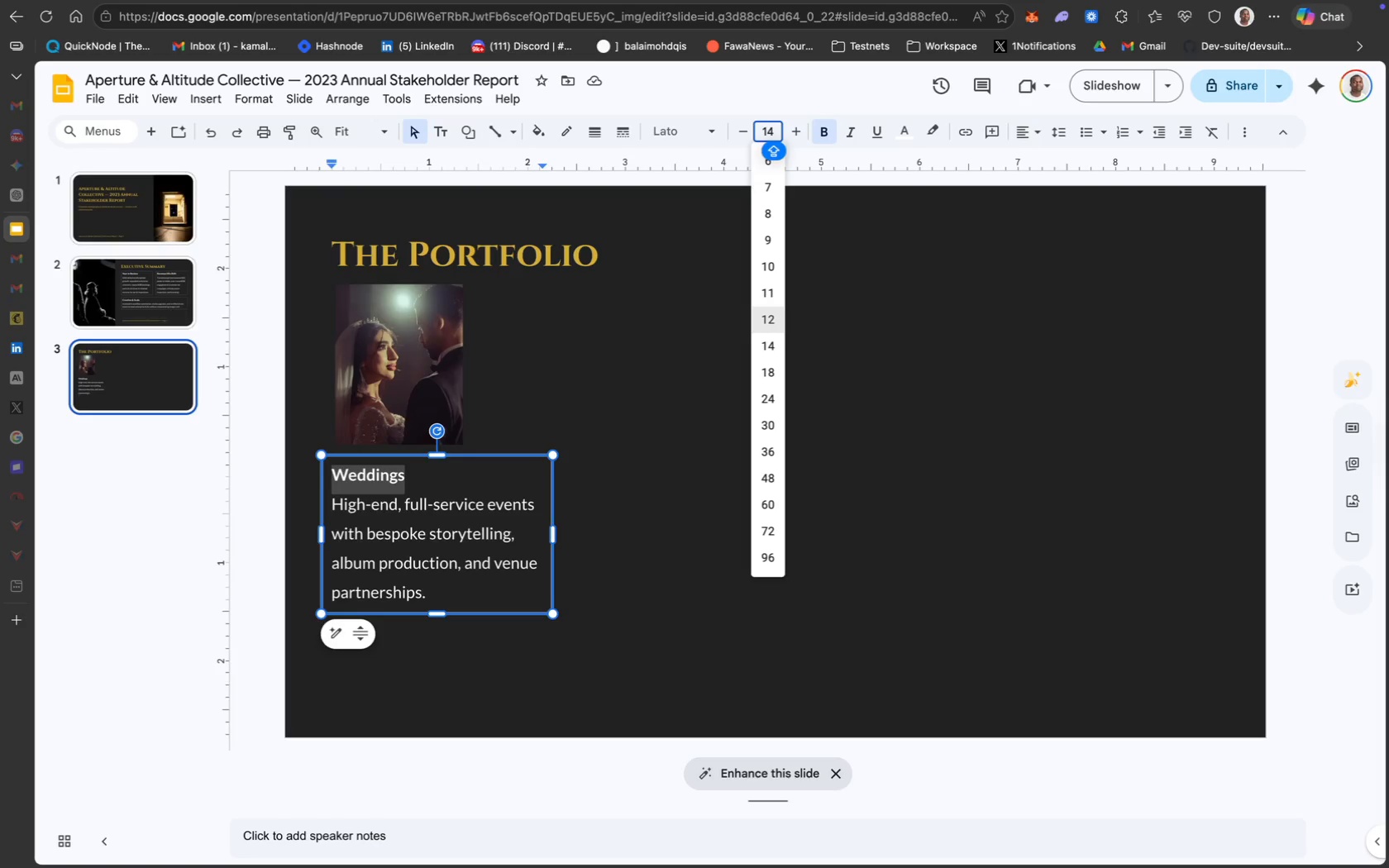 
key(Enter)
 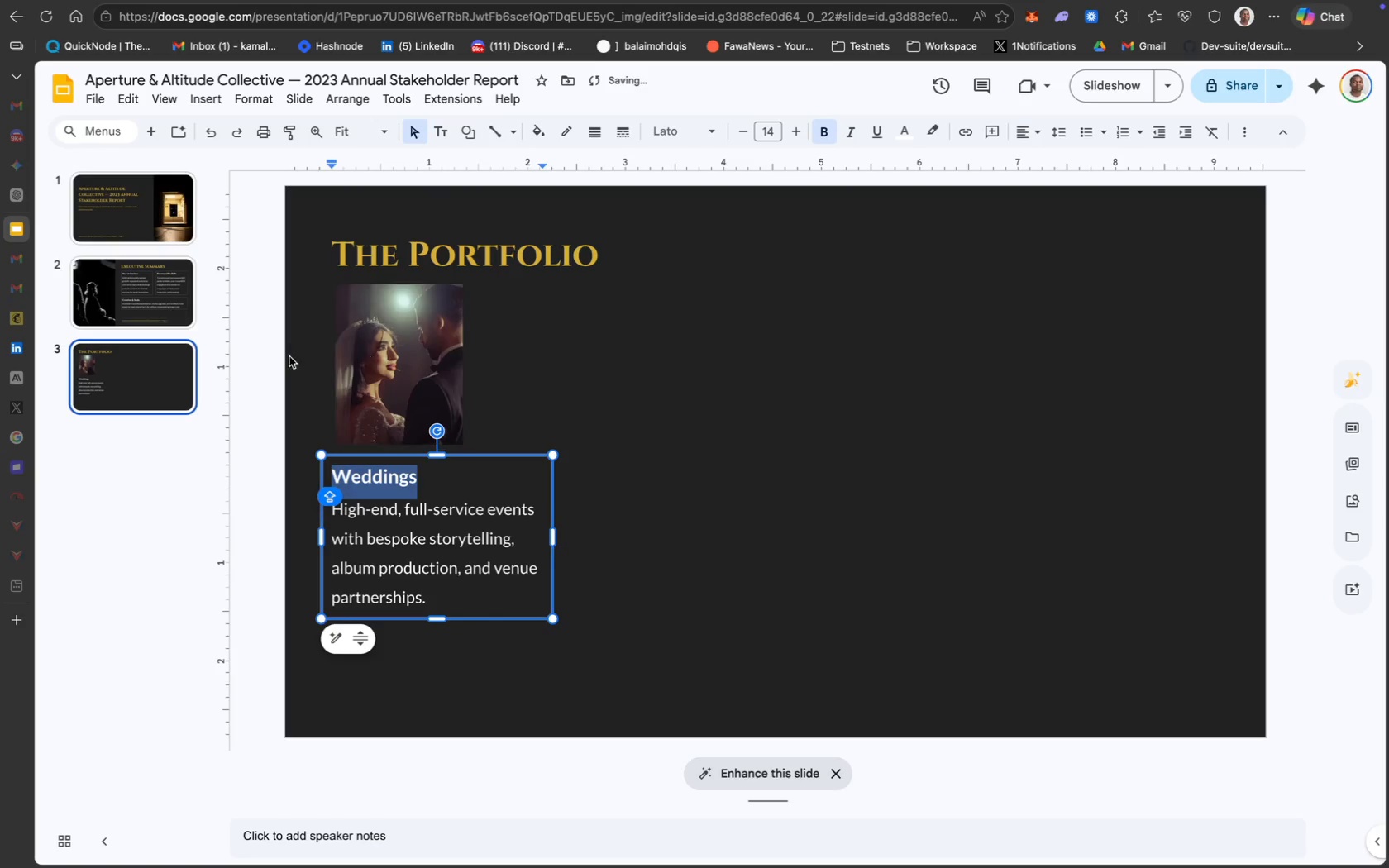 
left_click([150, 294])
 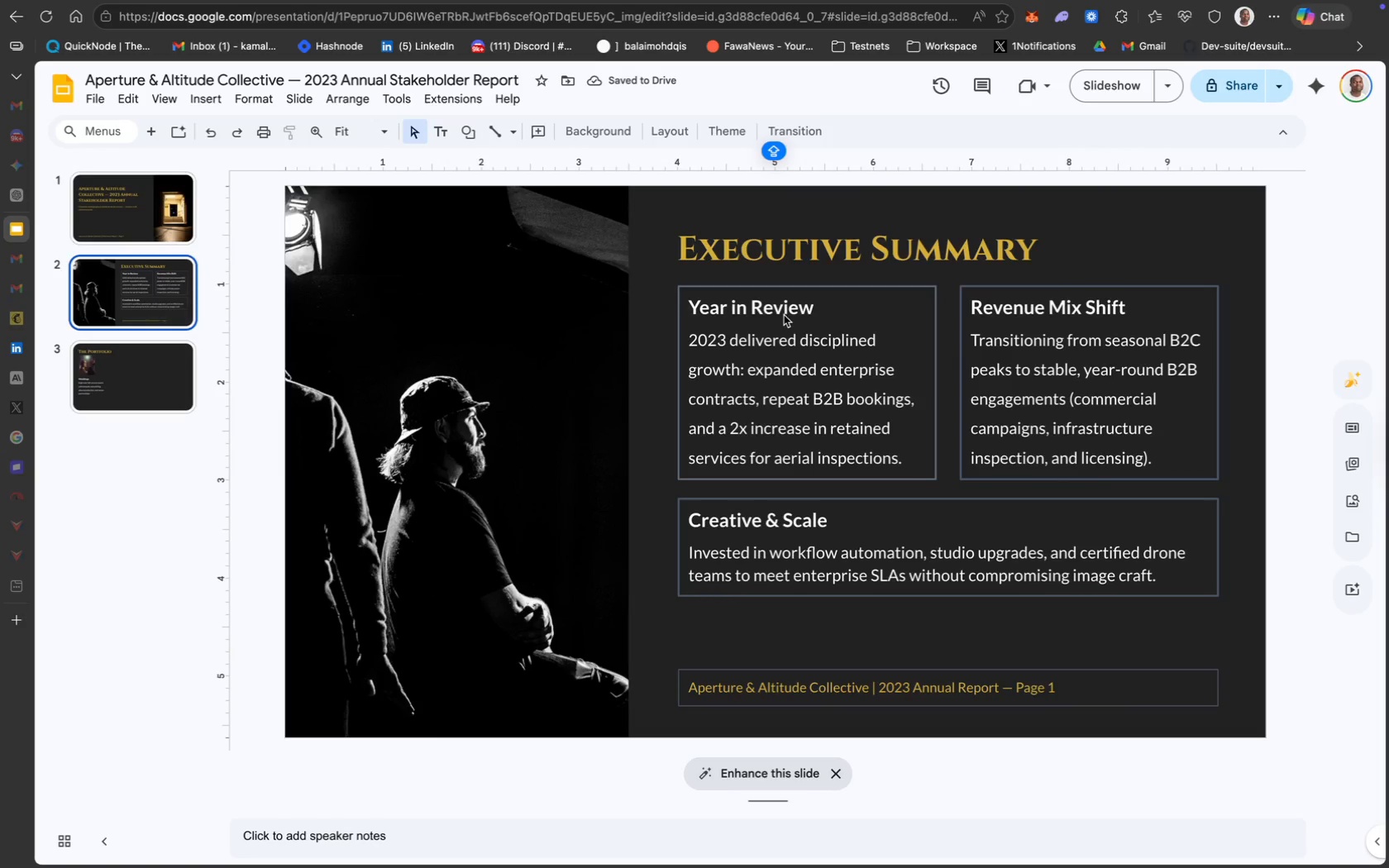 
left_click([793, 303])
 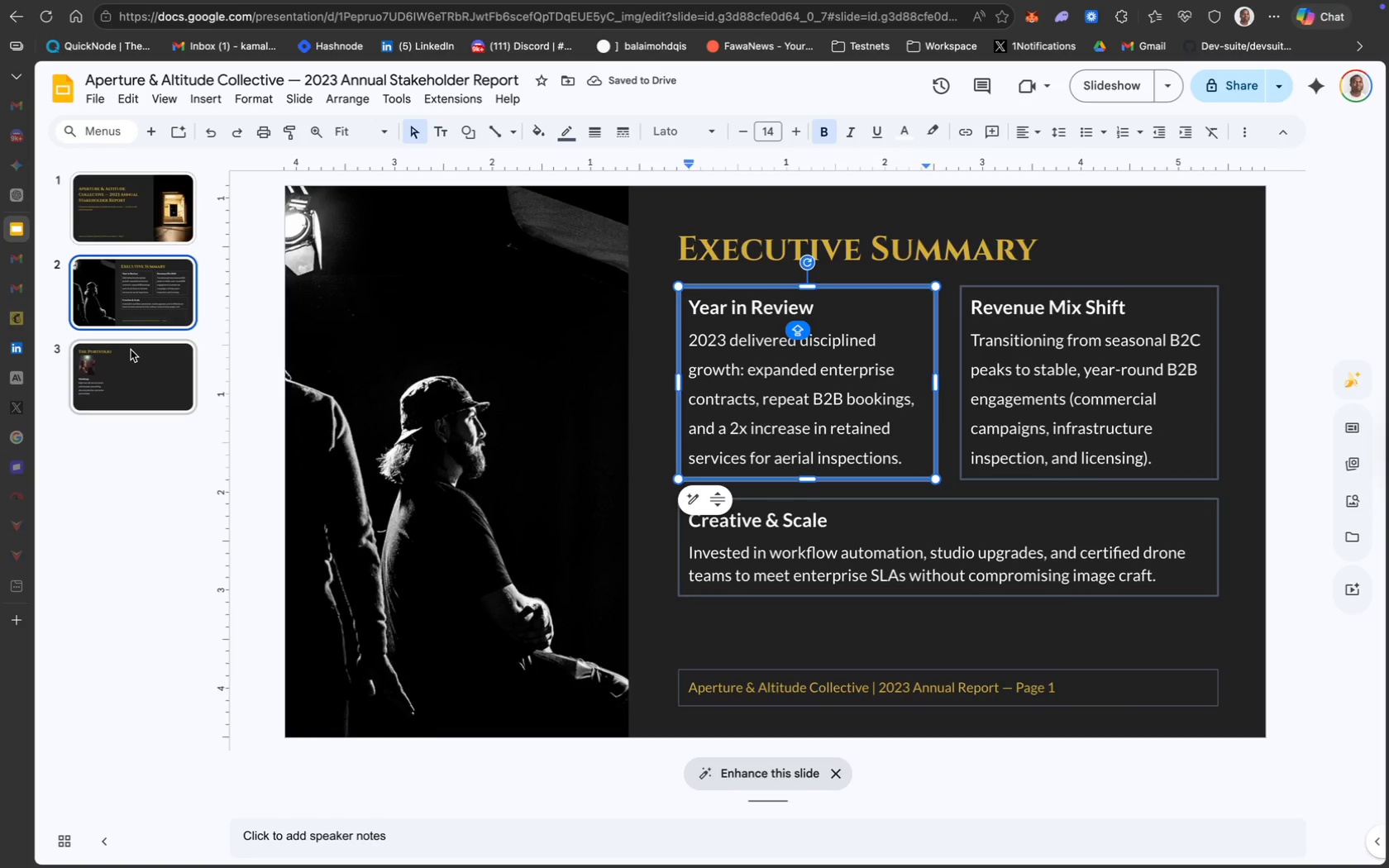 
left_click([127, 369])
 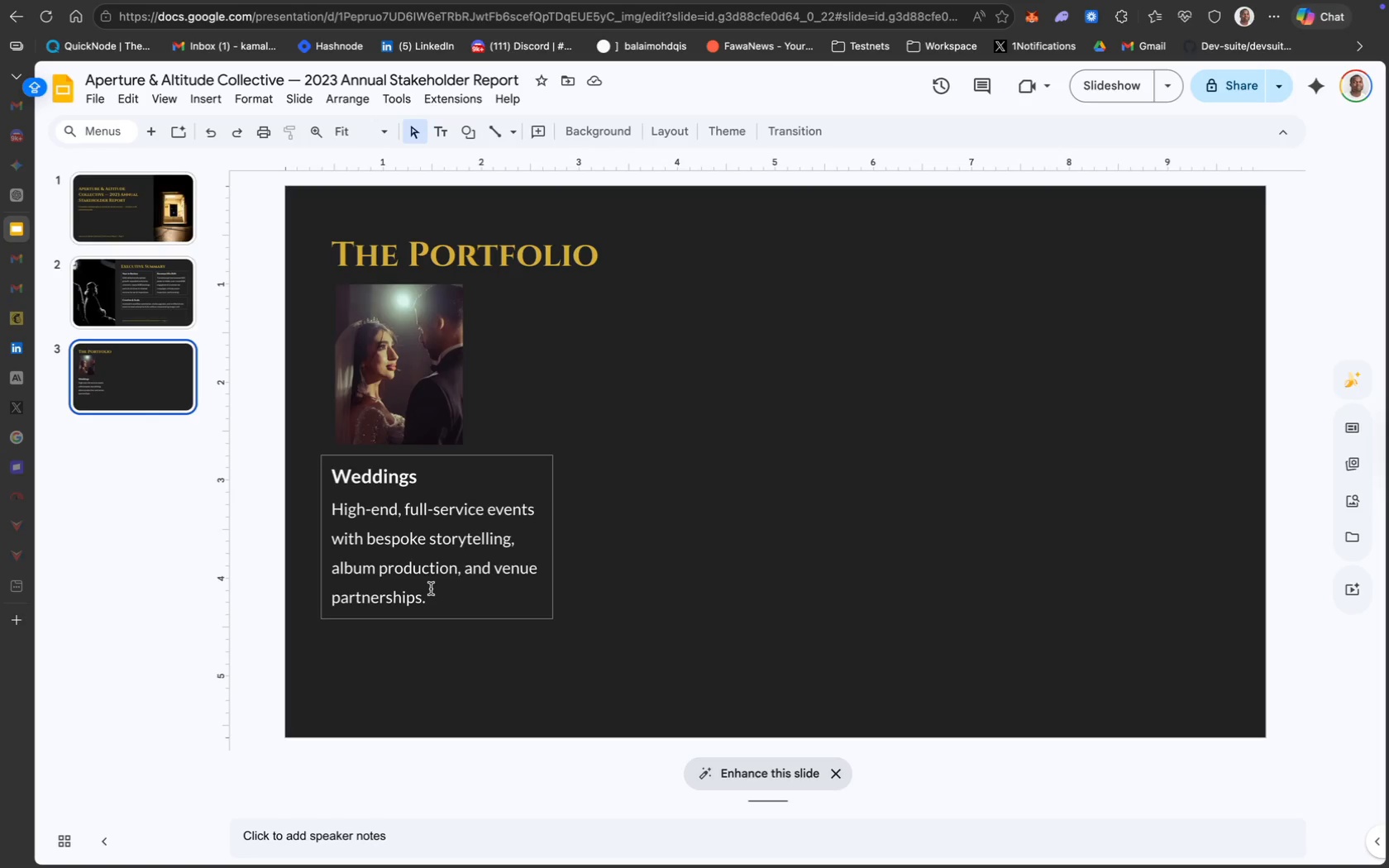 
wait(9.16)
 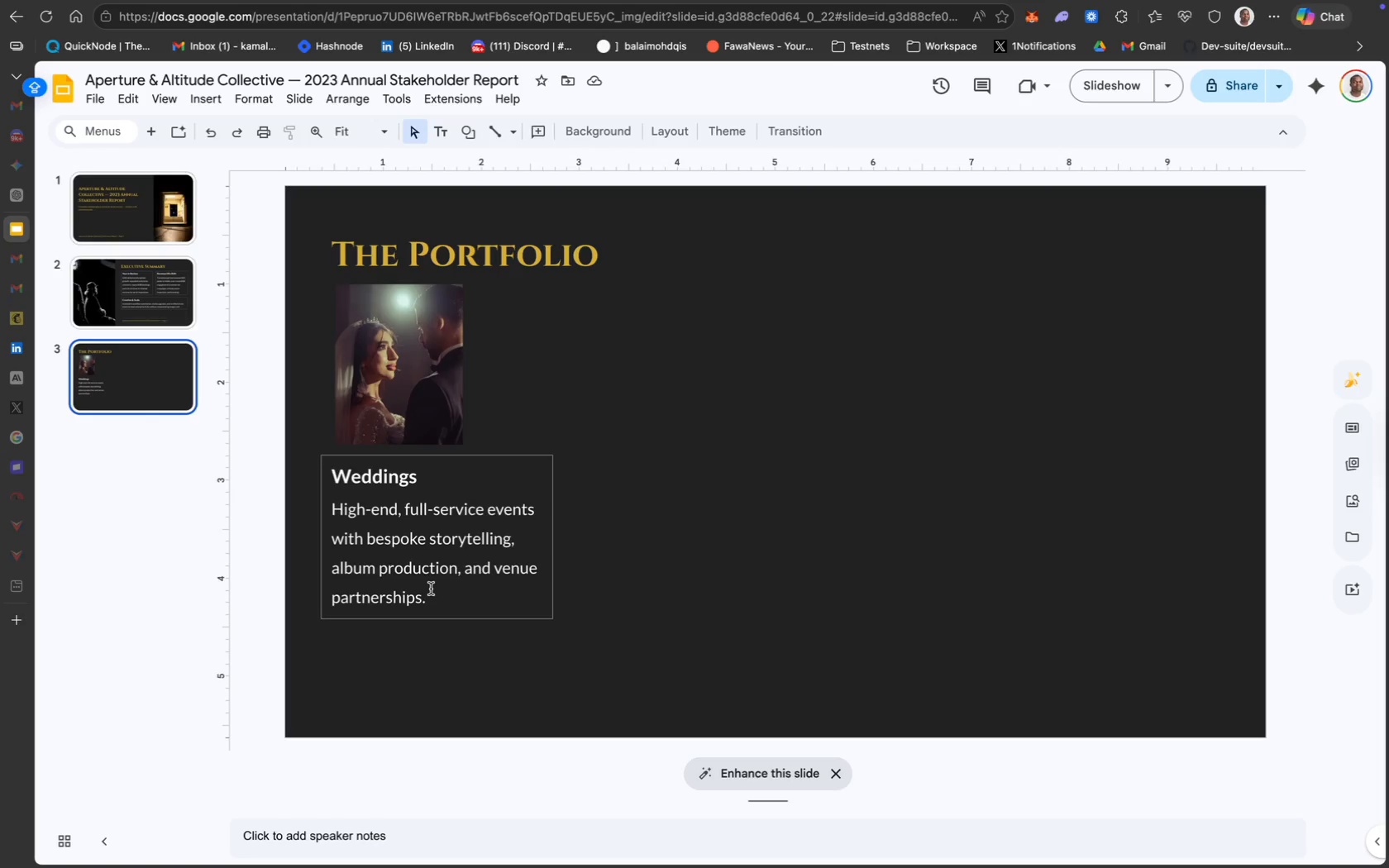 
left_click_drag(start_coordinate=[551, 537], to_coordinate=[545, 537])
 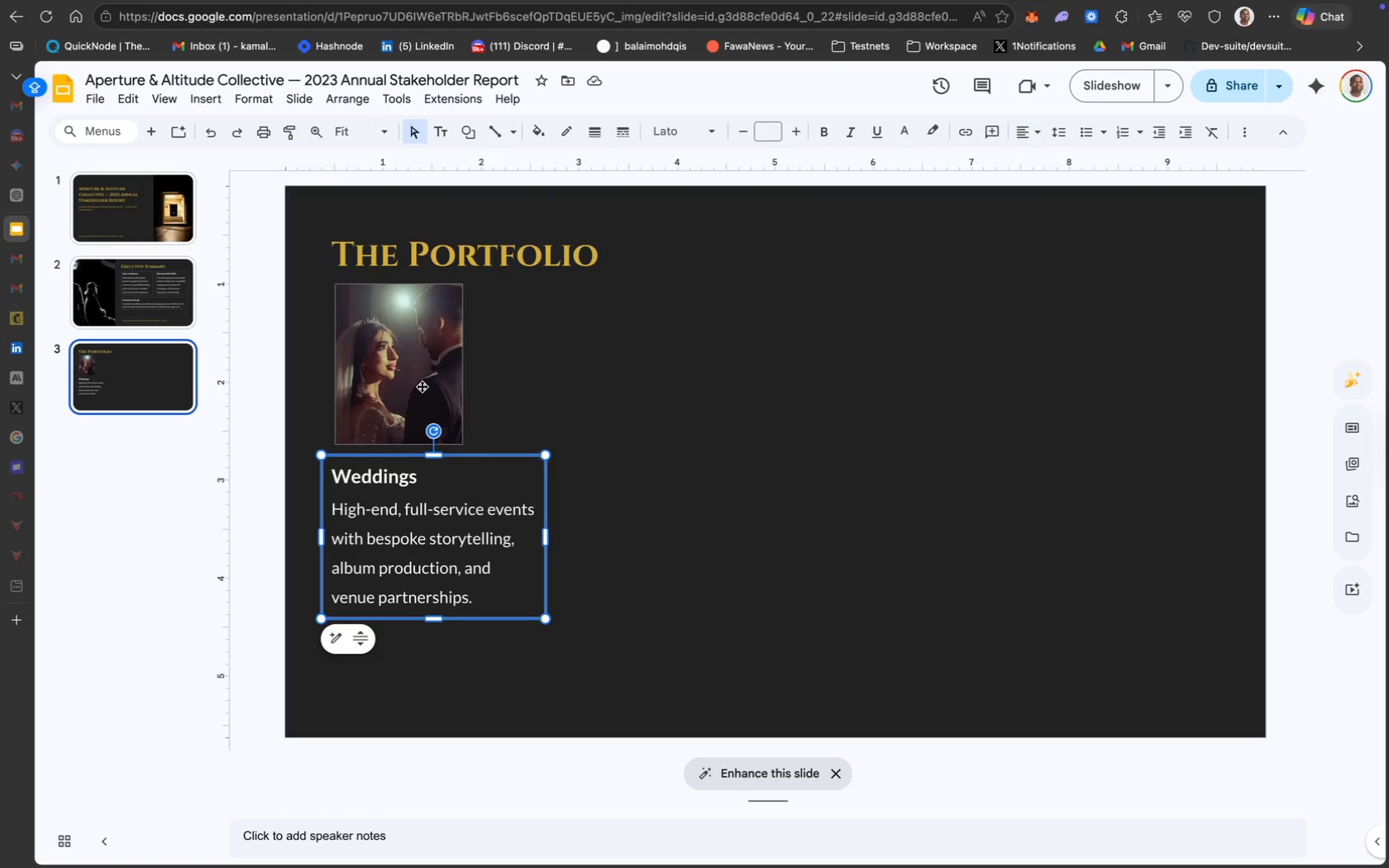 
wait(7.8)
 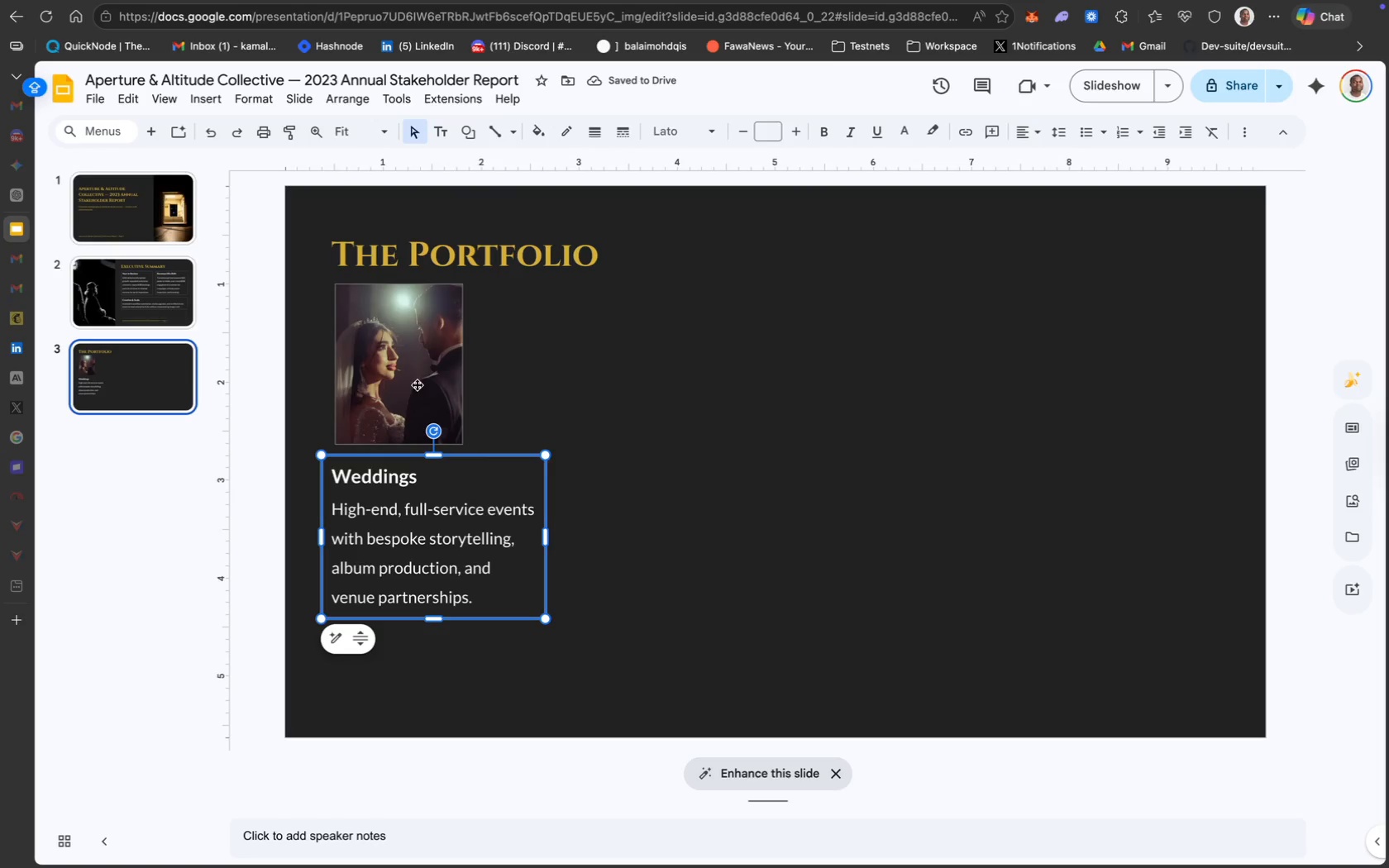 
left_click([422, 384])
 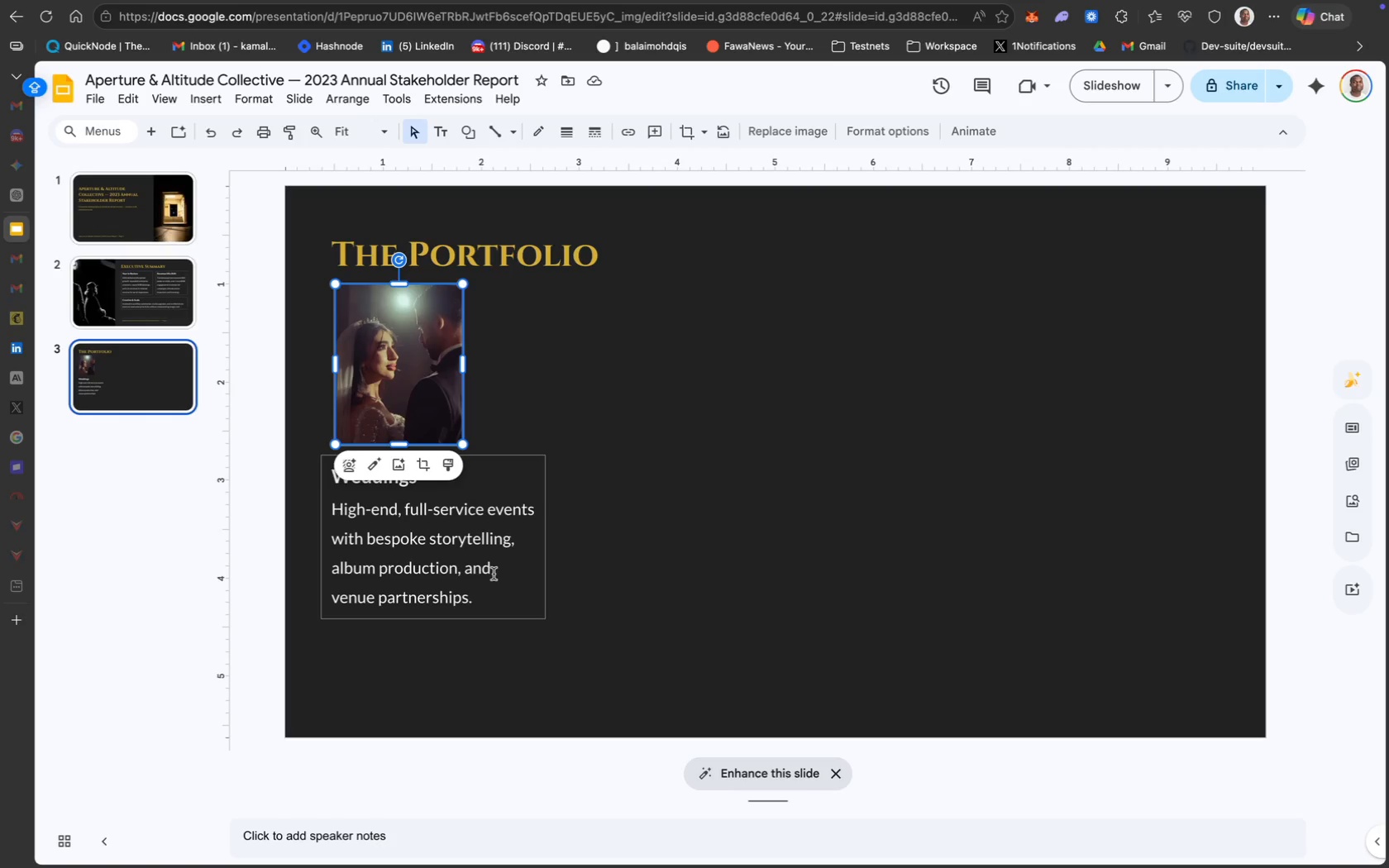 
wait(29.28)
 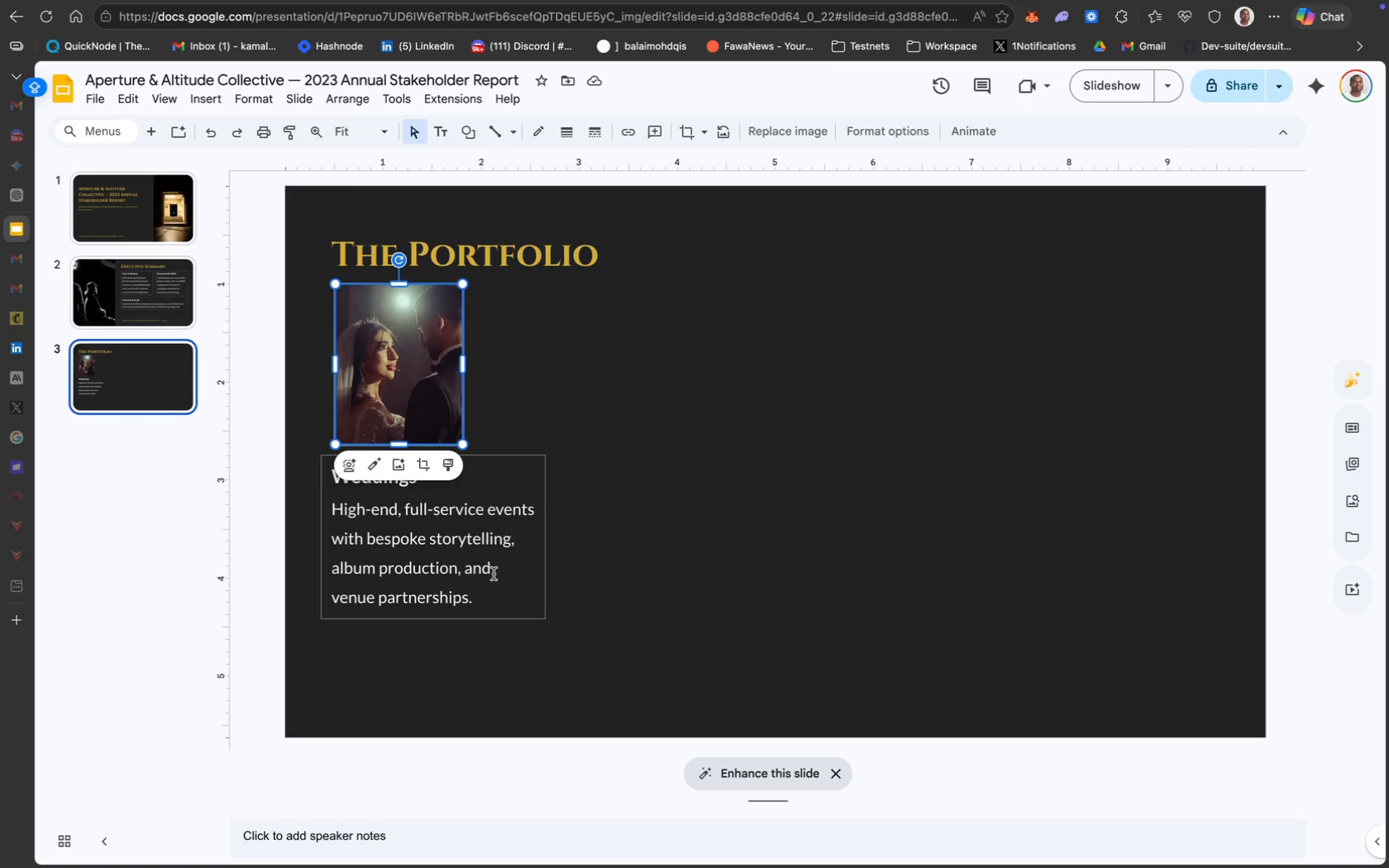 
hold_key(key=ShiftLeft, duration=0.54)
left_click([442, 537])
 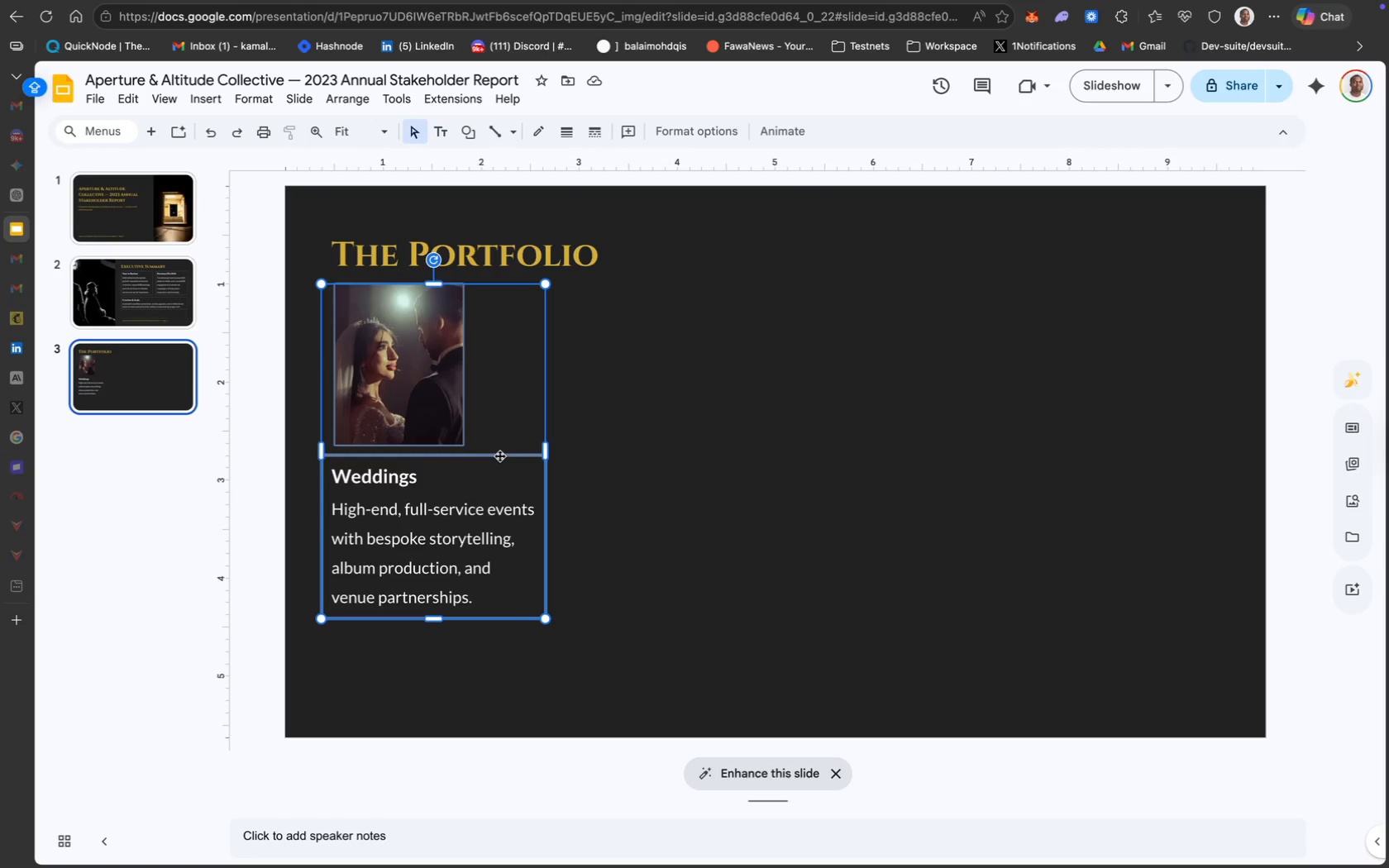 
key(Meta+CommandLeft)
 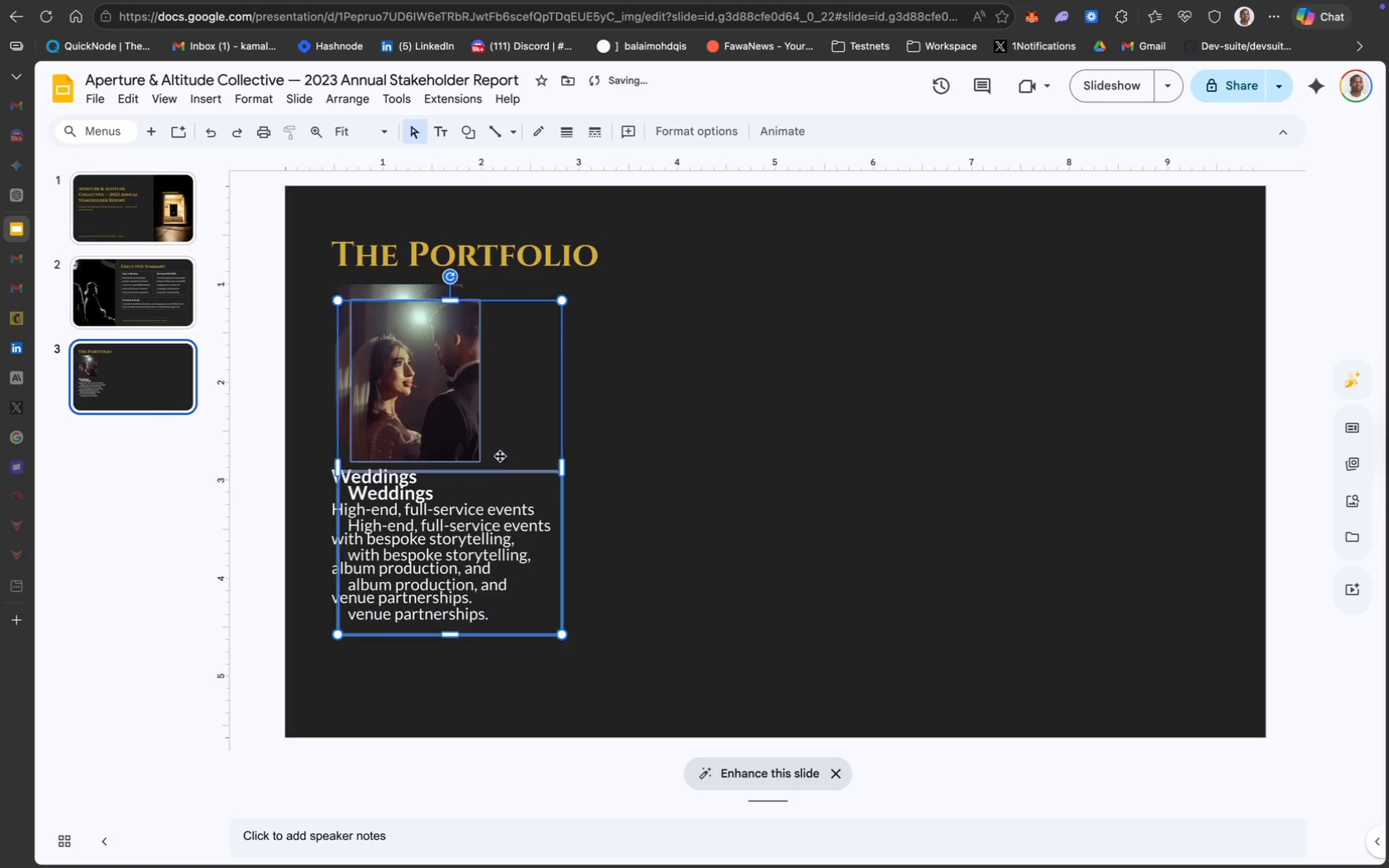 
key(Meta+D)
 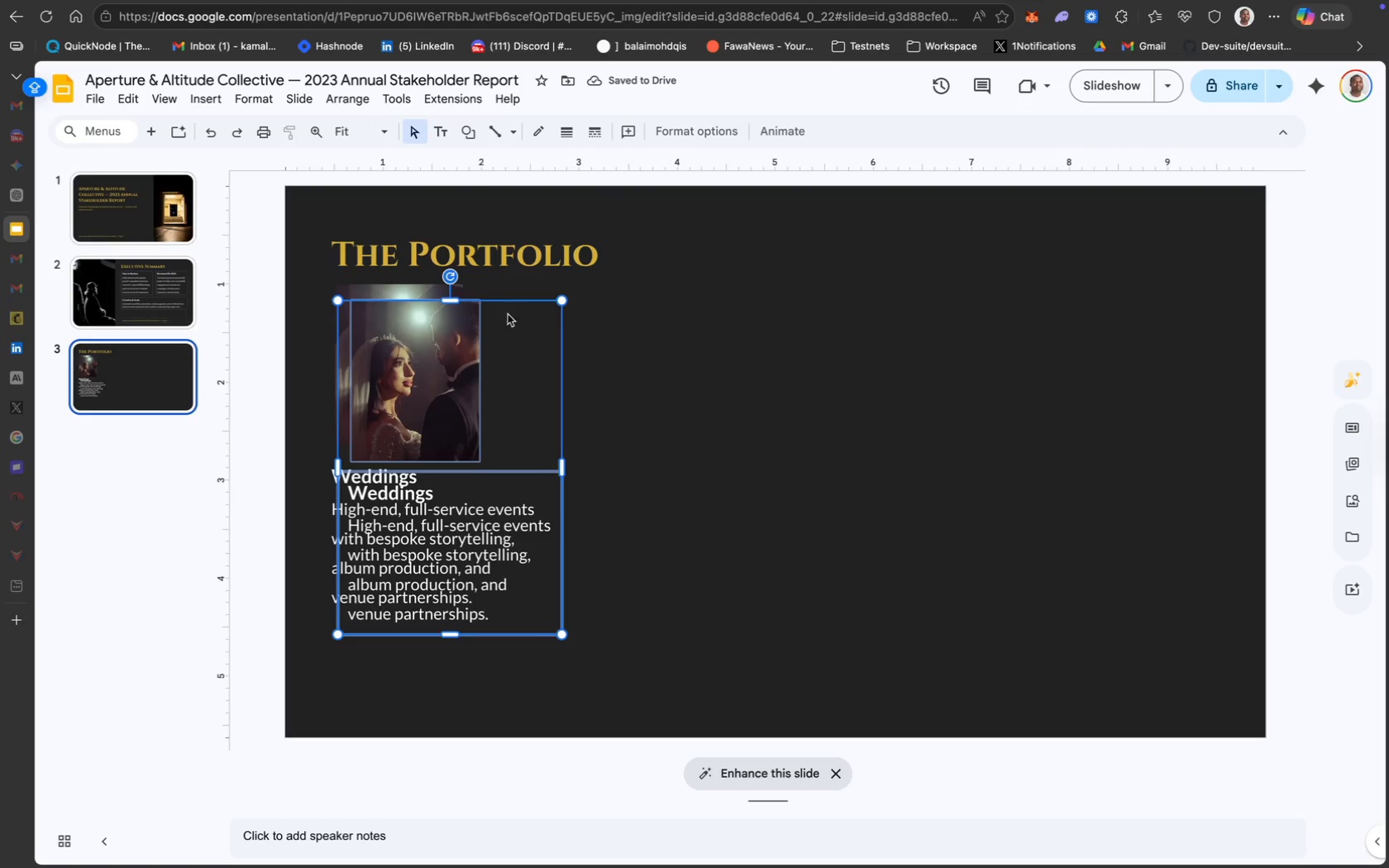 
left_click_drag(start_coordinate=[547, 480], to_coordinate=[726, 477])
 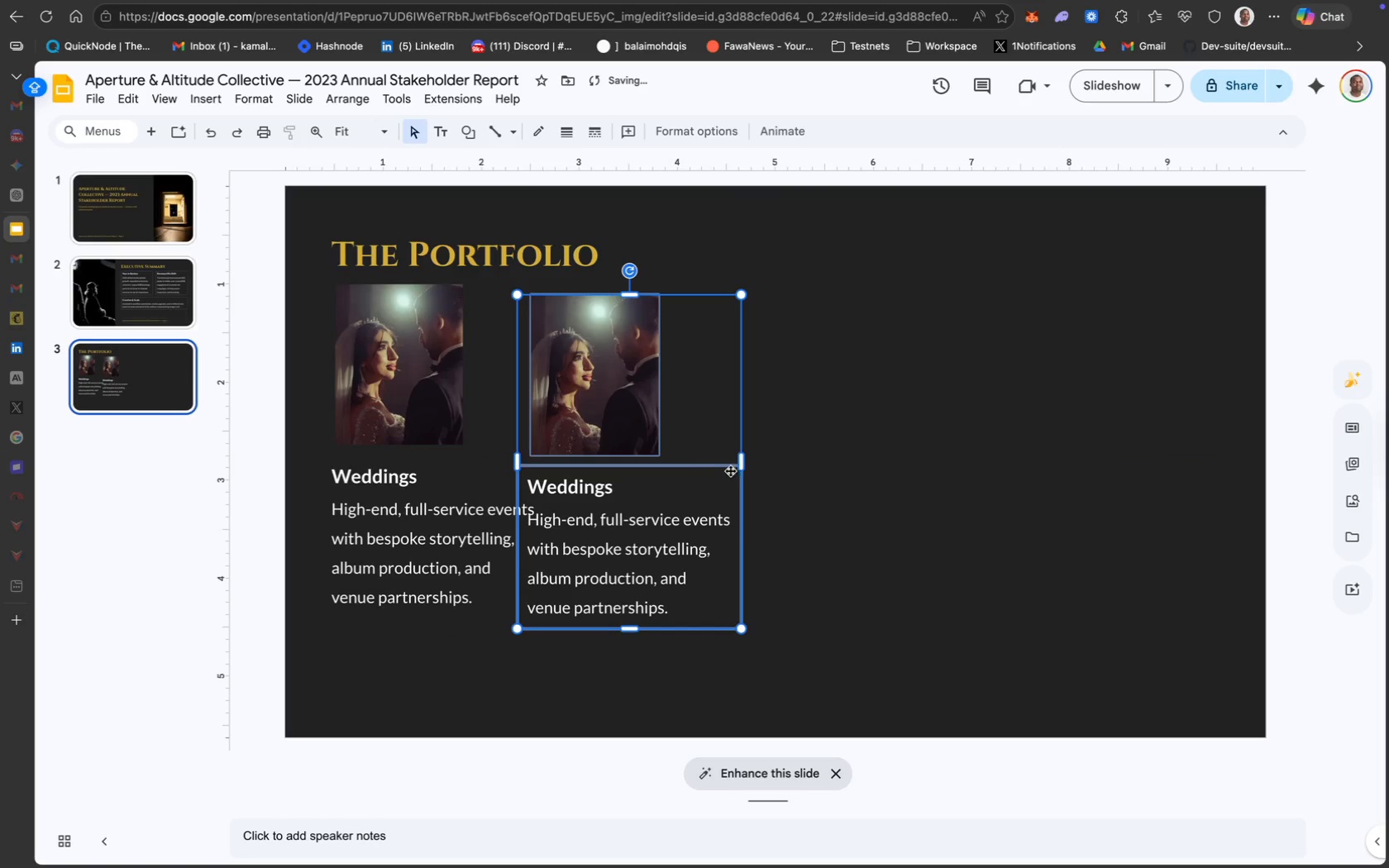 
left_click_drag(start_coordinate=[727, 470], to_coordinate=[755, 466])
 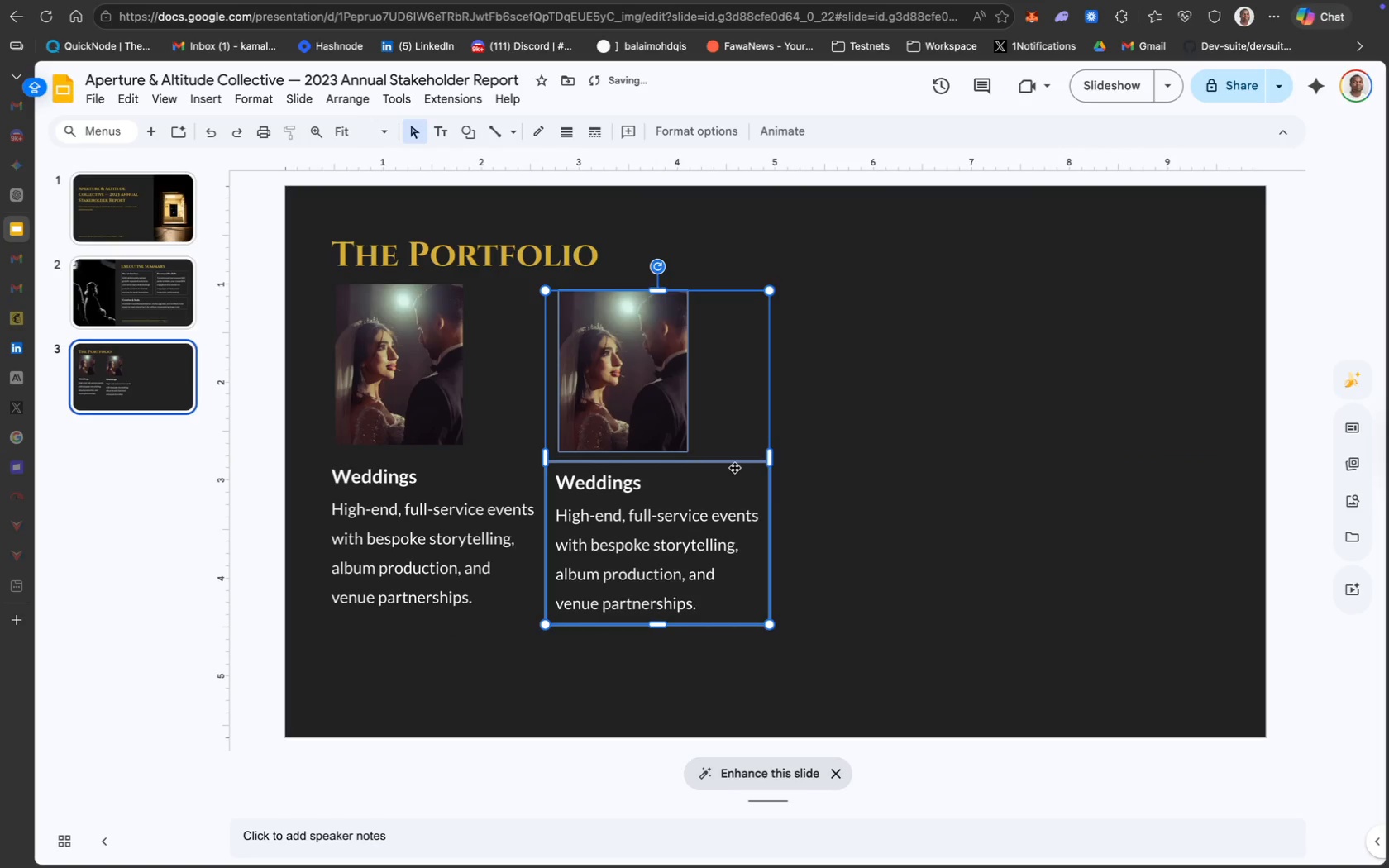 
left_click_drag(start_coordinate=[734, 467], to_coordinate=[734, 459])
 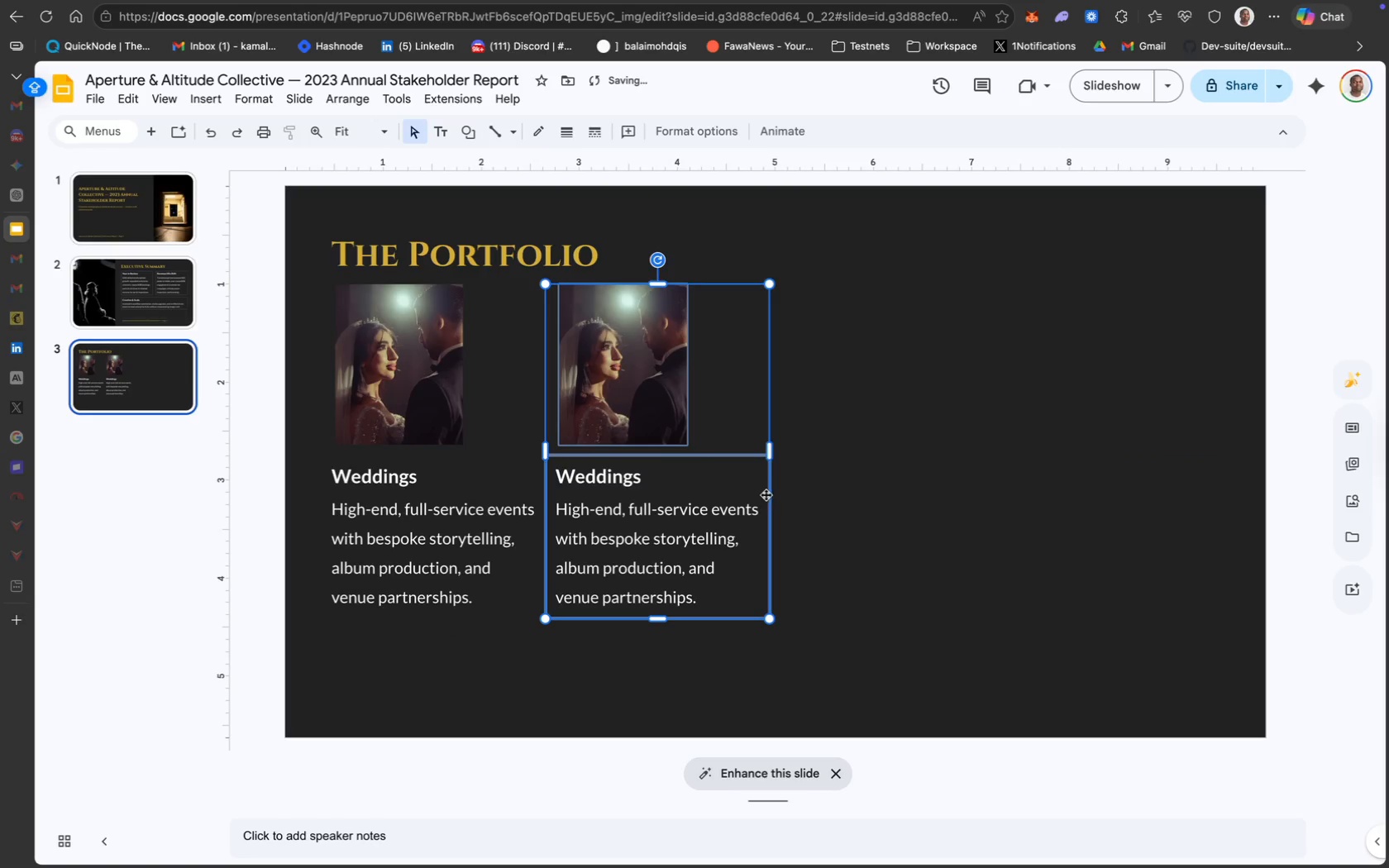 
key(Meta+D)
 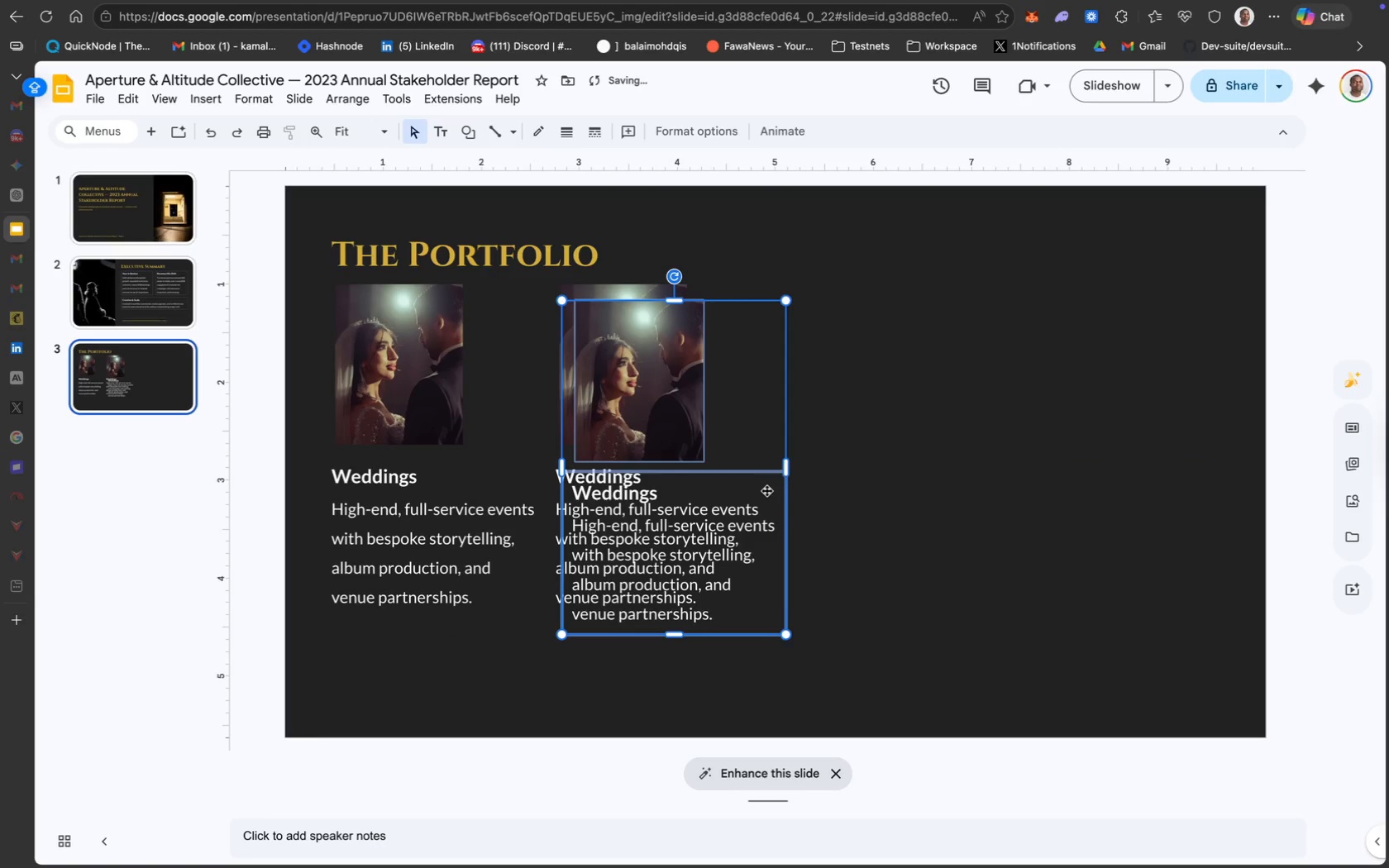 
key(Meta+Z)
 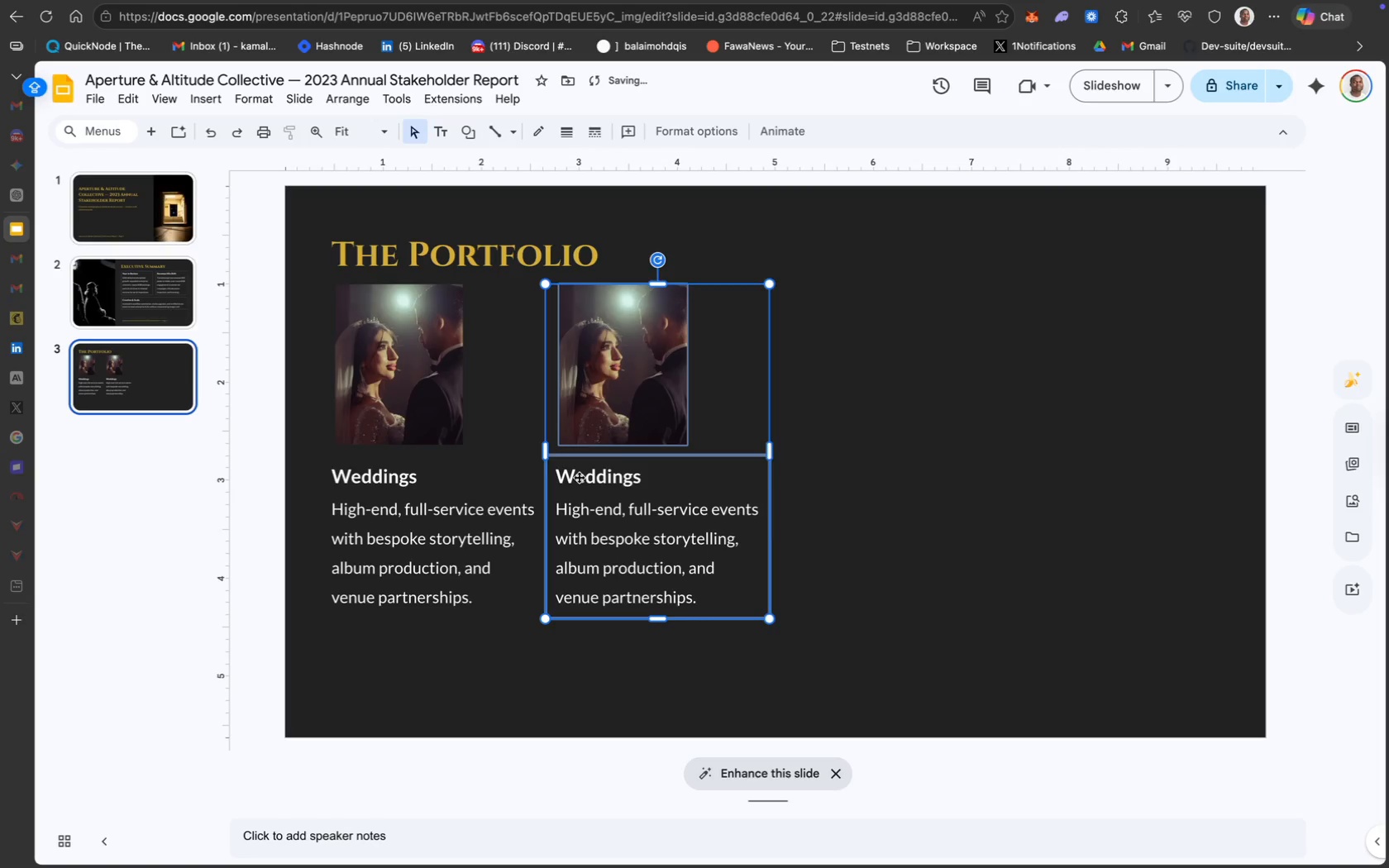 
hold_key(key=ShiftLeft, duration=1.57)
left_click([432, 413])
 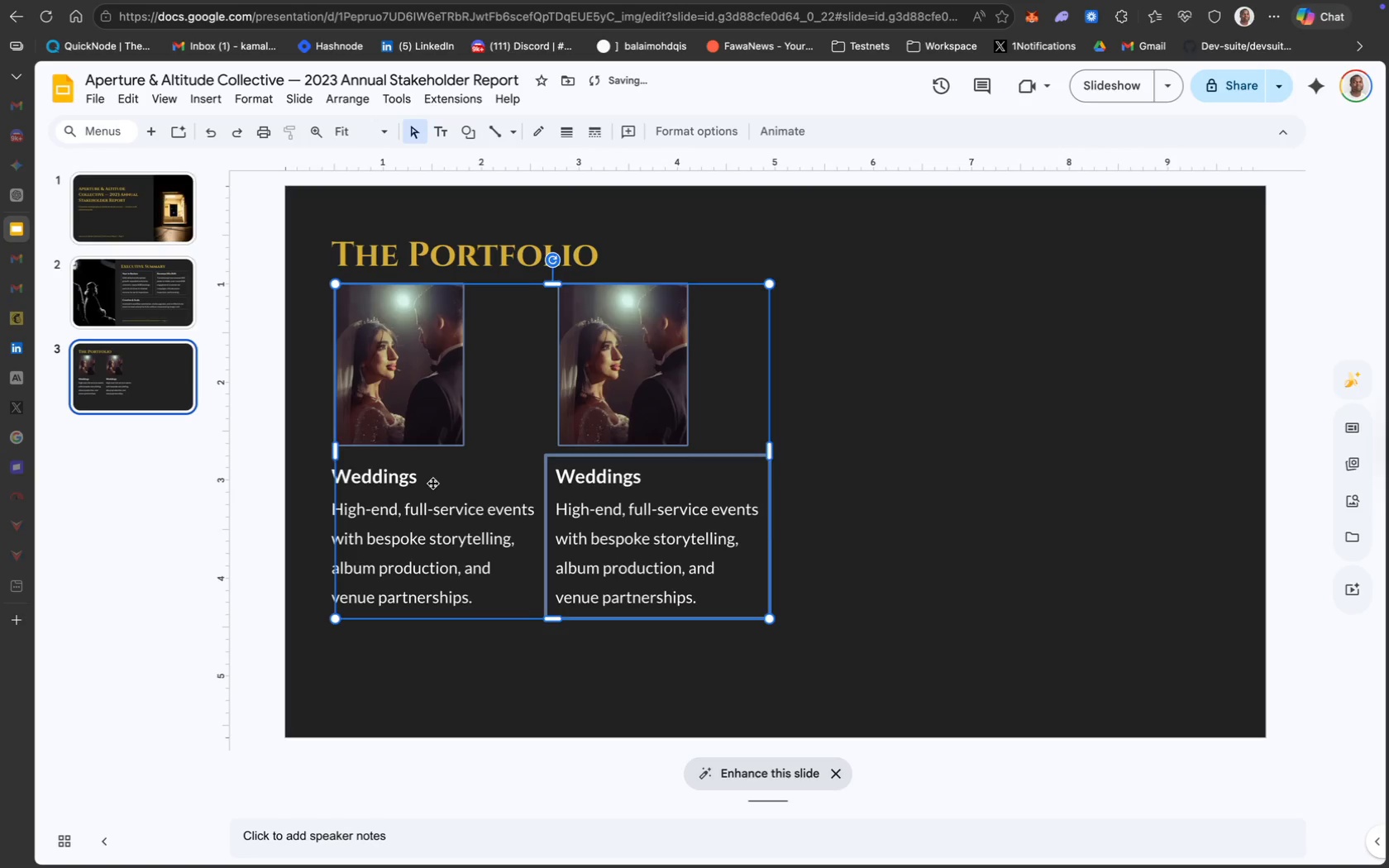 
left_click([432, 486])
 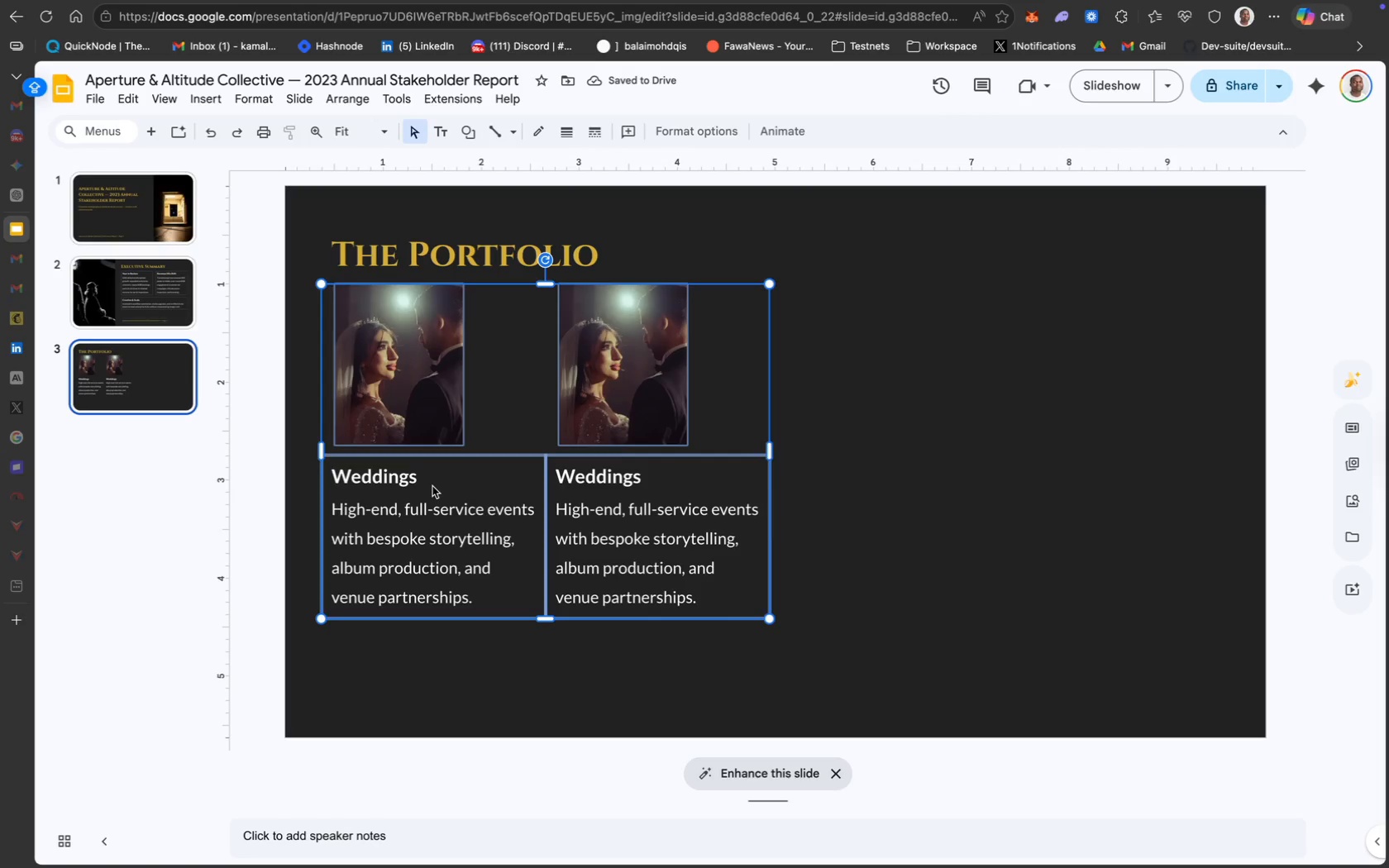 
hold_key(key=CommandLeft, duration=0.56)
 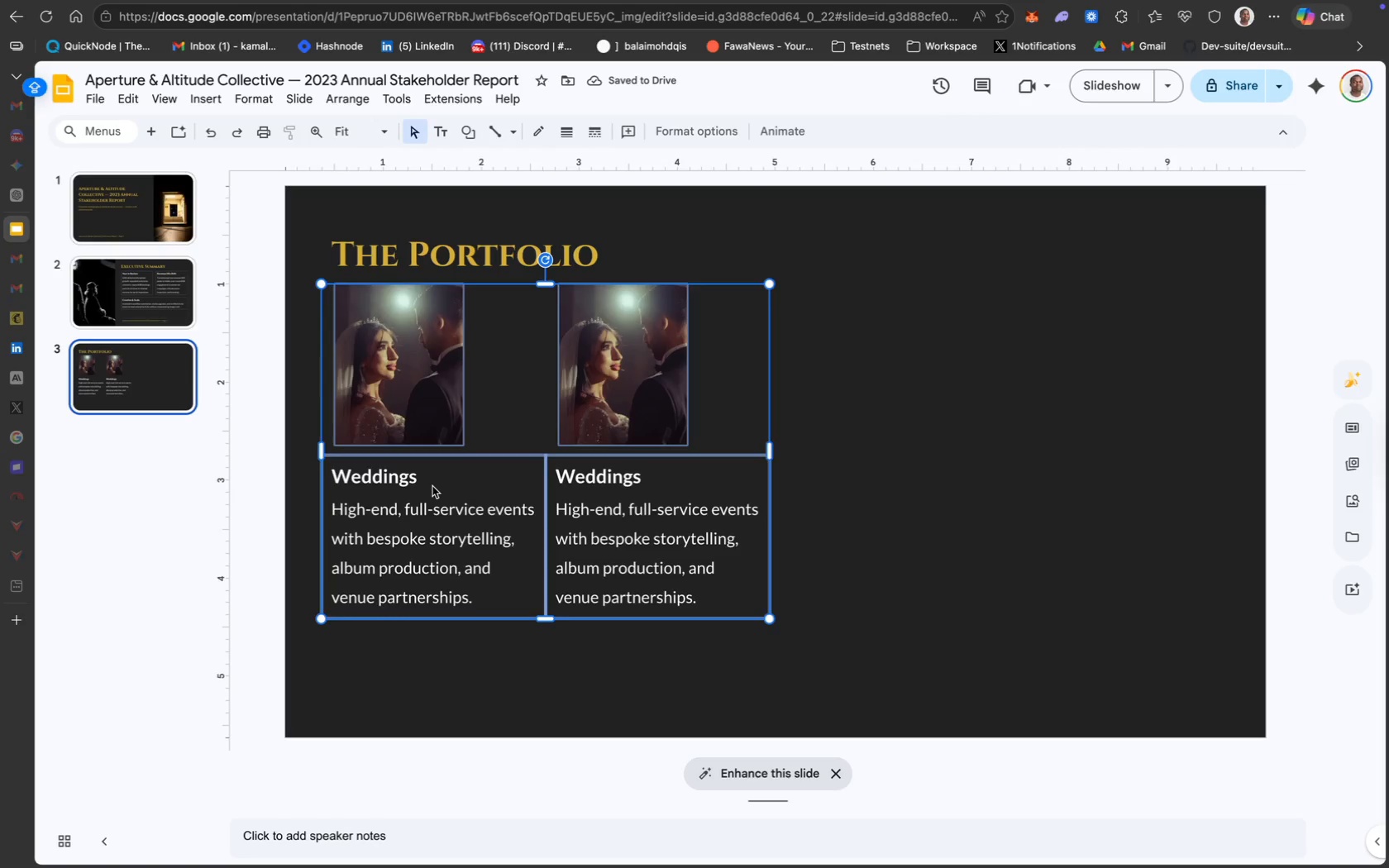 
key(Meta+D)
 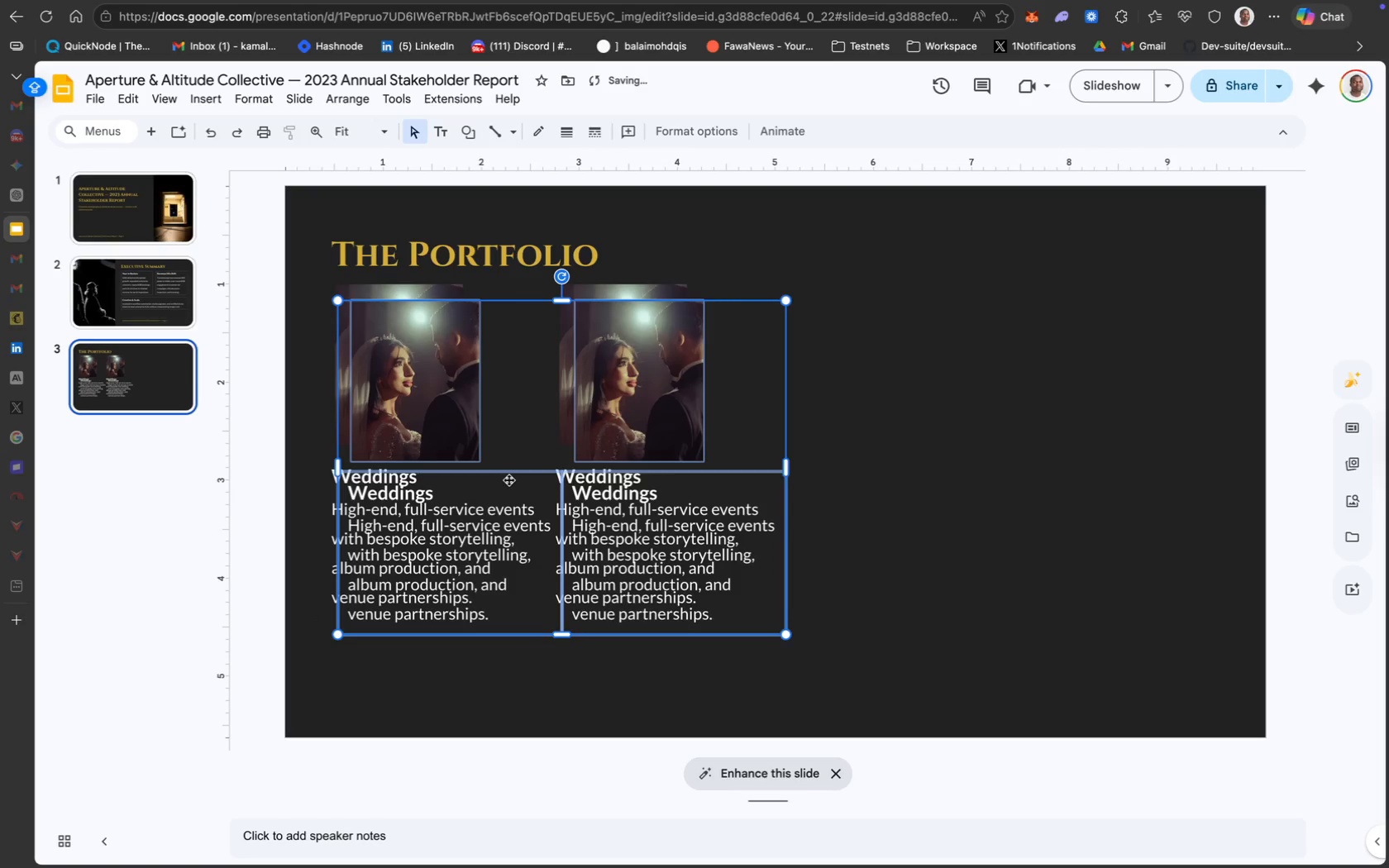 
left_click_drag(start_coordinate=[508, 479], to_coordinate=[941, 466])
 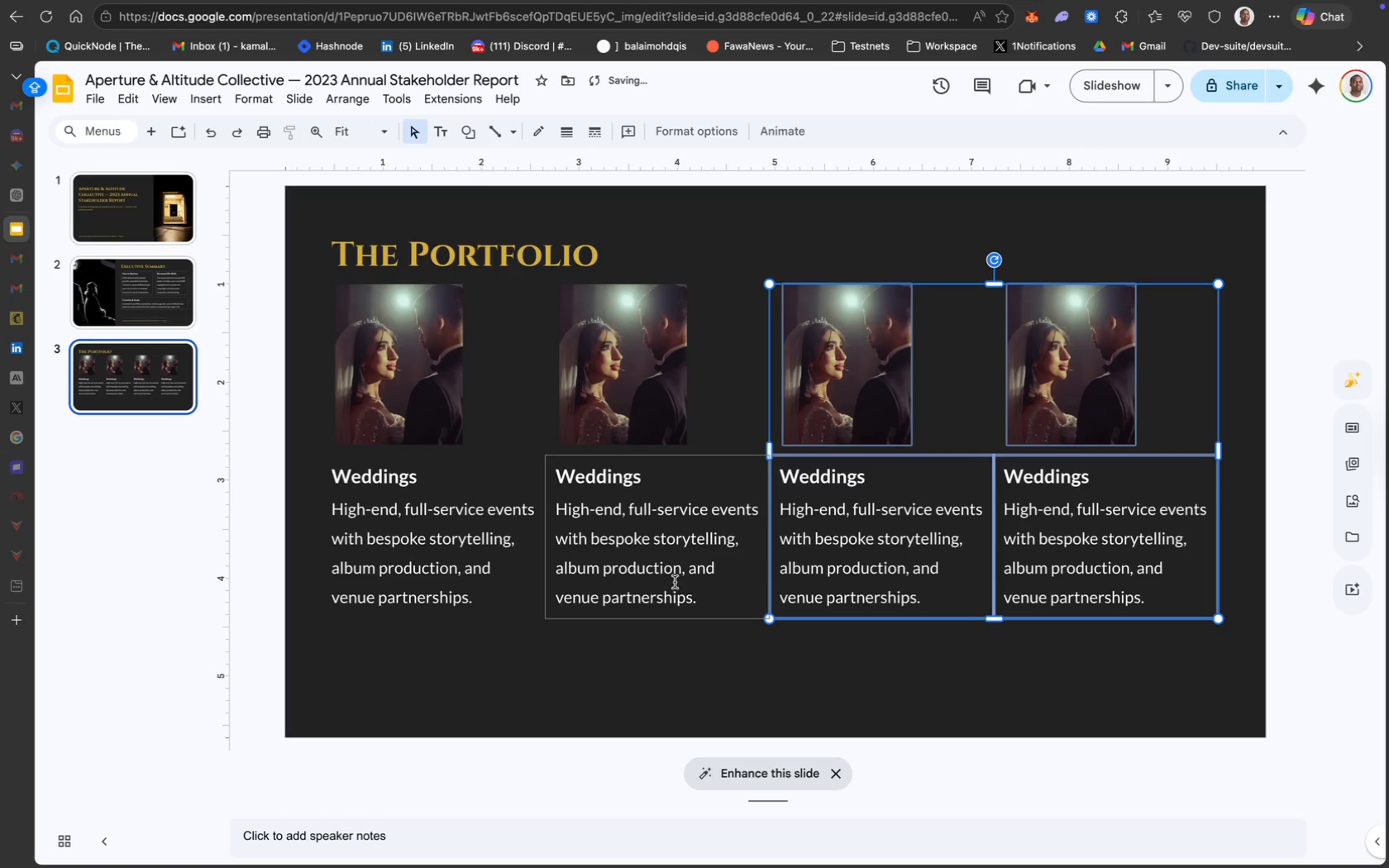 
left_click([905, 668])
 